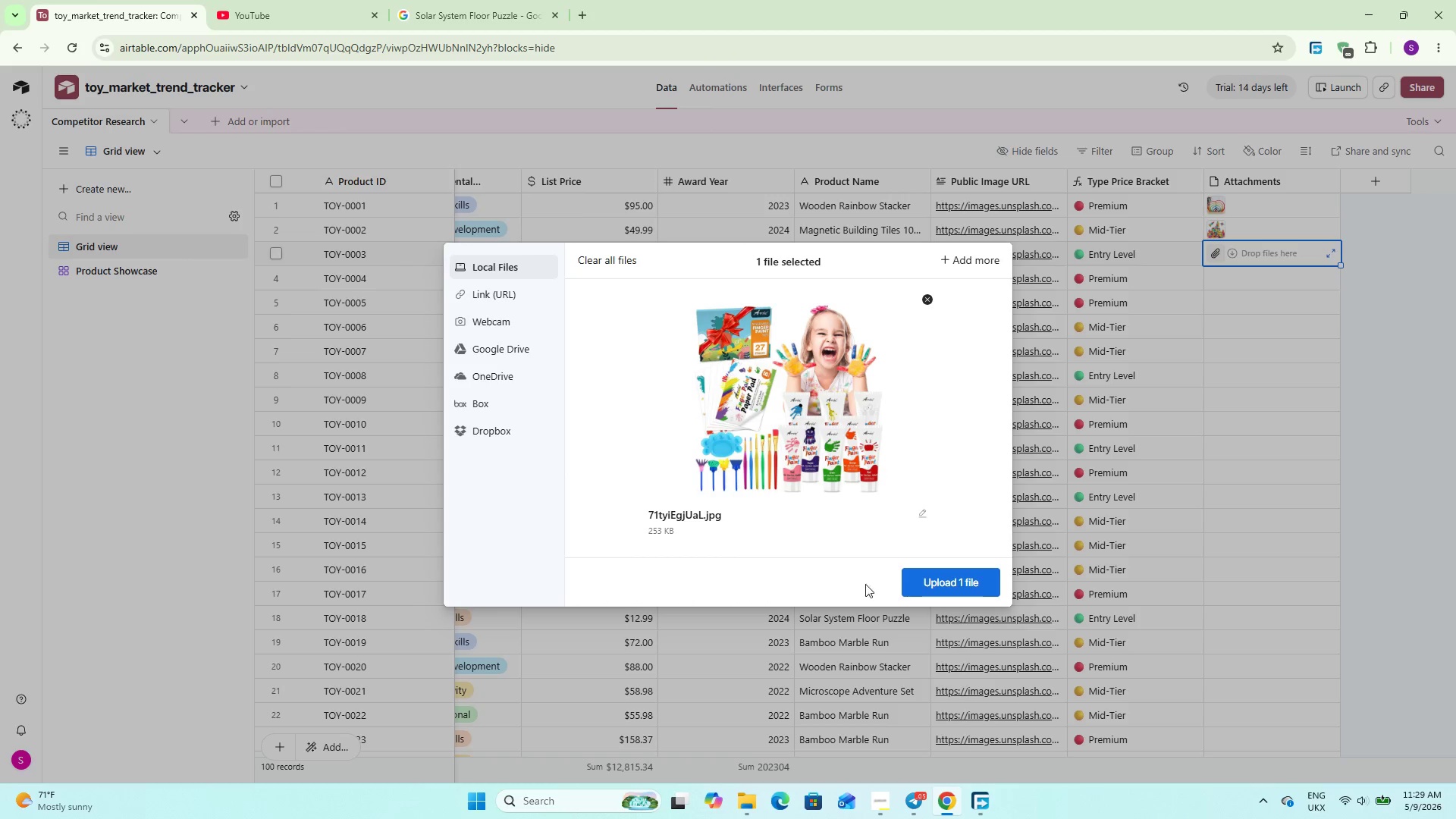 
left_click([924, 582])
 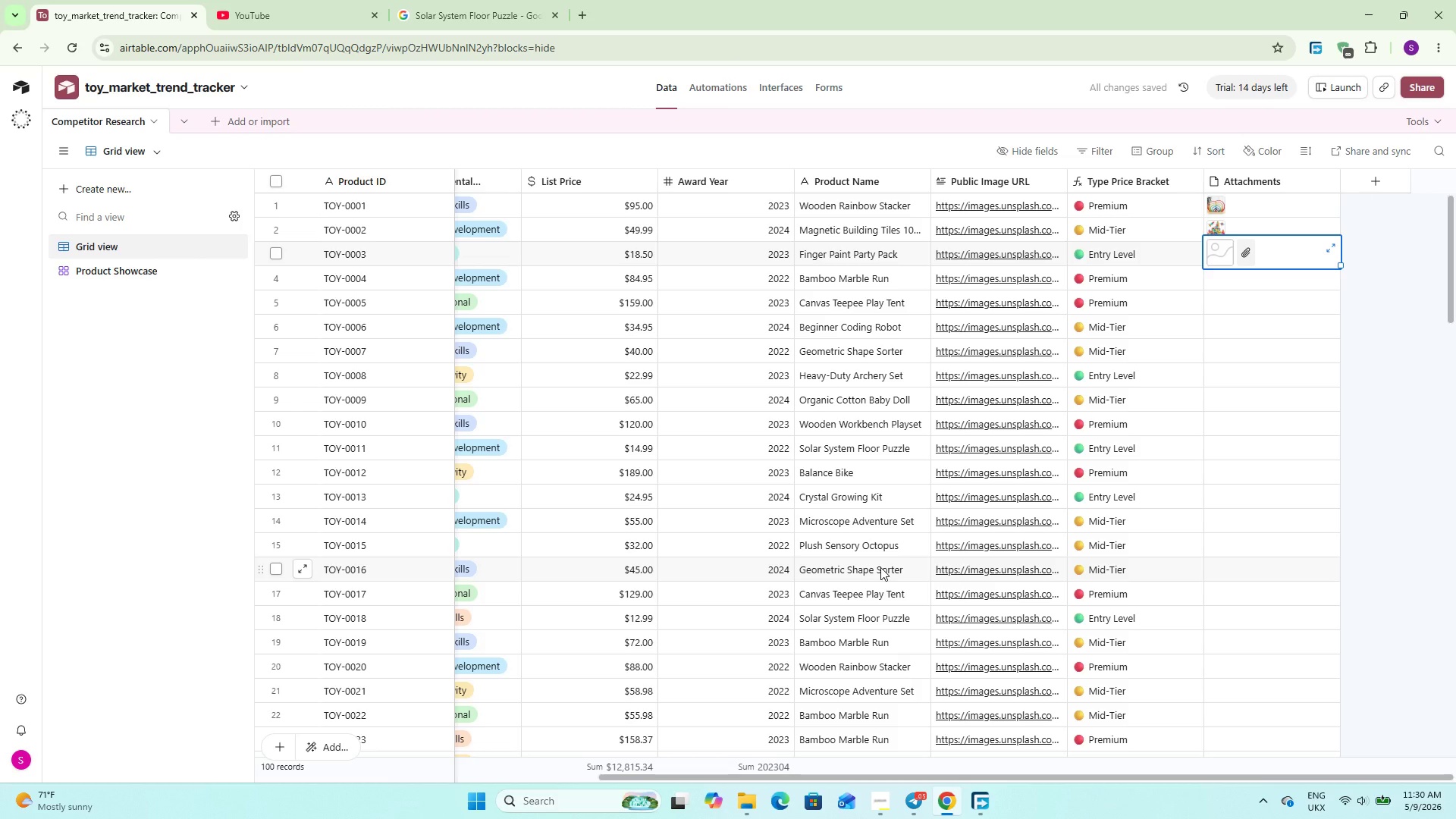 
left_click([1447, 284])
 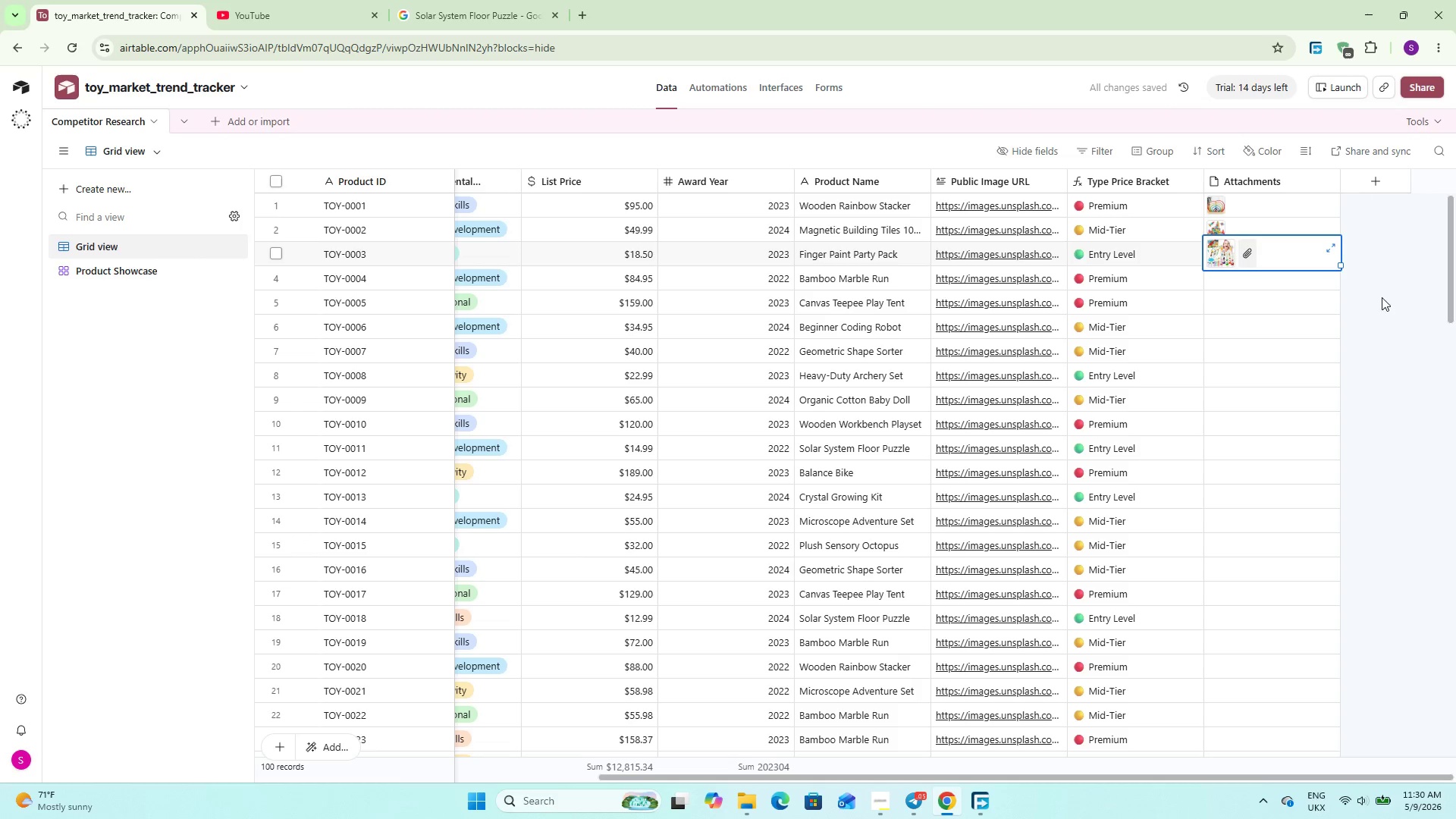 
left_click([1365, 328])
 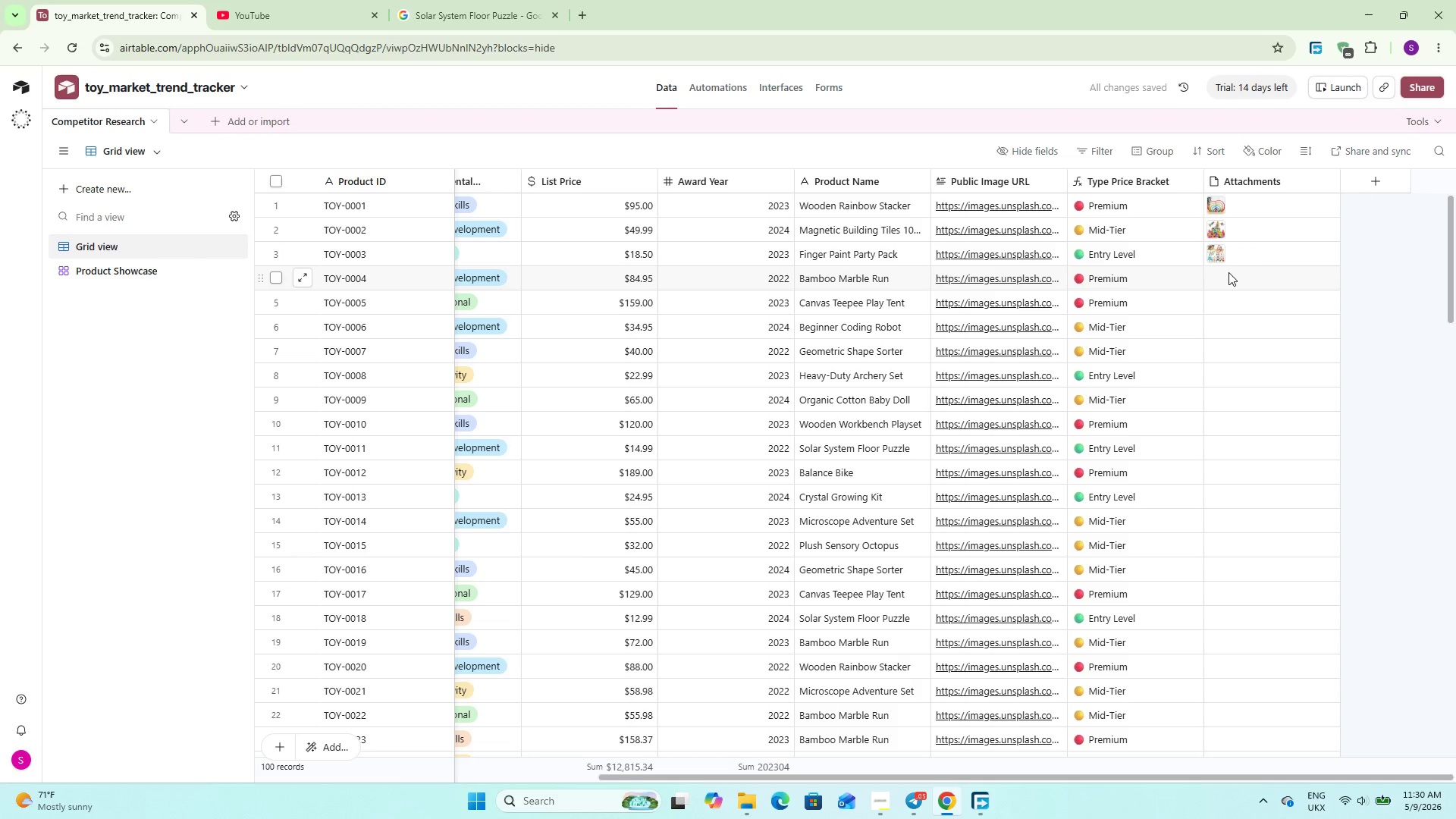 
left_click([1228, 272])
 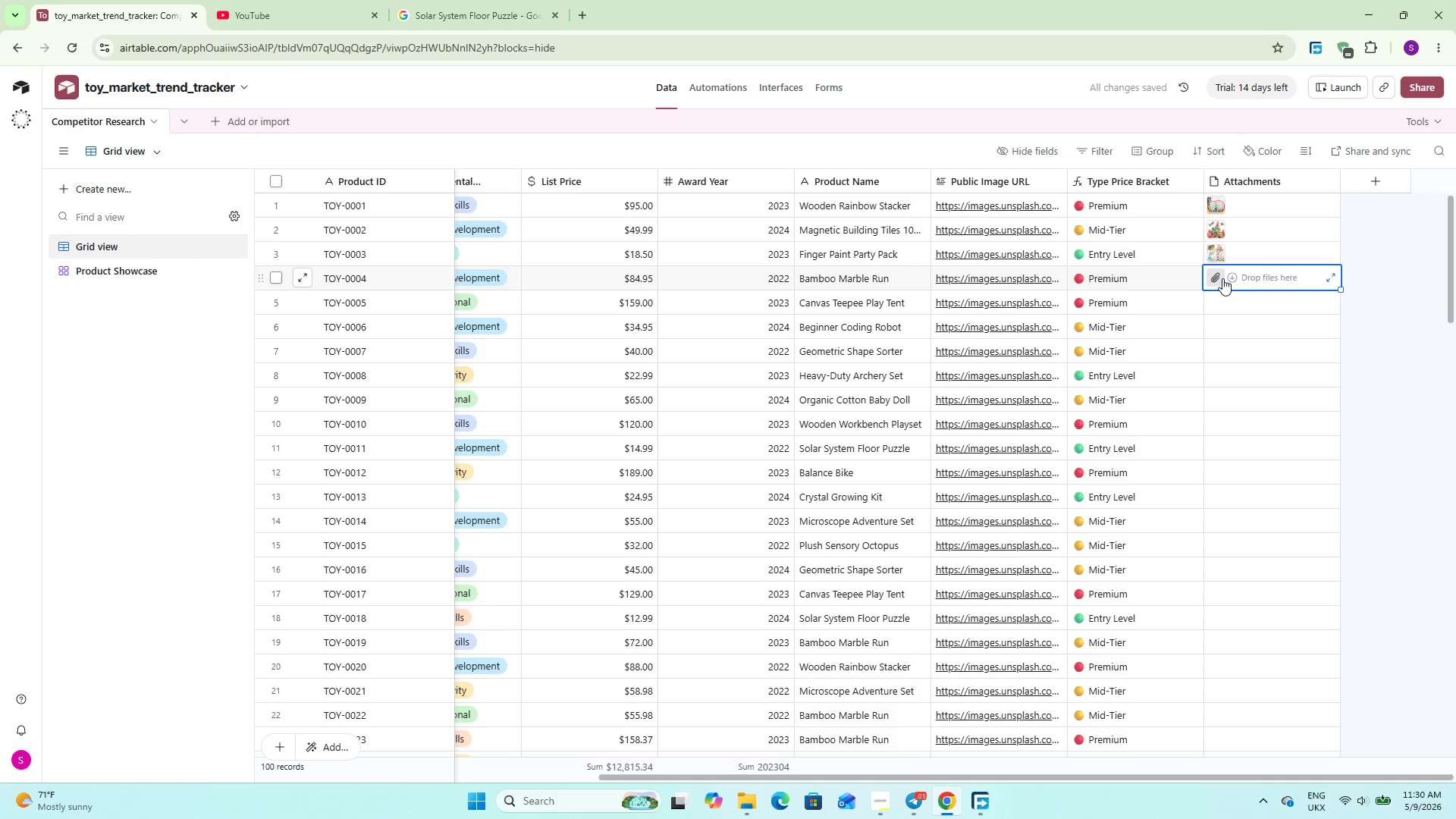 
left_click([1217, 278])
 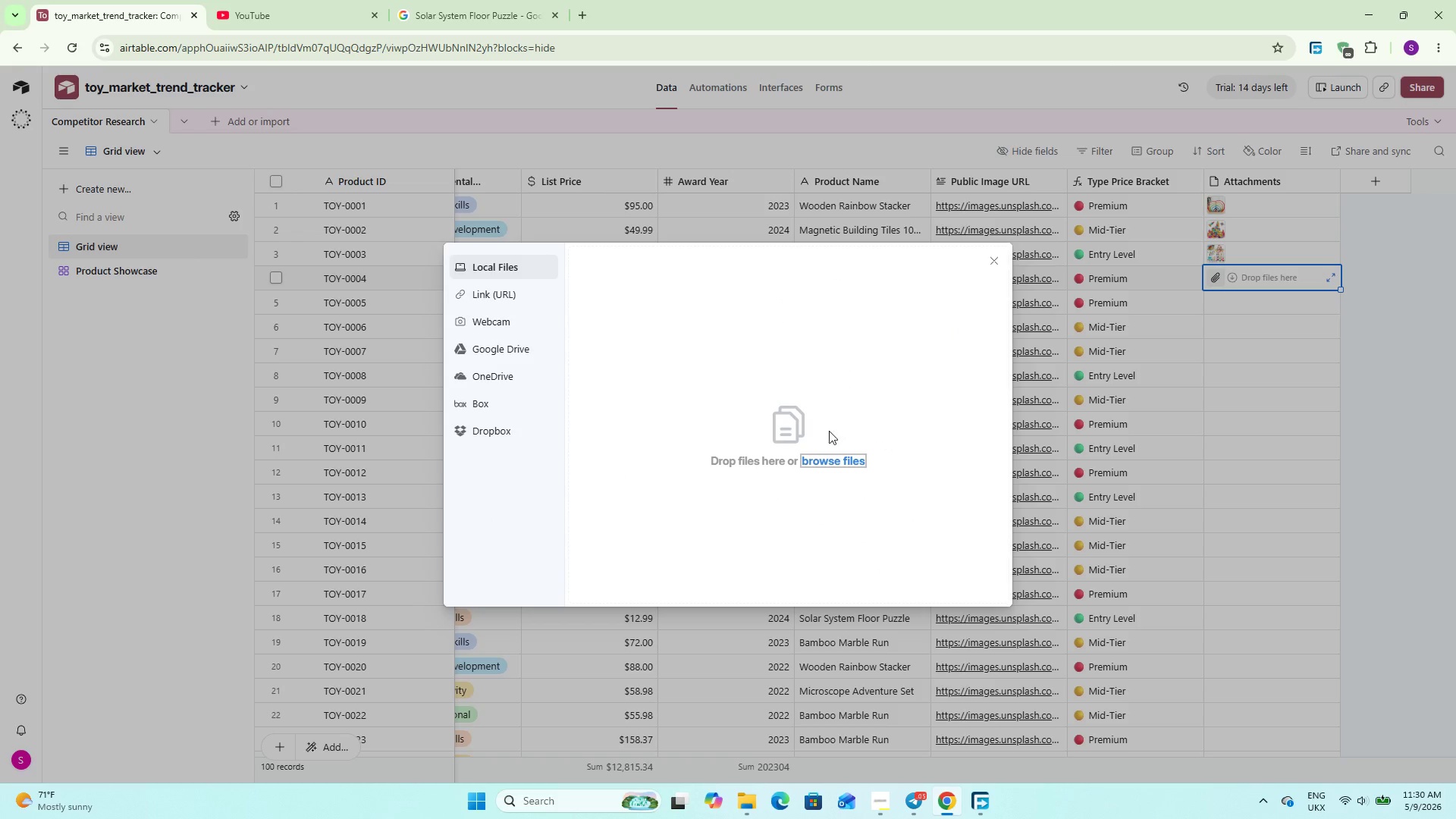 
left_click([830, 454])
 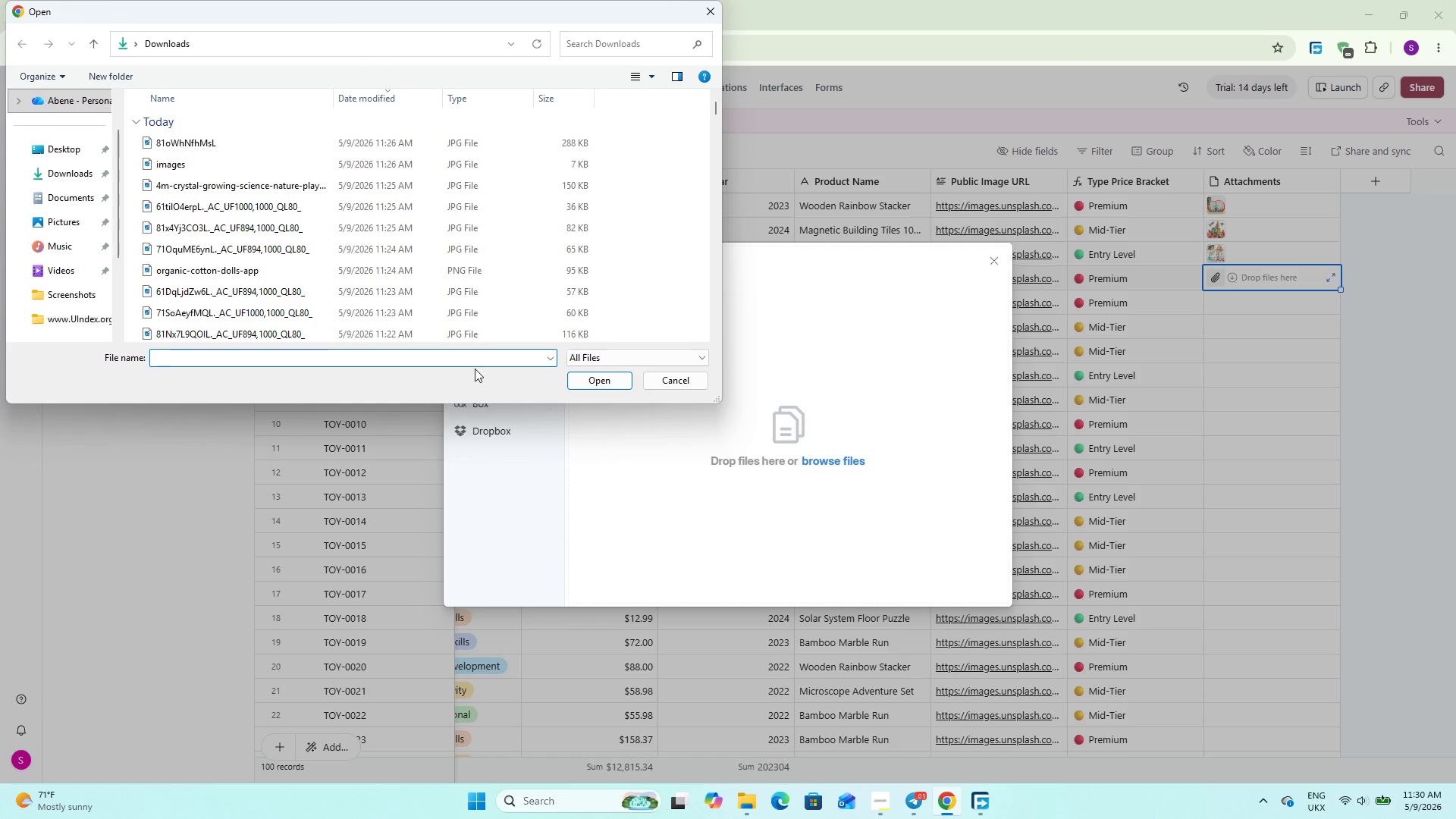 
scroll: coordinate [309, 184], scroll_direction: down, amount: 6.0
 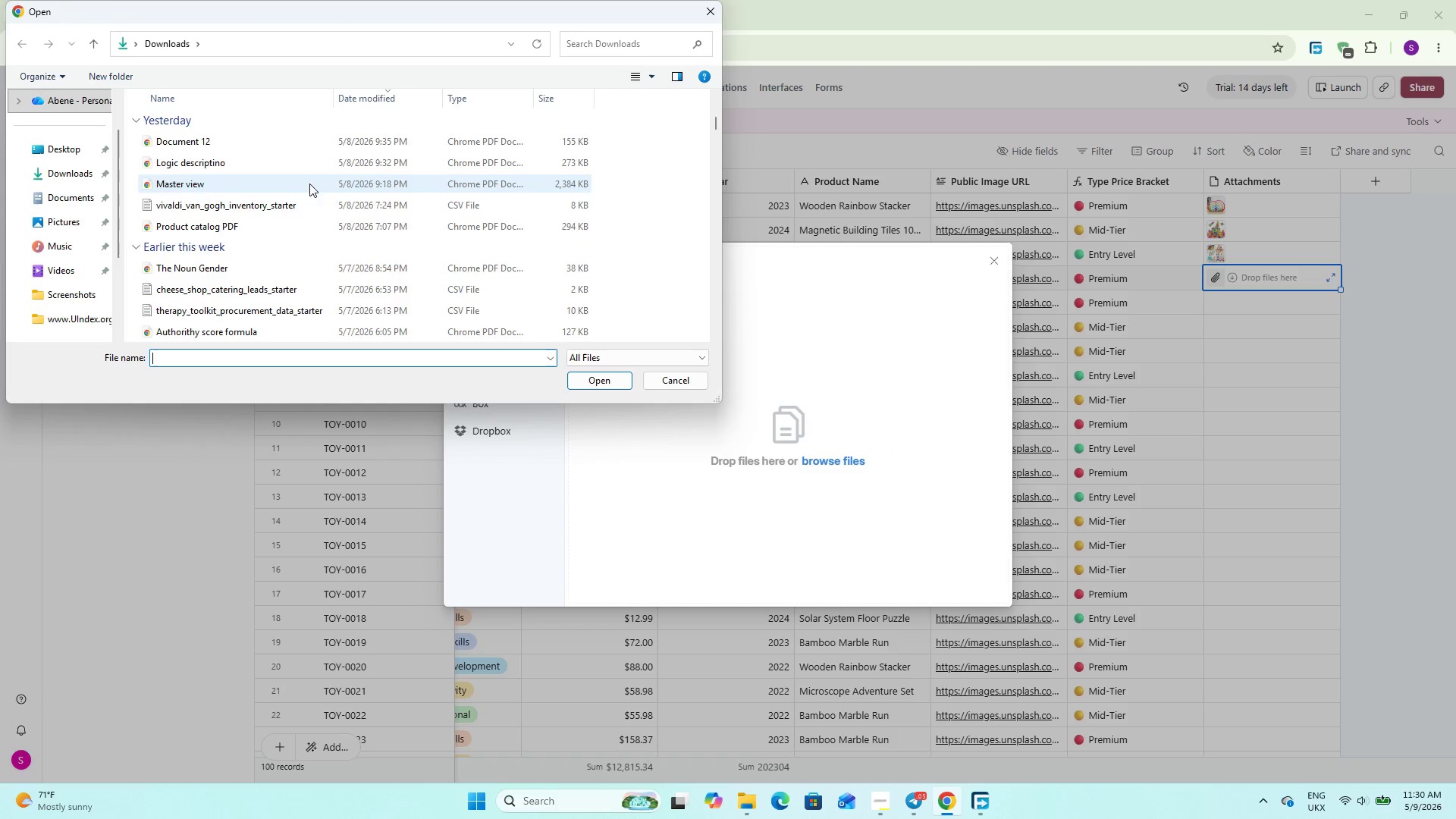 
scroll: coordinate [241, 243], scroll_direction: up, amount: 2.0
 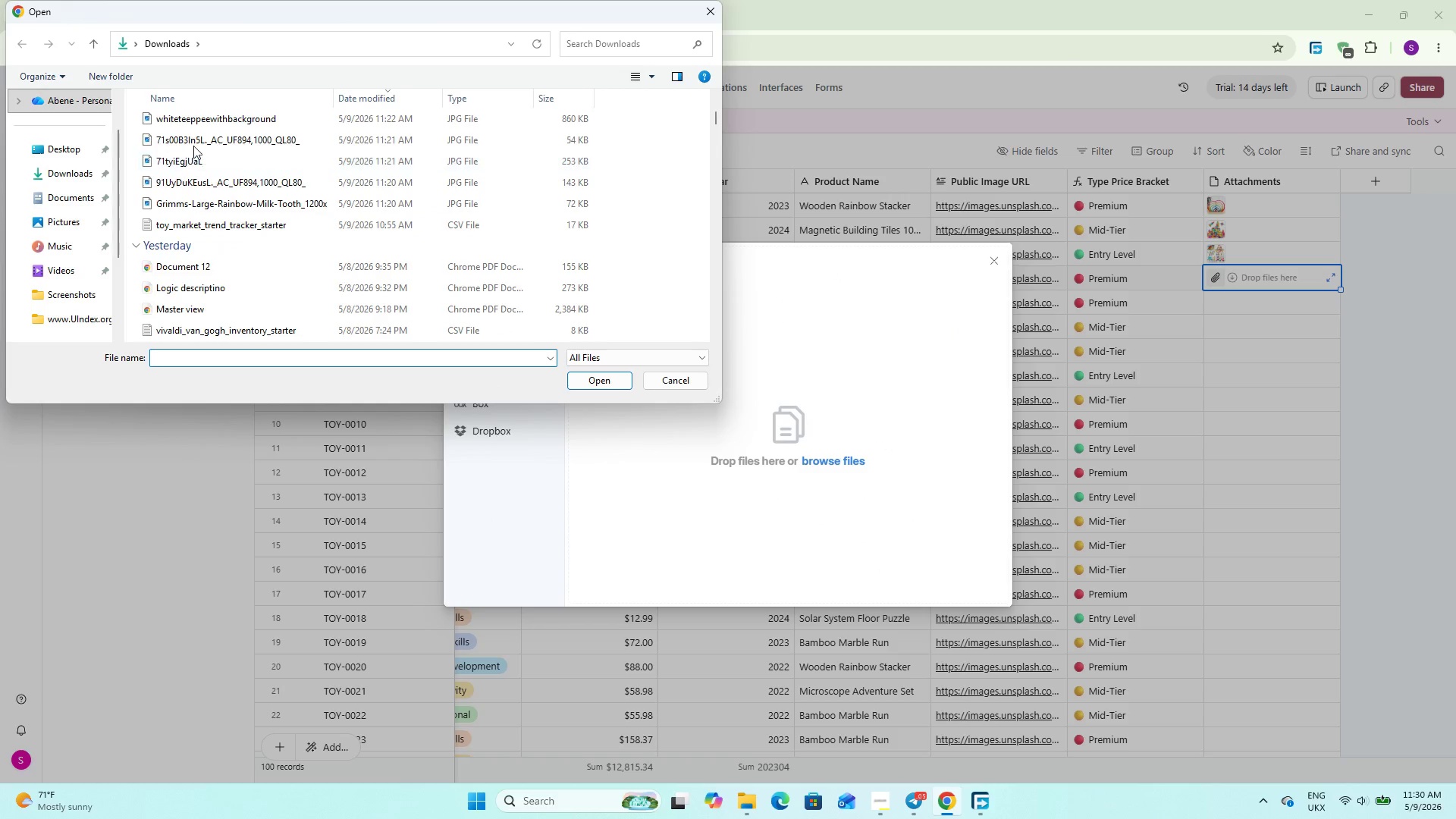 
double_click([199, 139])
 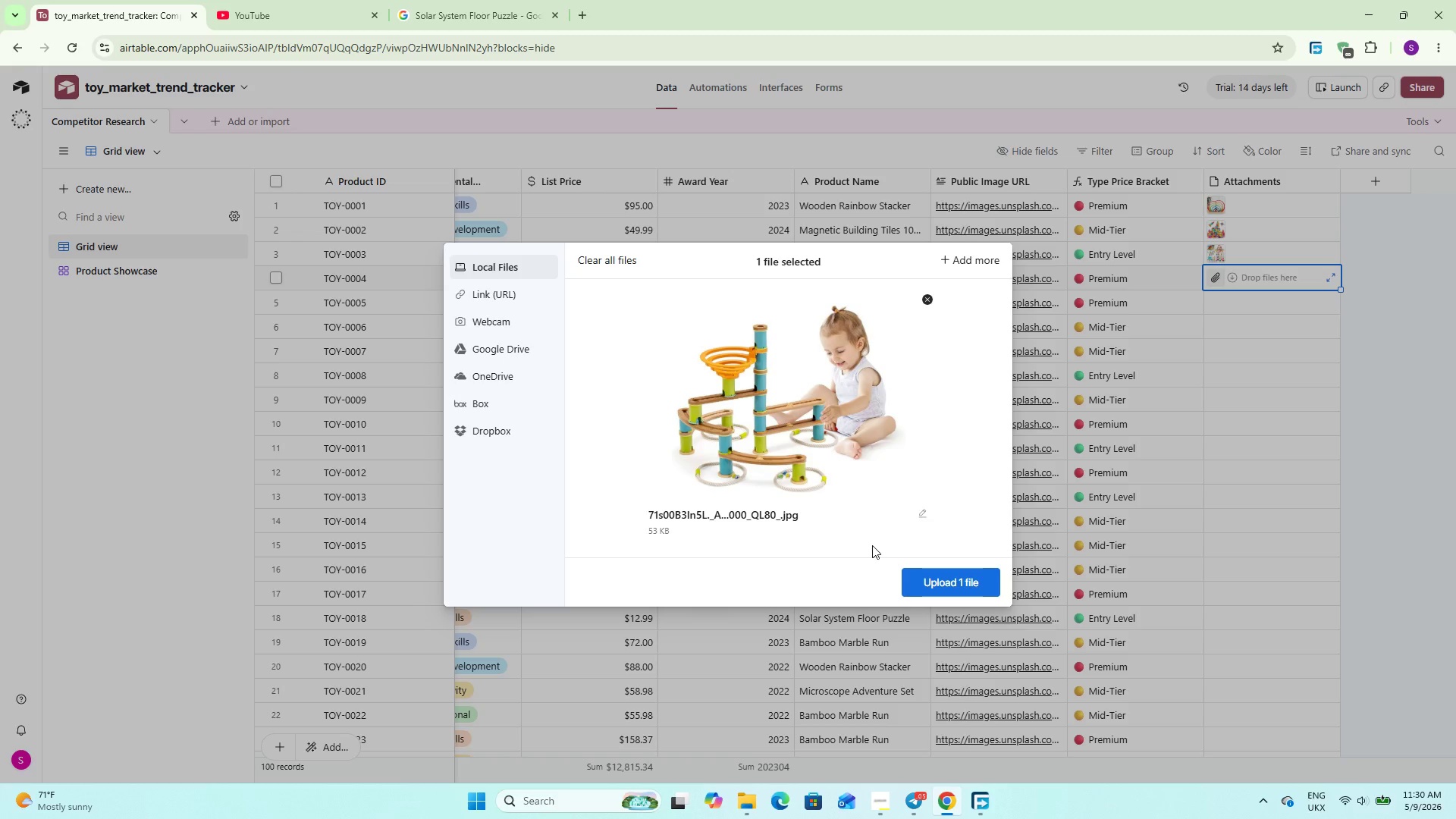 
left_click([929, 573])
 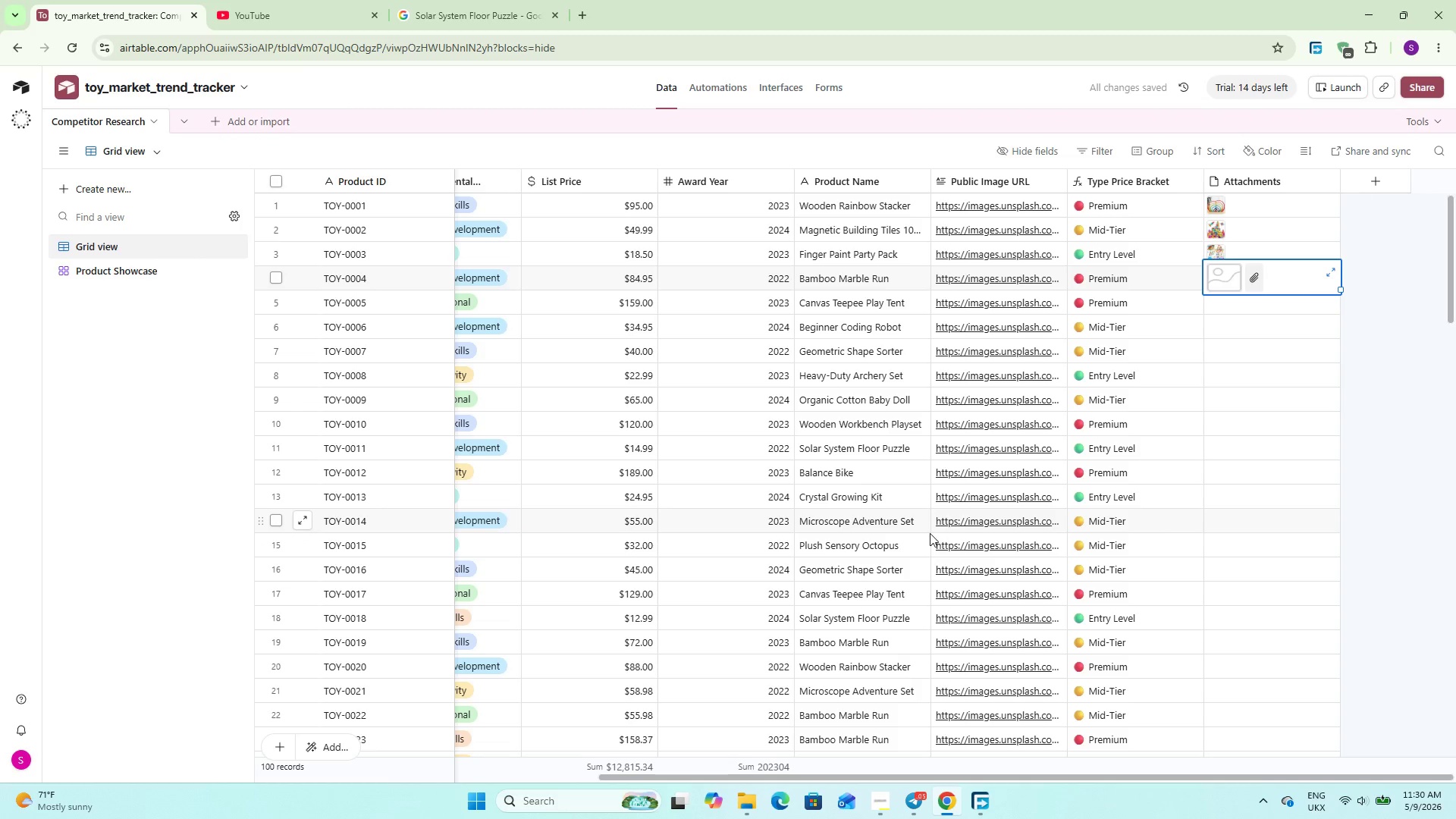 
wait(5.66)
 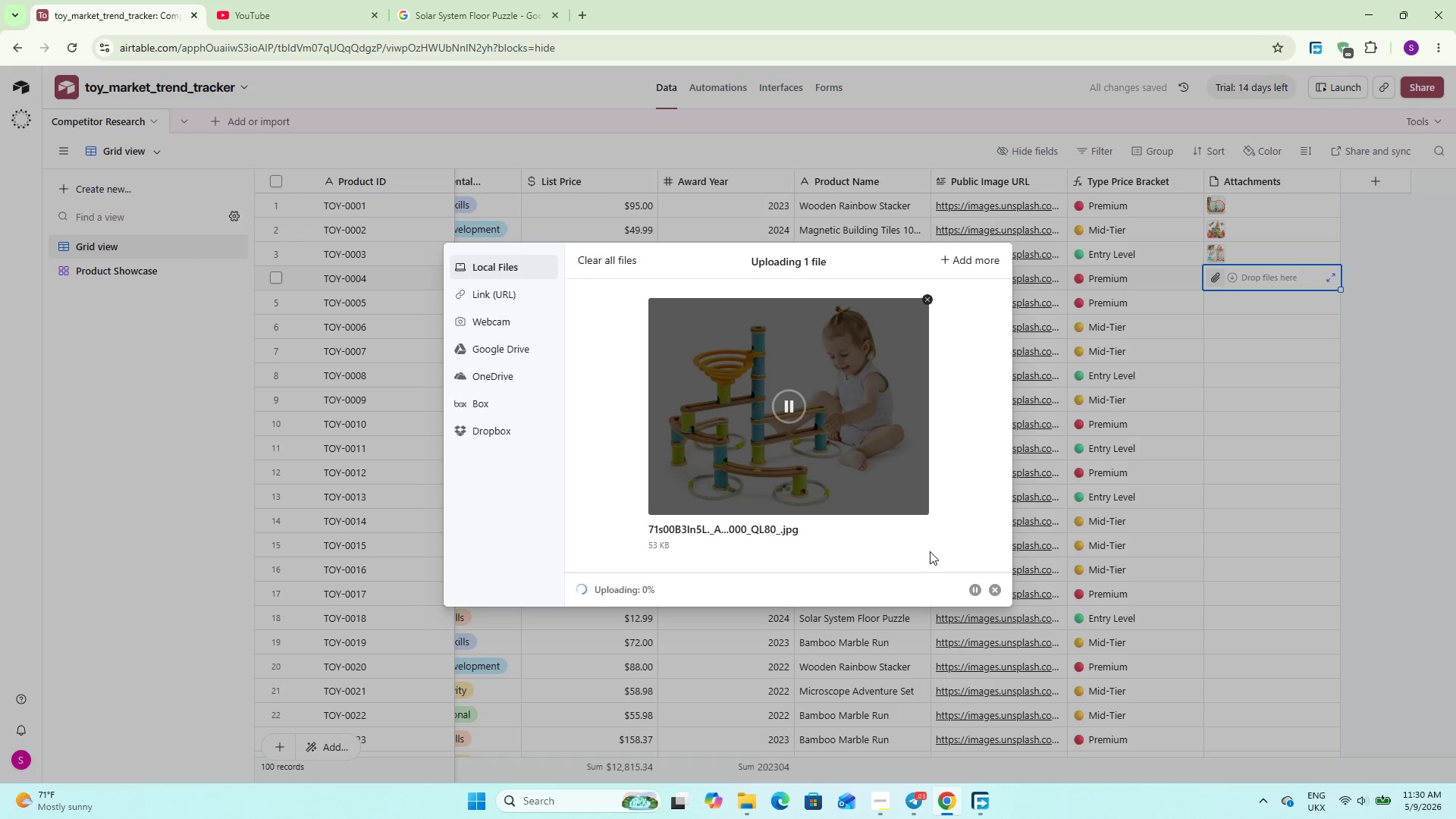 
left_click([1396, 451])
 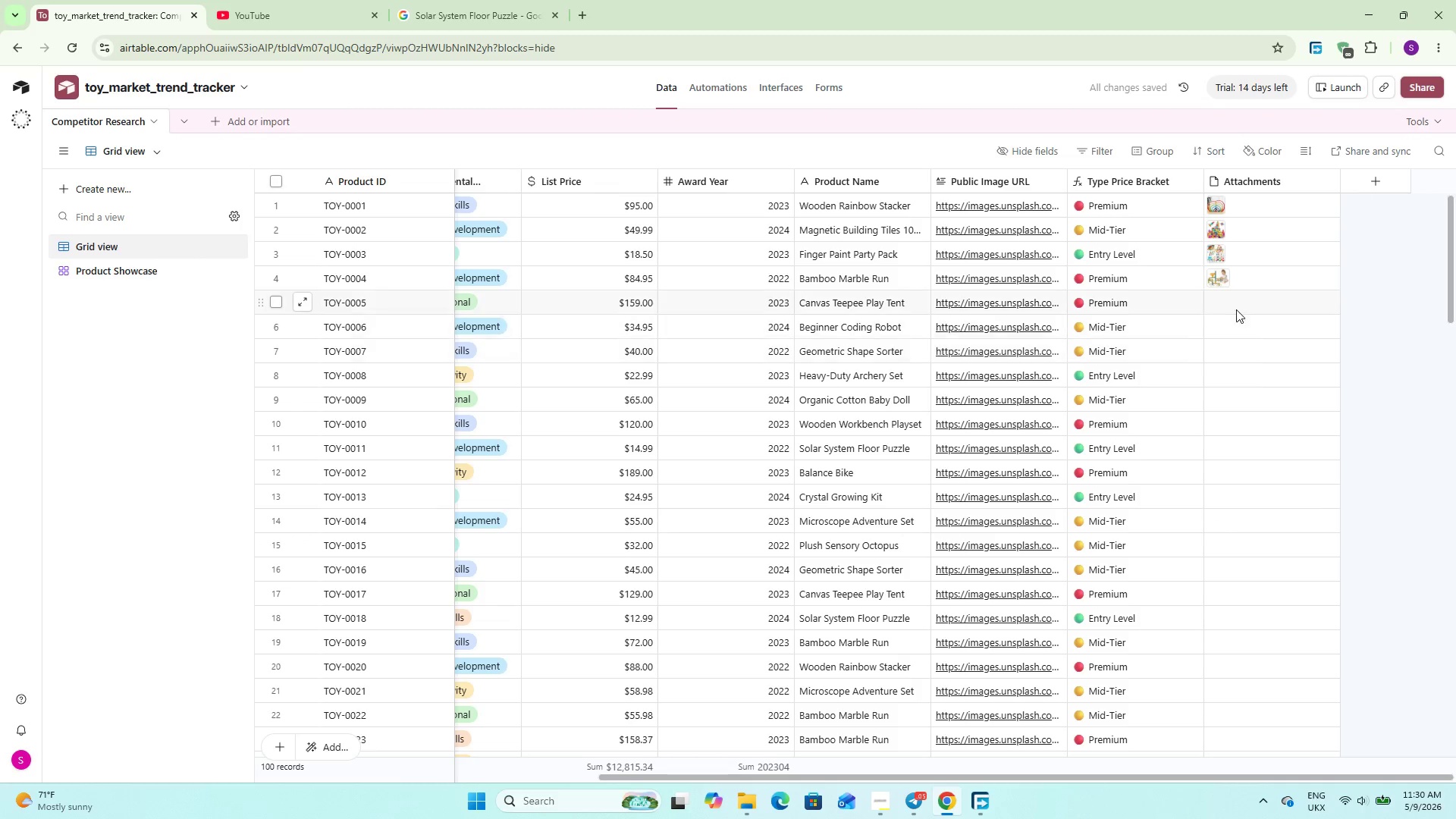 
left_click([1236, 309])
 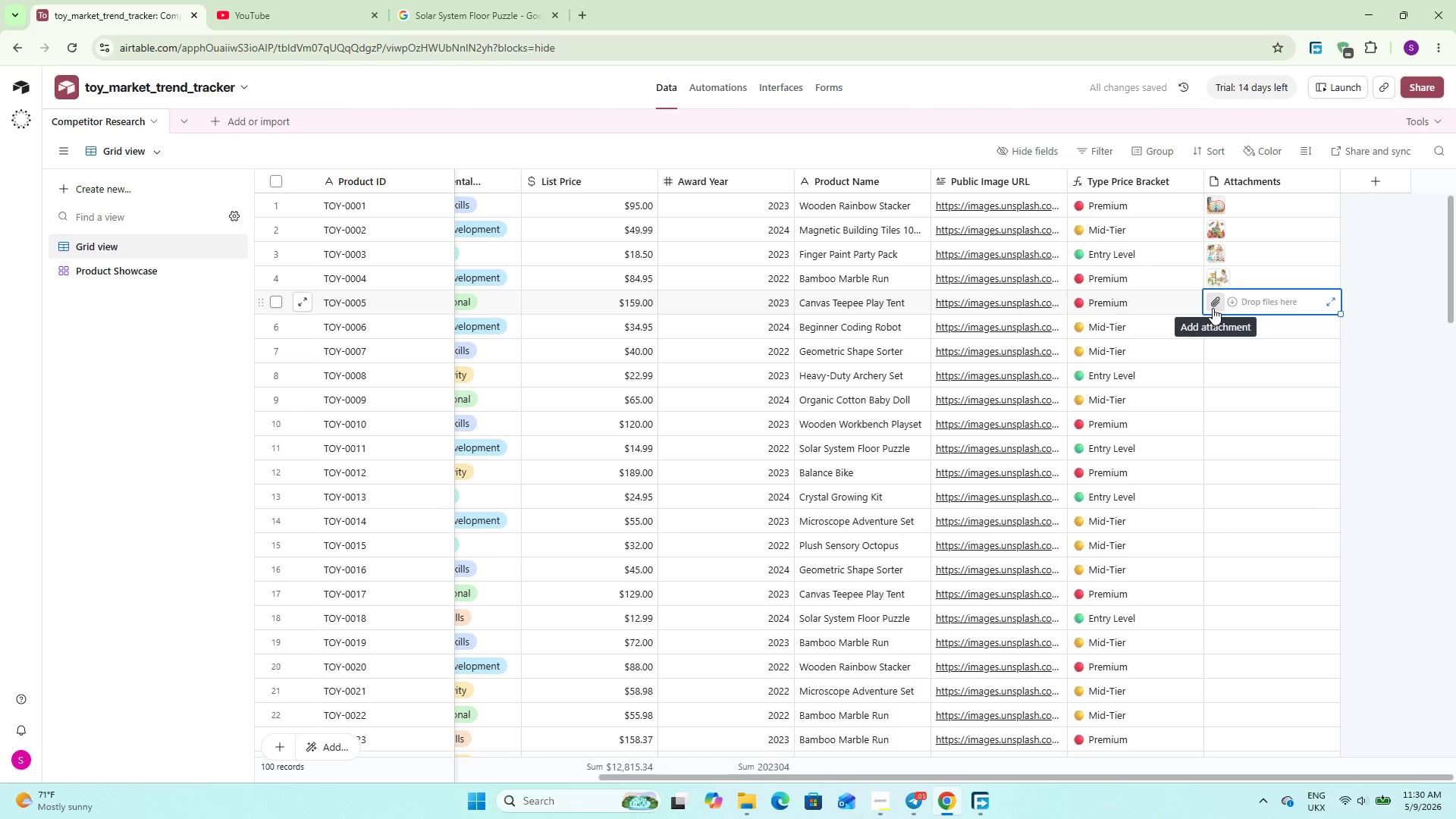 
left_click([1216, 308])
 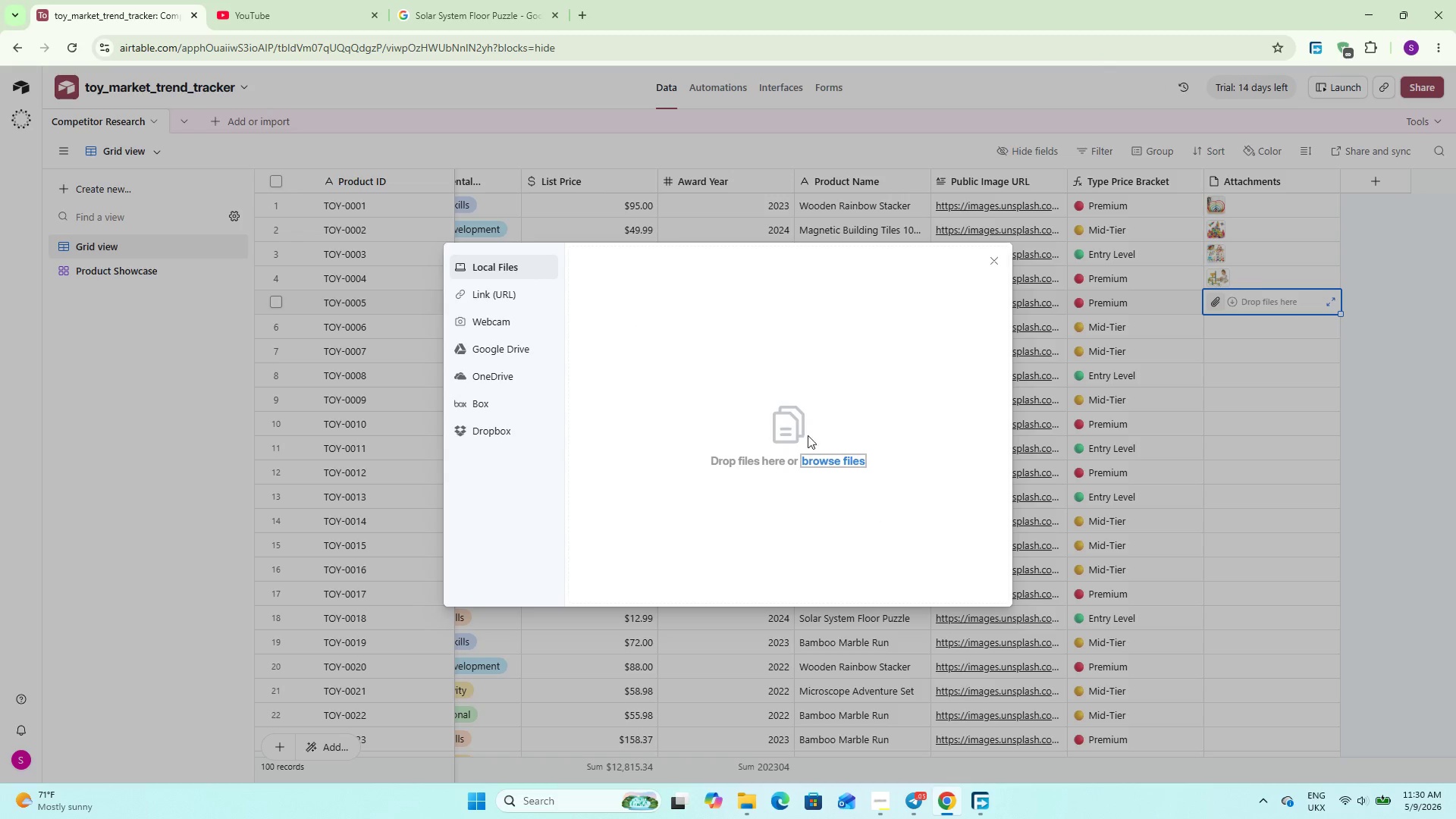 
left_click([843, 457])
 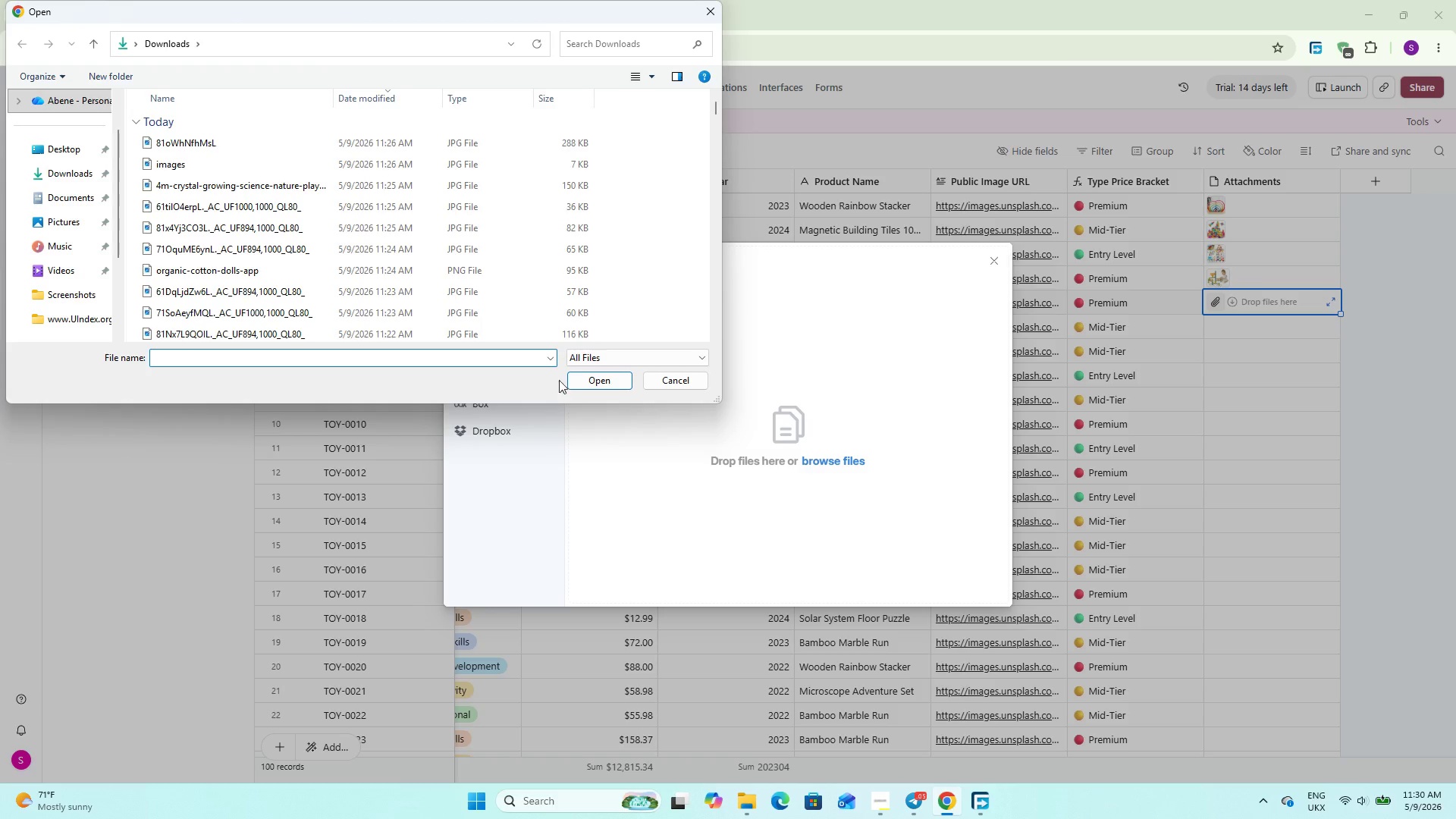 
scroll: coordinate [300, 272], scroll_direction: down, amount: 5.0
 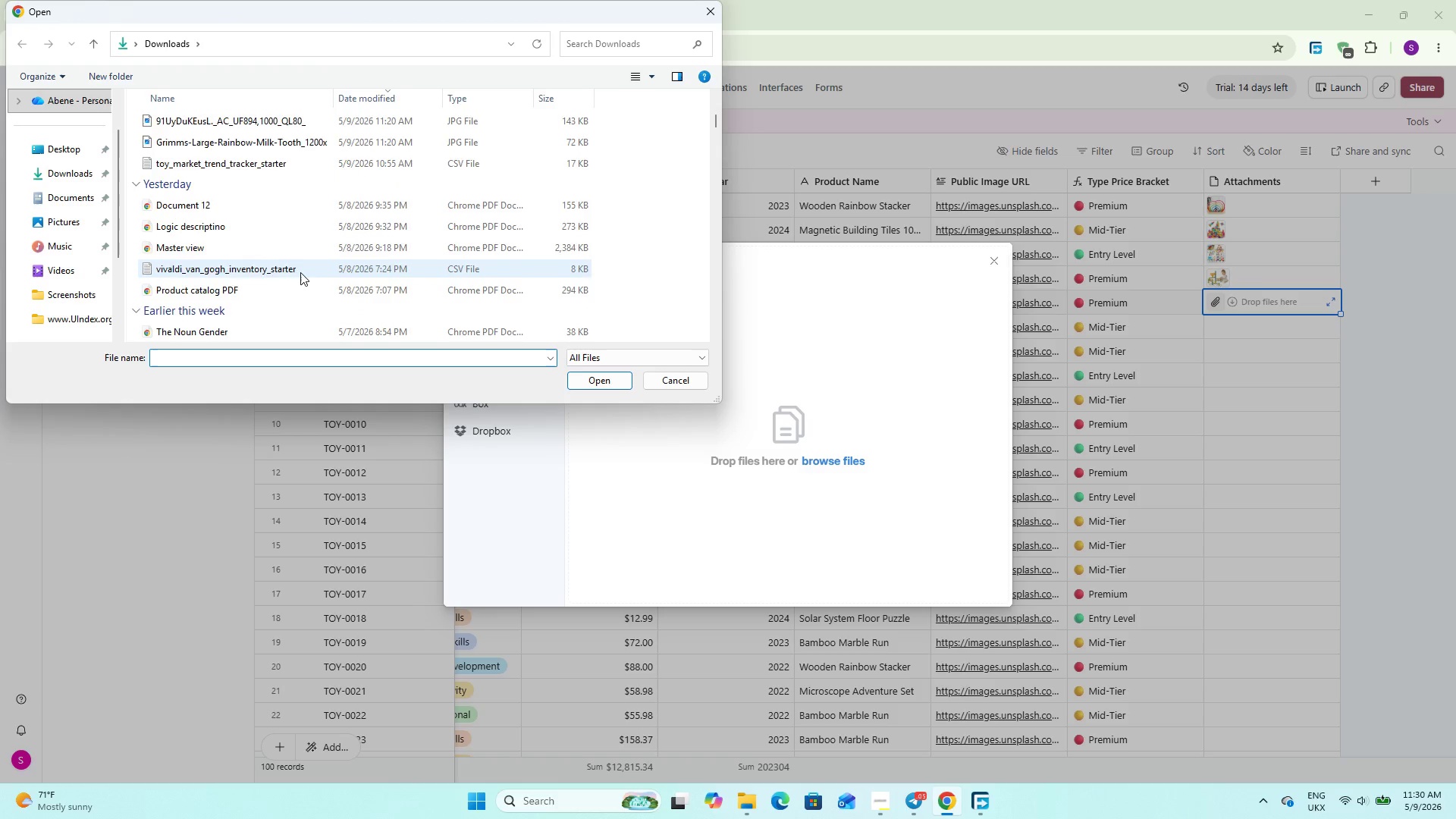 
scroll: coordinate [222, 213], scroll_direction: up, amount: 2.0
 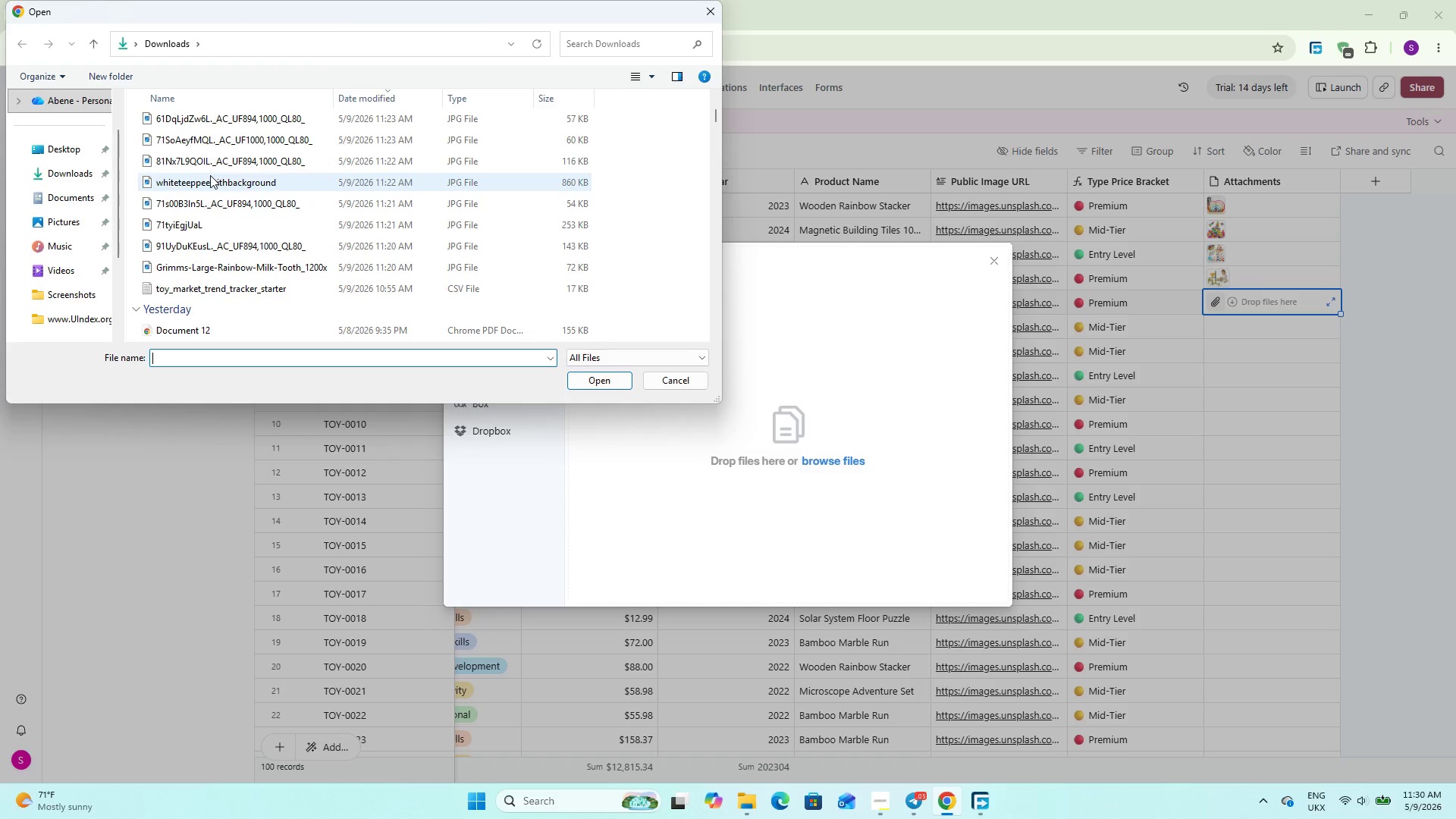 
double_click([210, 175])
 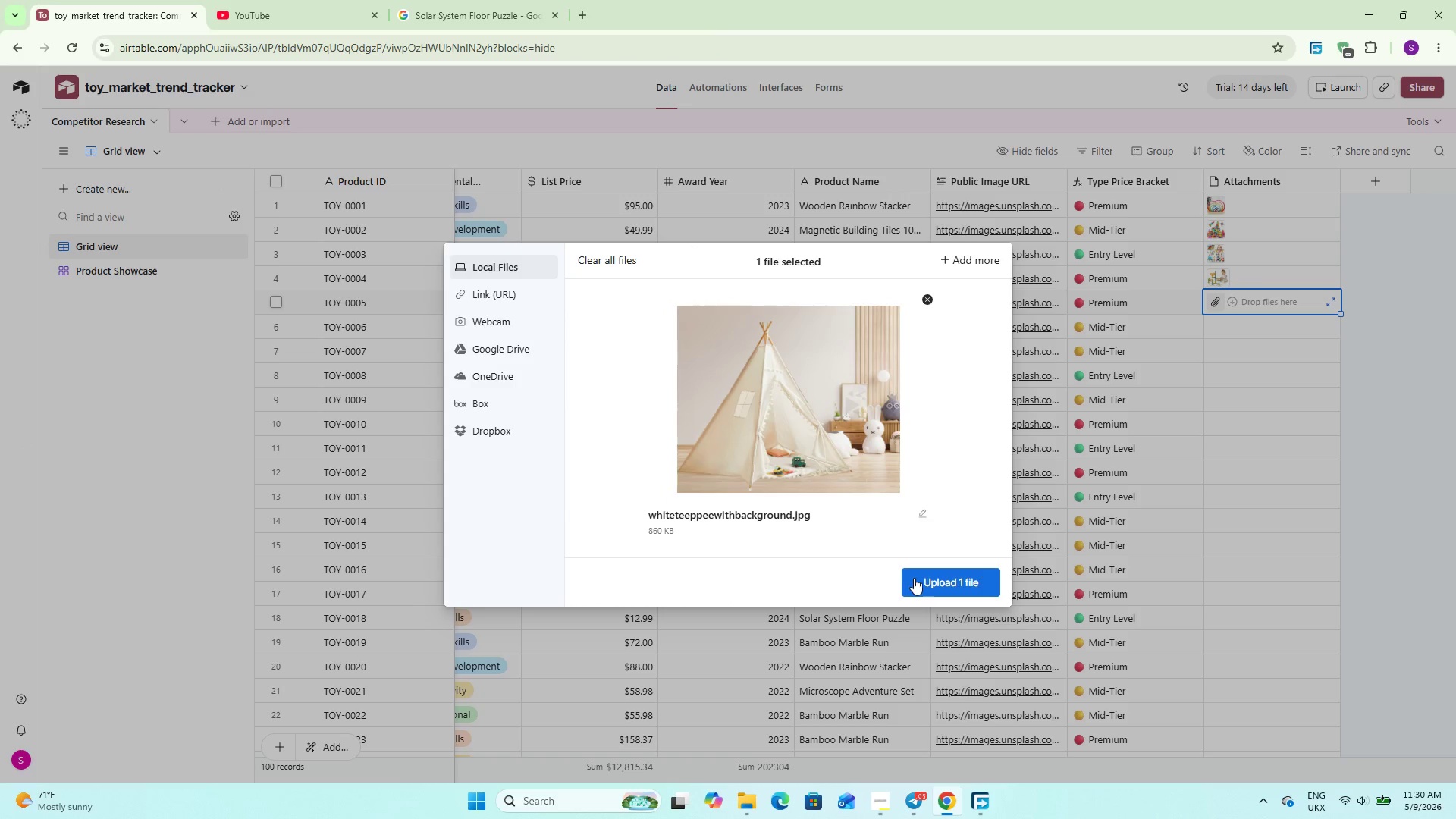 
left_click([920, 582])
 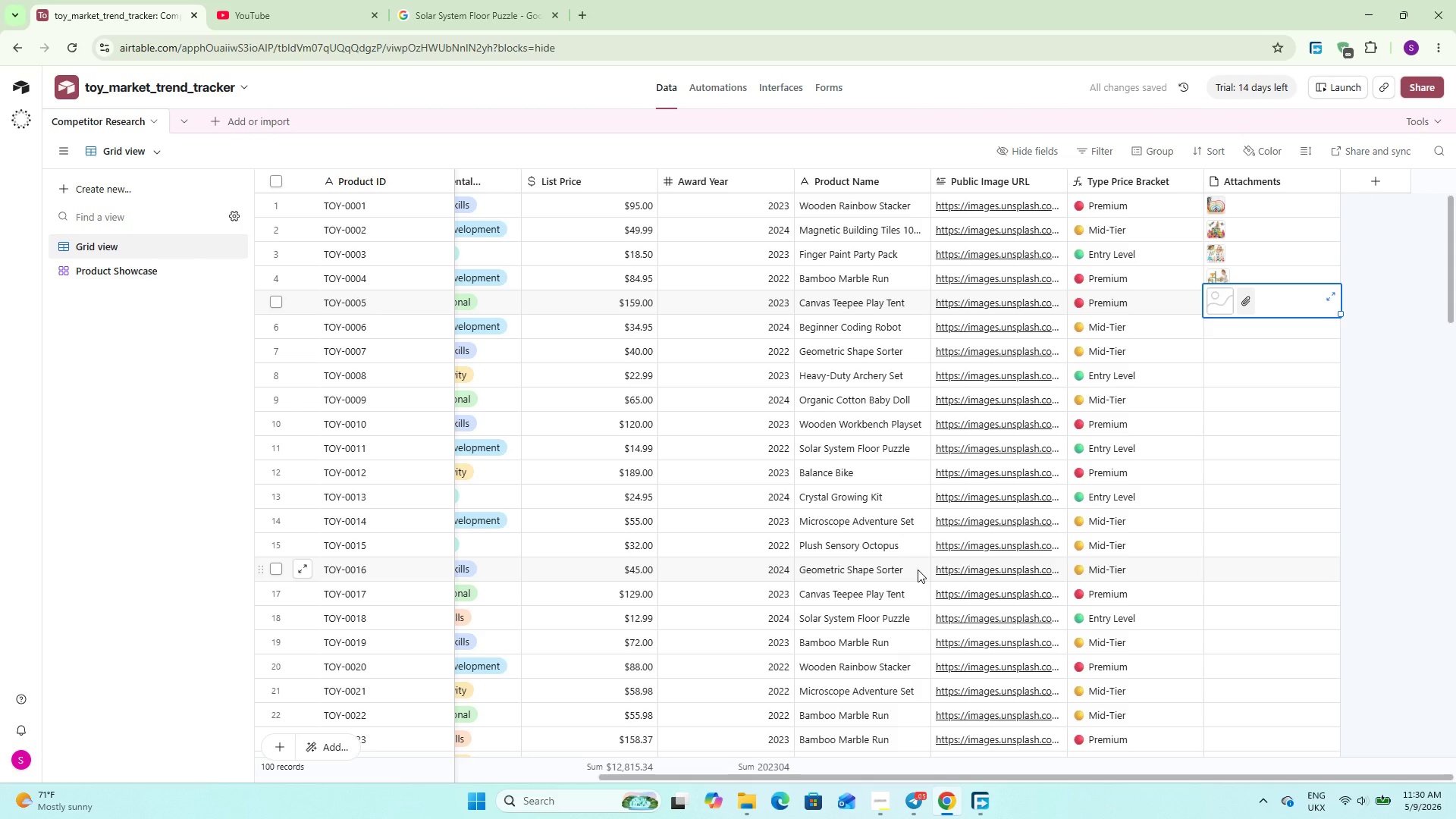 
wait(5.67)
 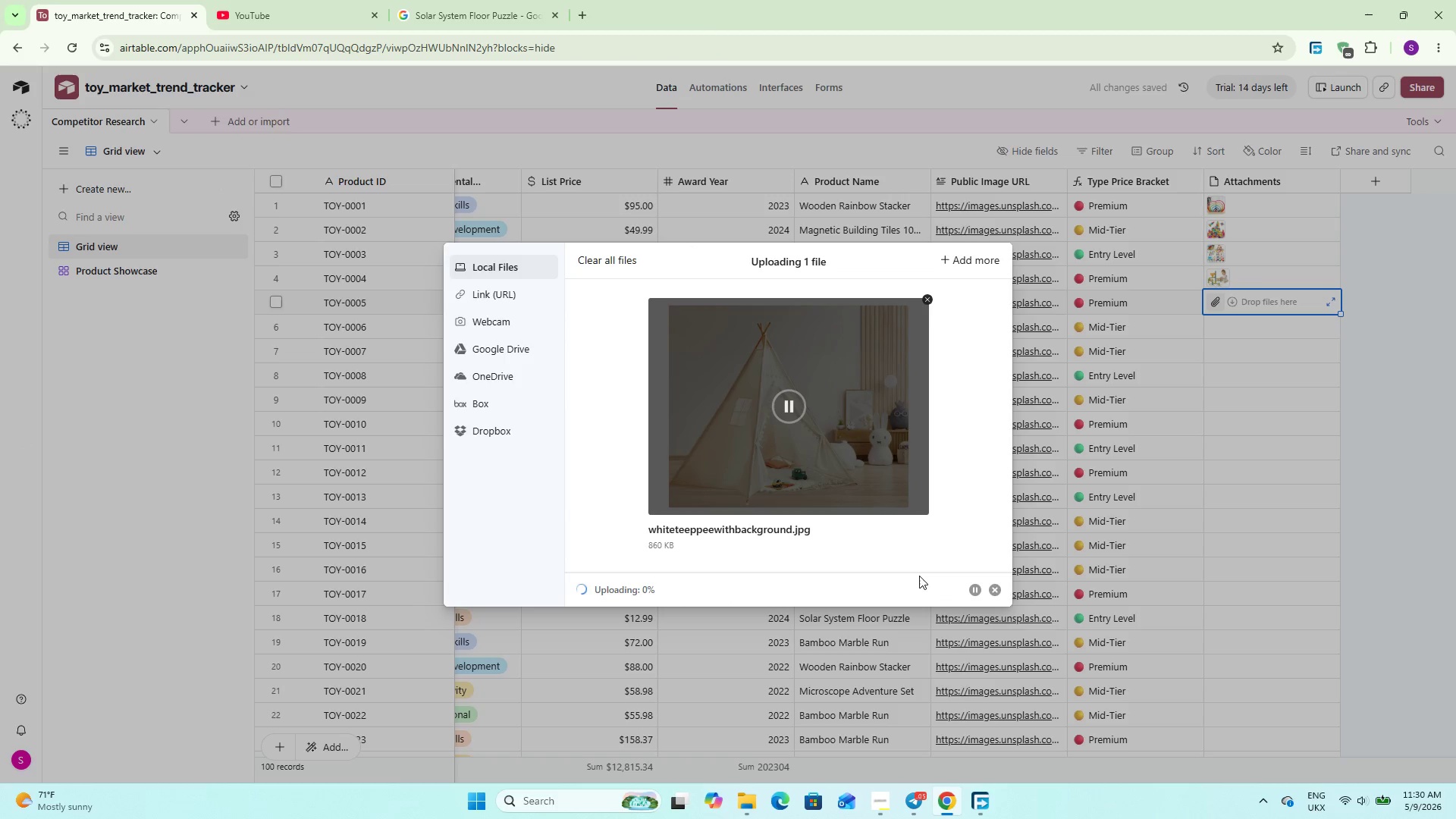 
left_click([1228, 328])
 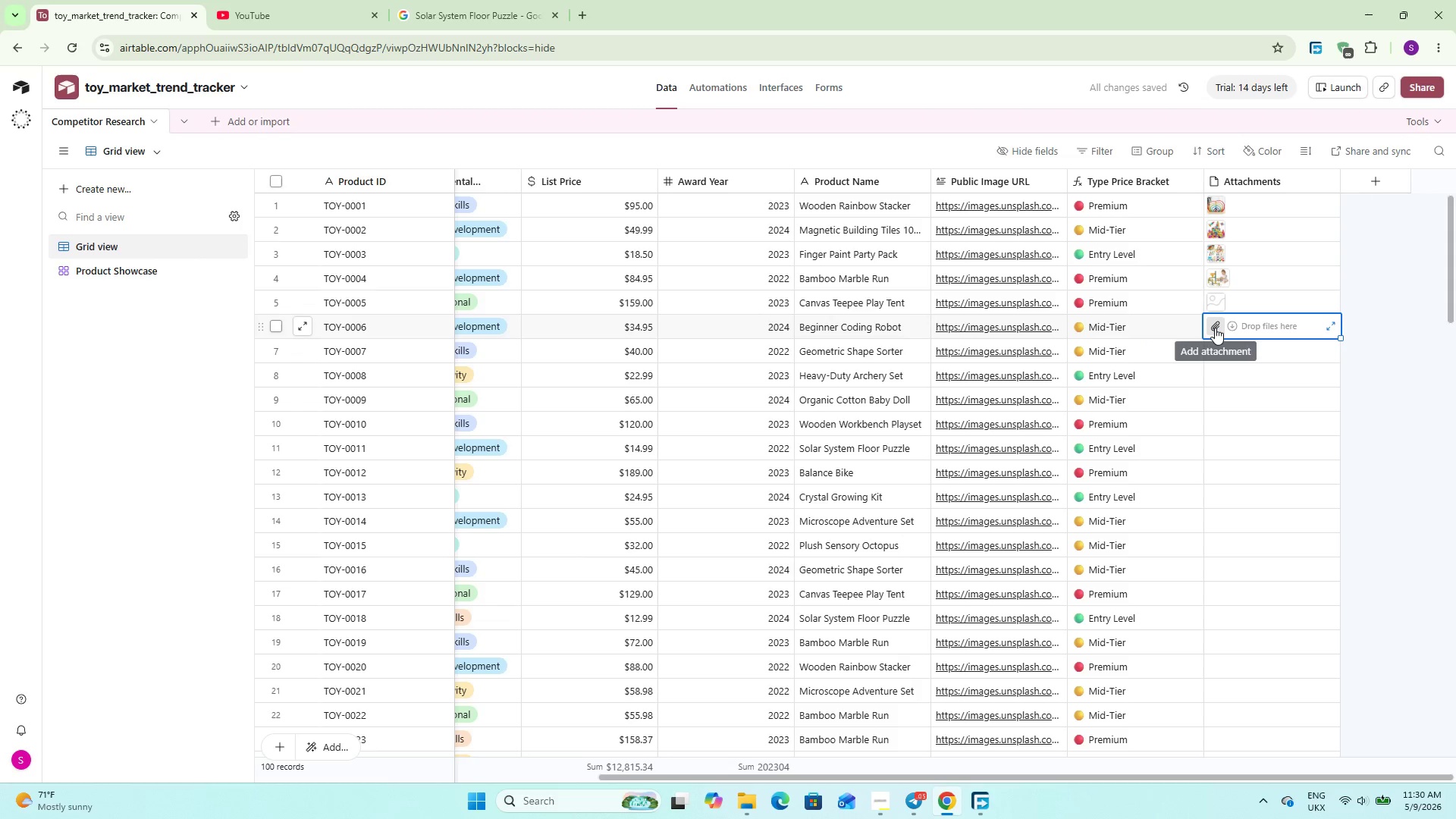 
left_click([1215, 328])
 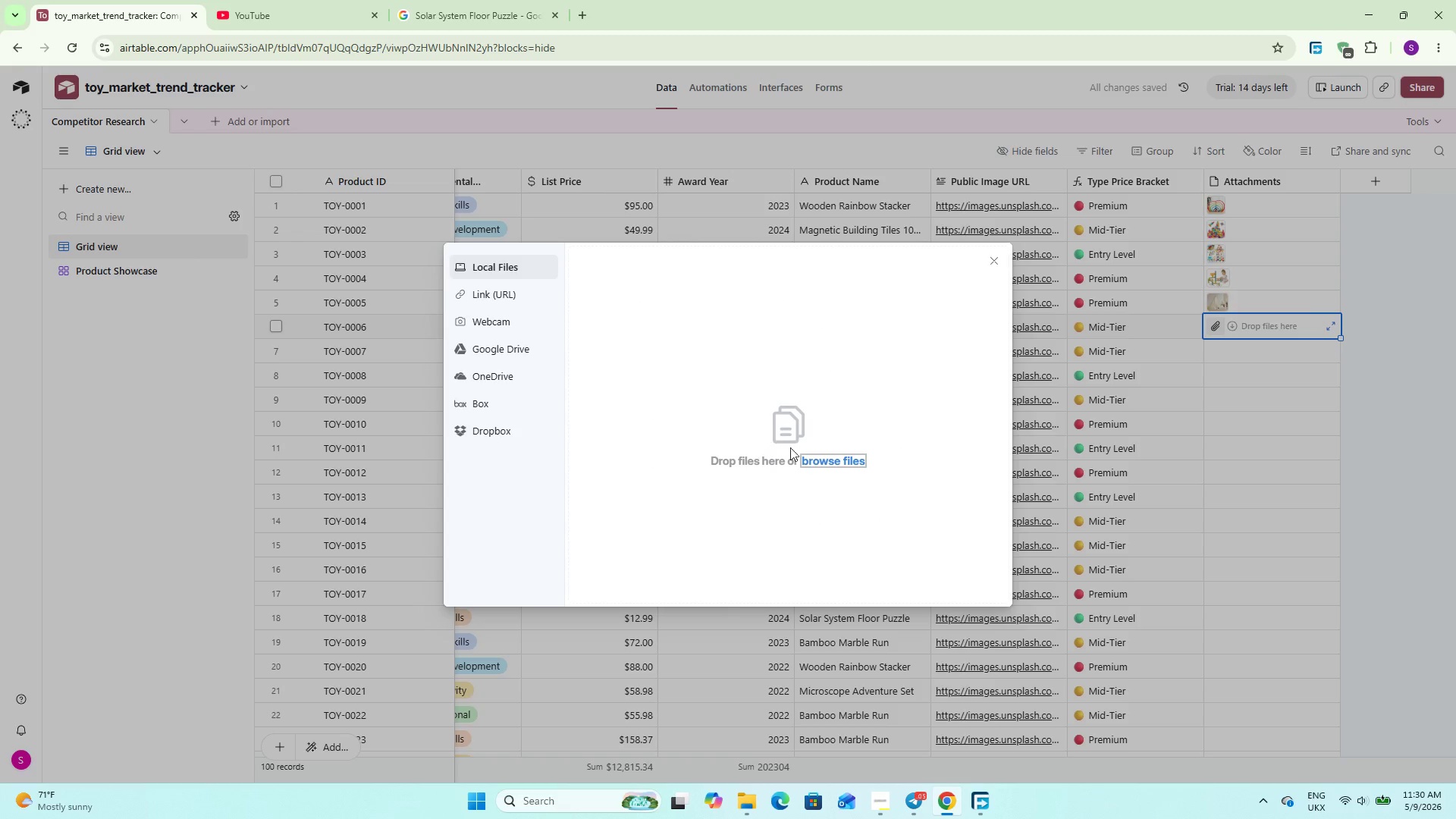 
left_click([816, 460])
 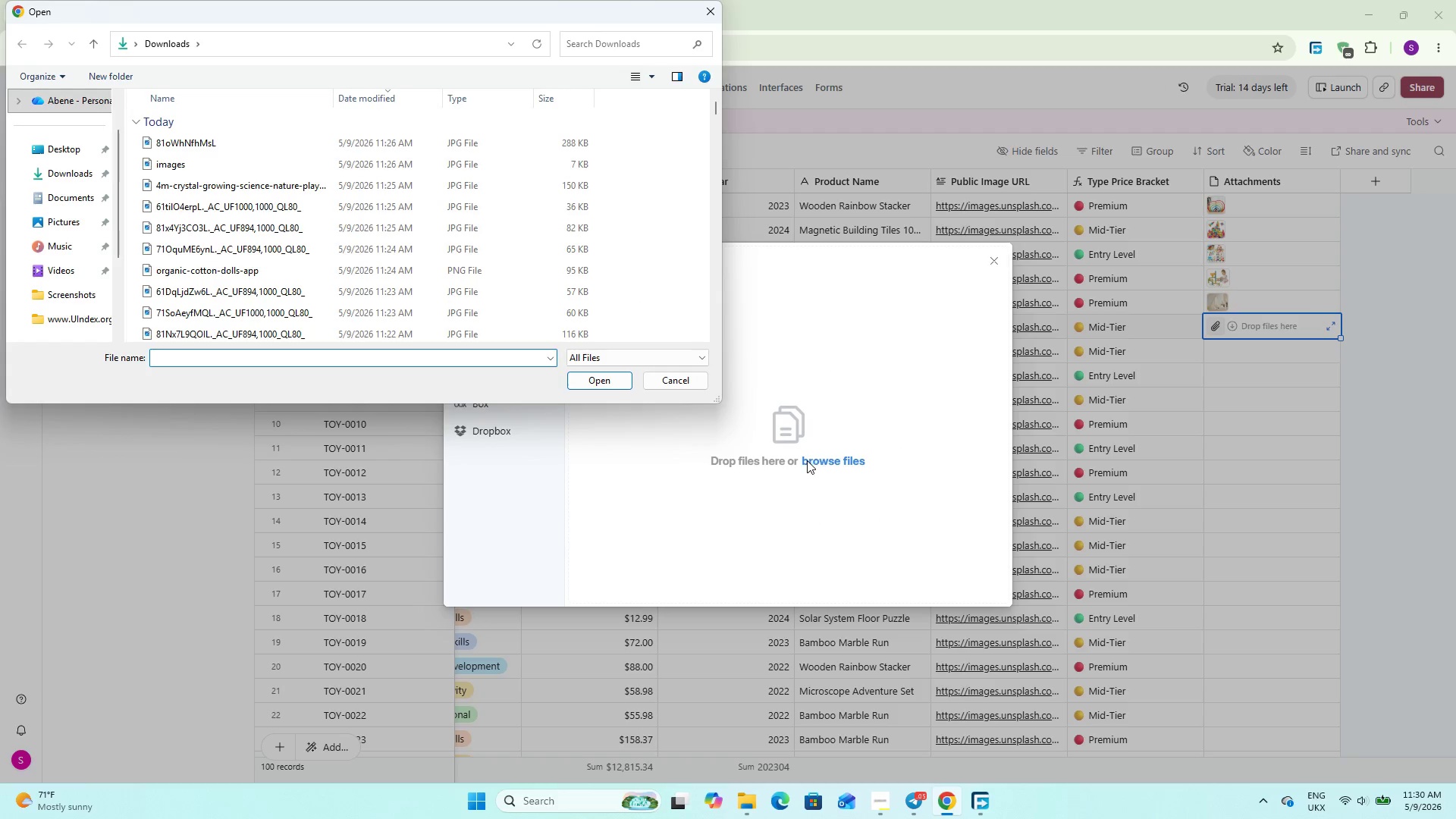 
scroll: coordinate [253, 291], scroll_direction: down, amount: 3.0
 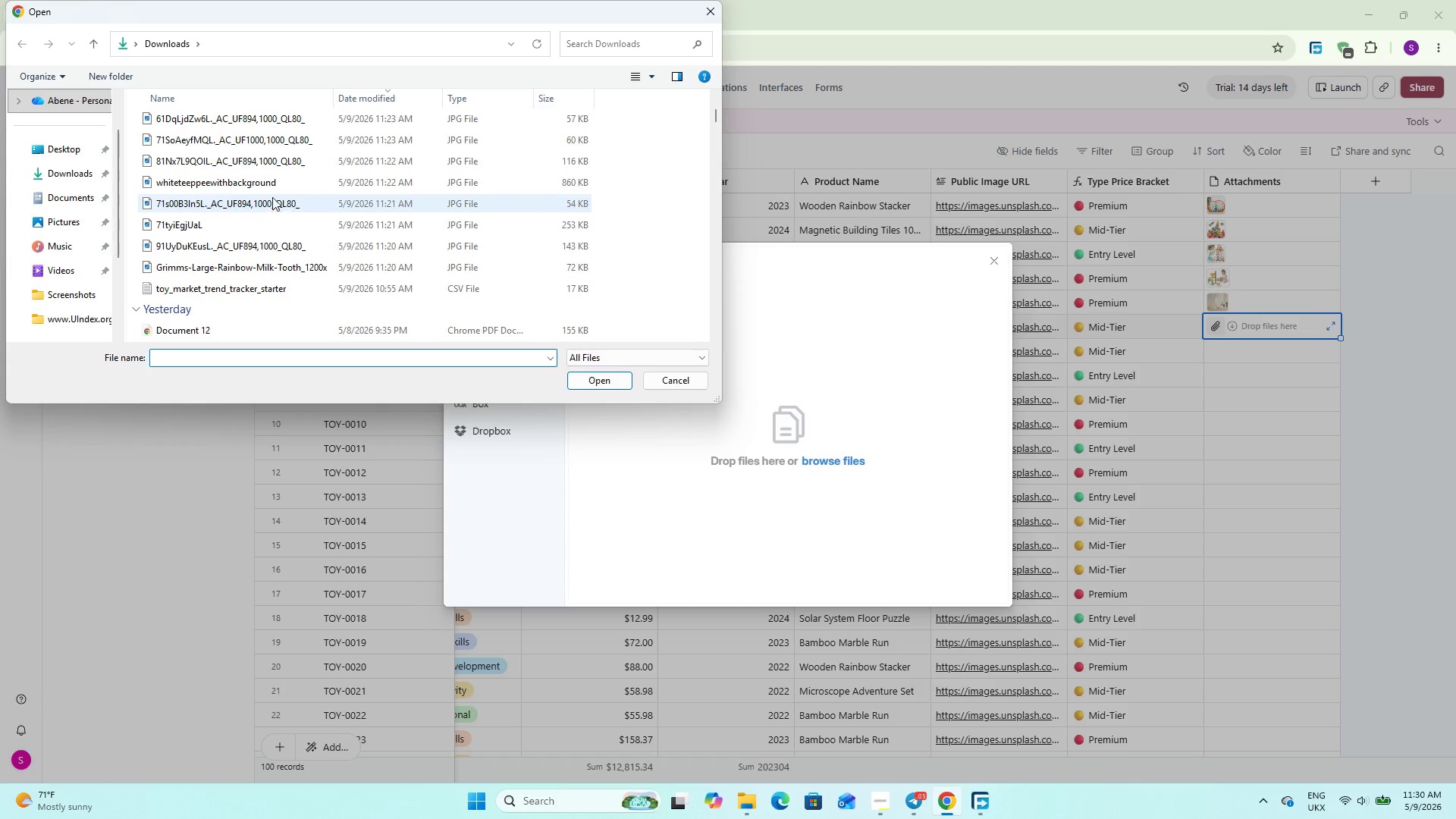 
double_click([247, 165])
 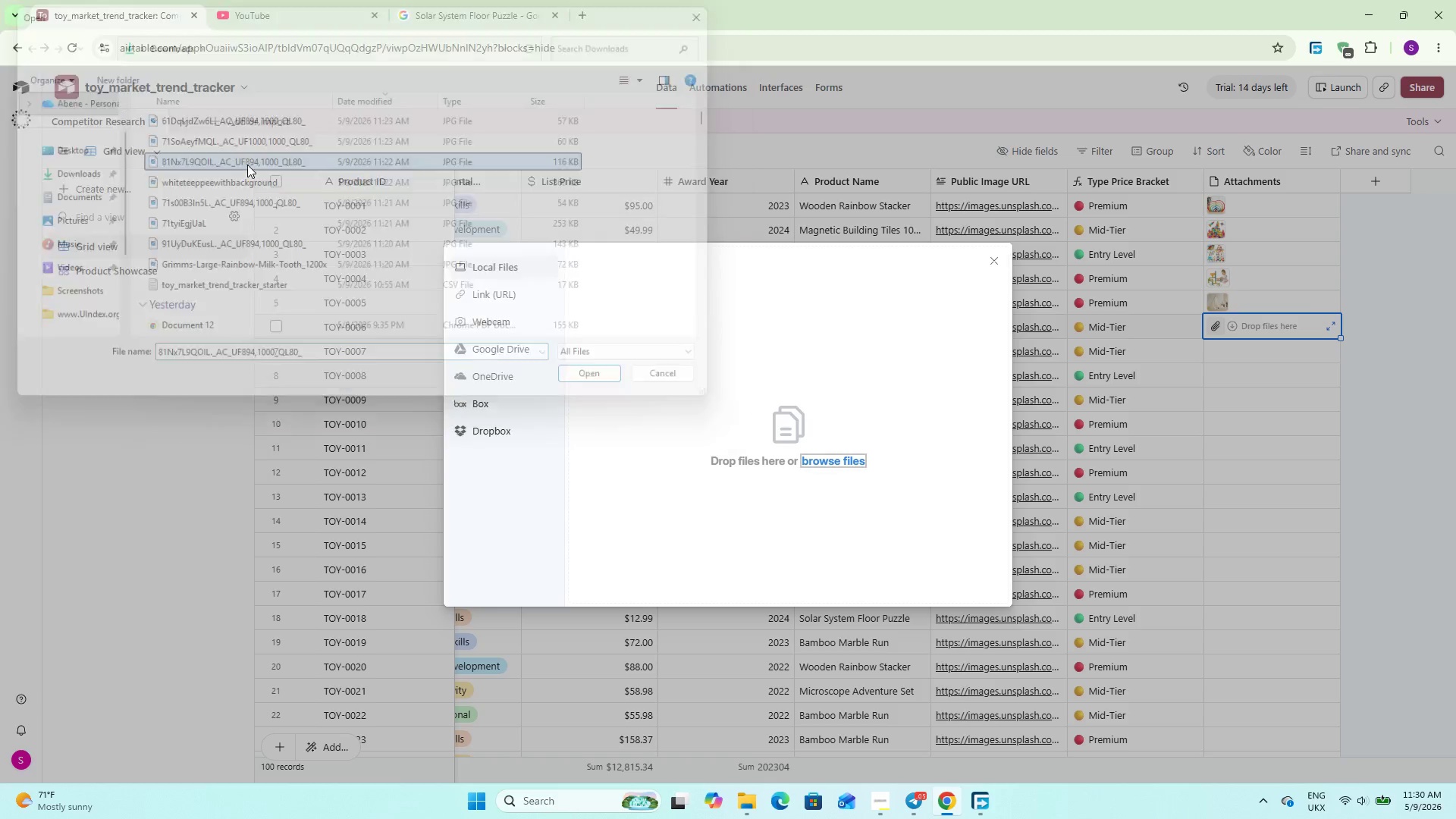 
triple_click([247, 165])
 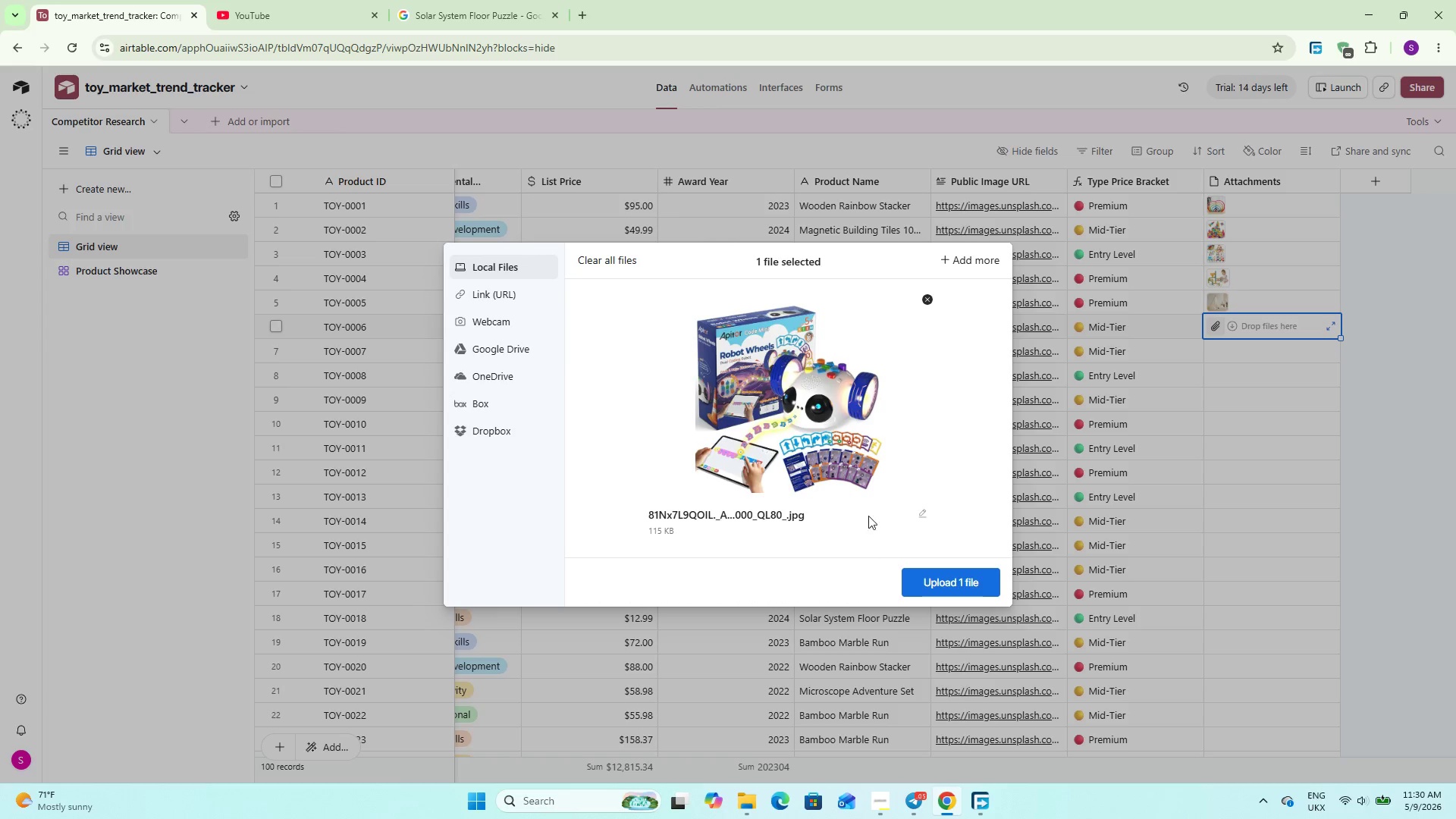 
mouse_move([1016, 582])
 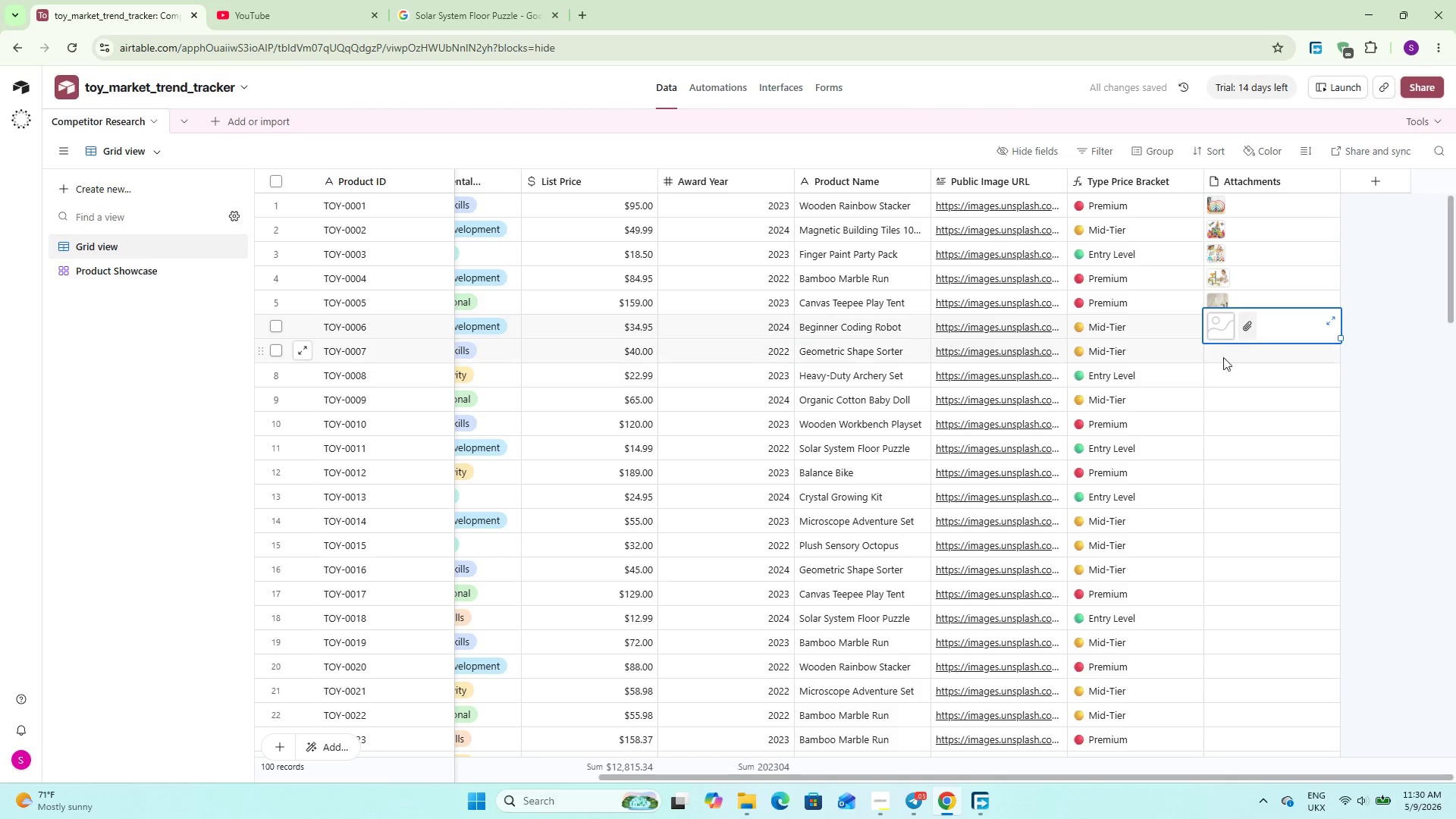 
left_click([1240, 356])
 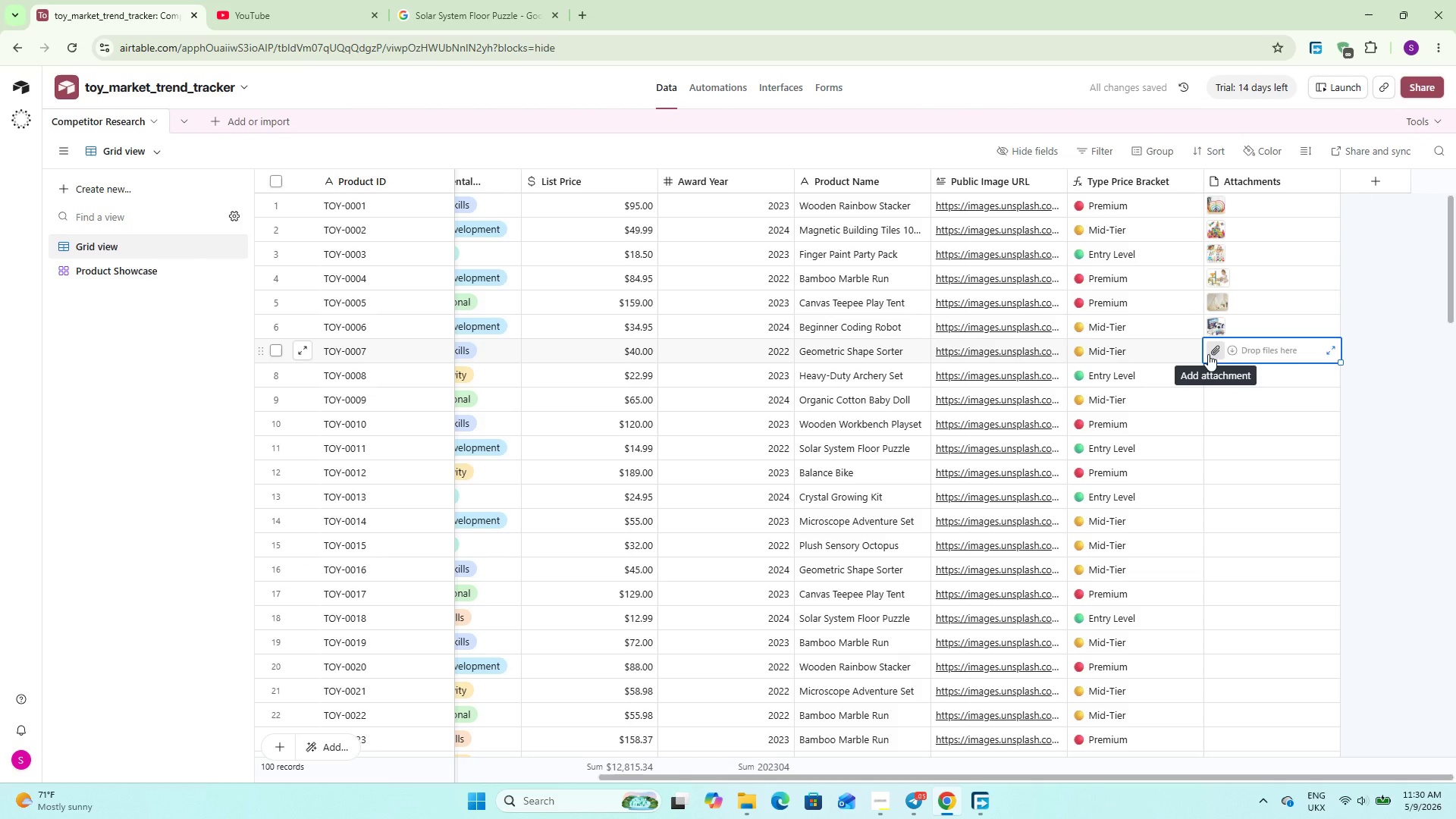 
left_click([1215, 353])
 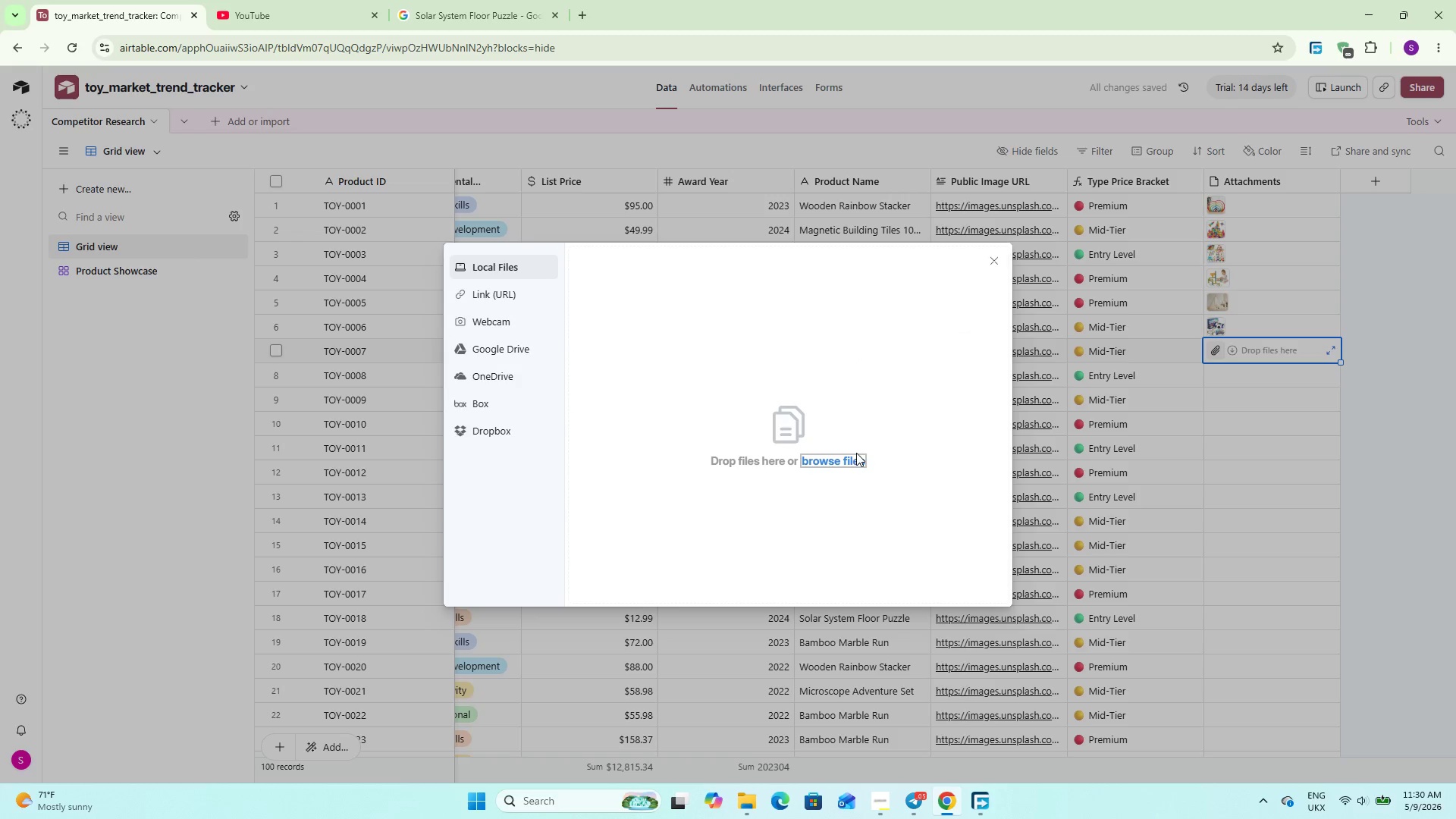 
left_click([843, 455])
 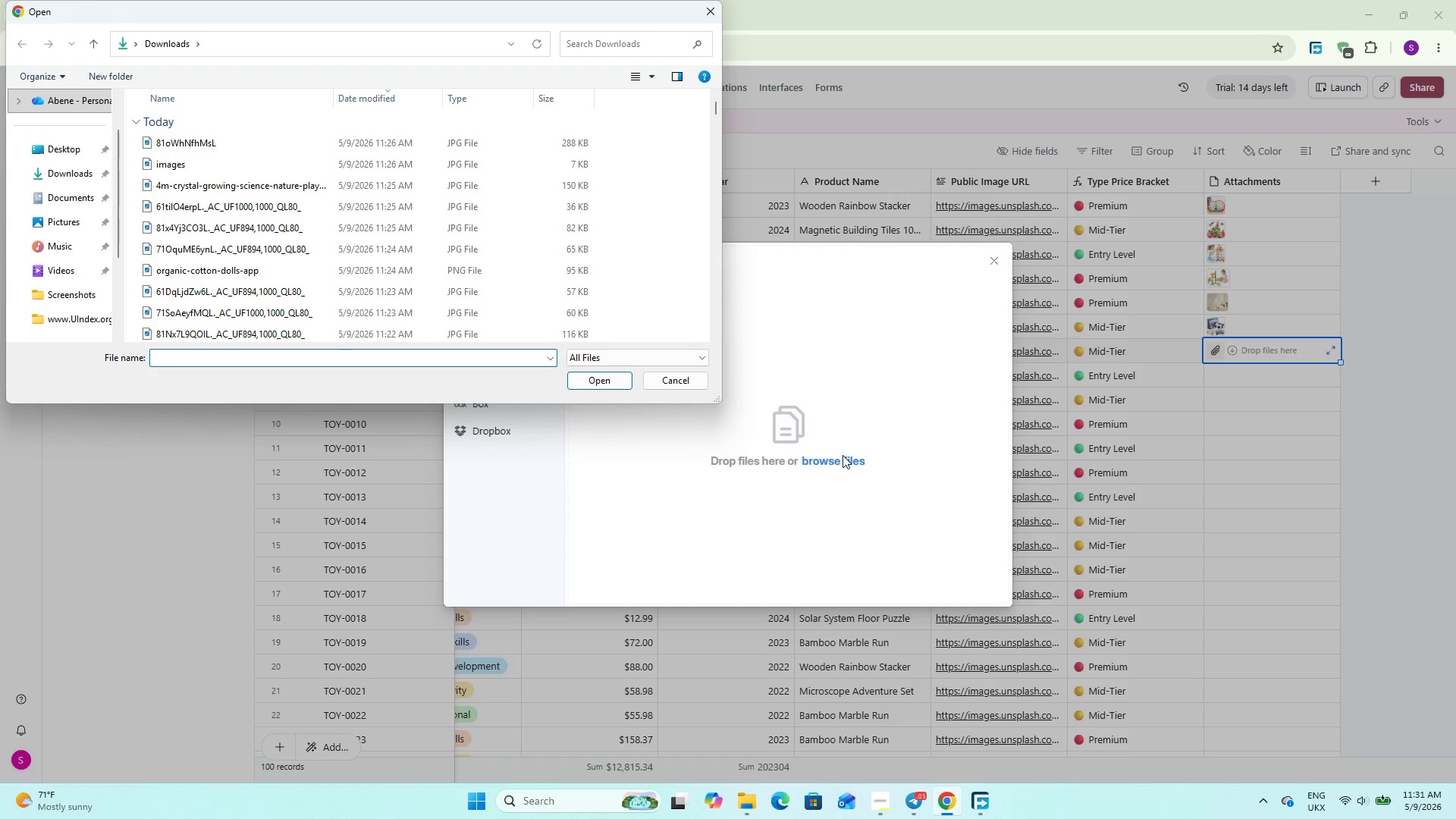 
scroll: coordinate [324, 278], scroll_direction: down, amount: 3.0
 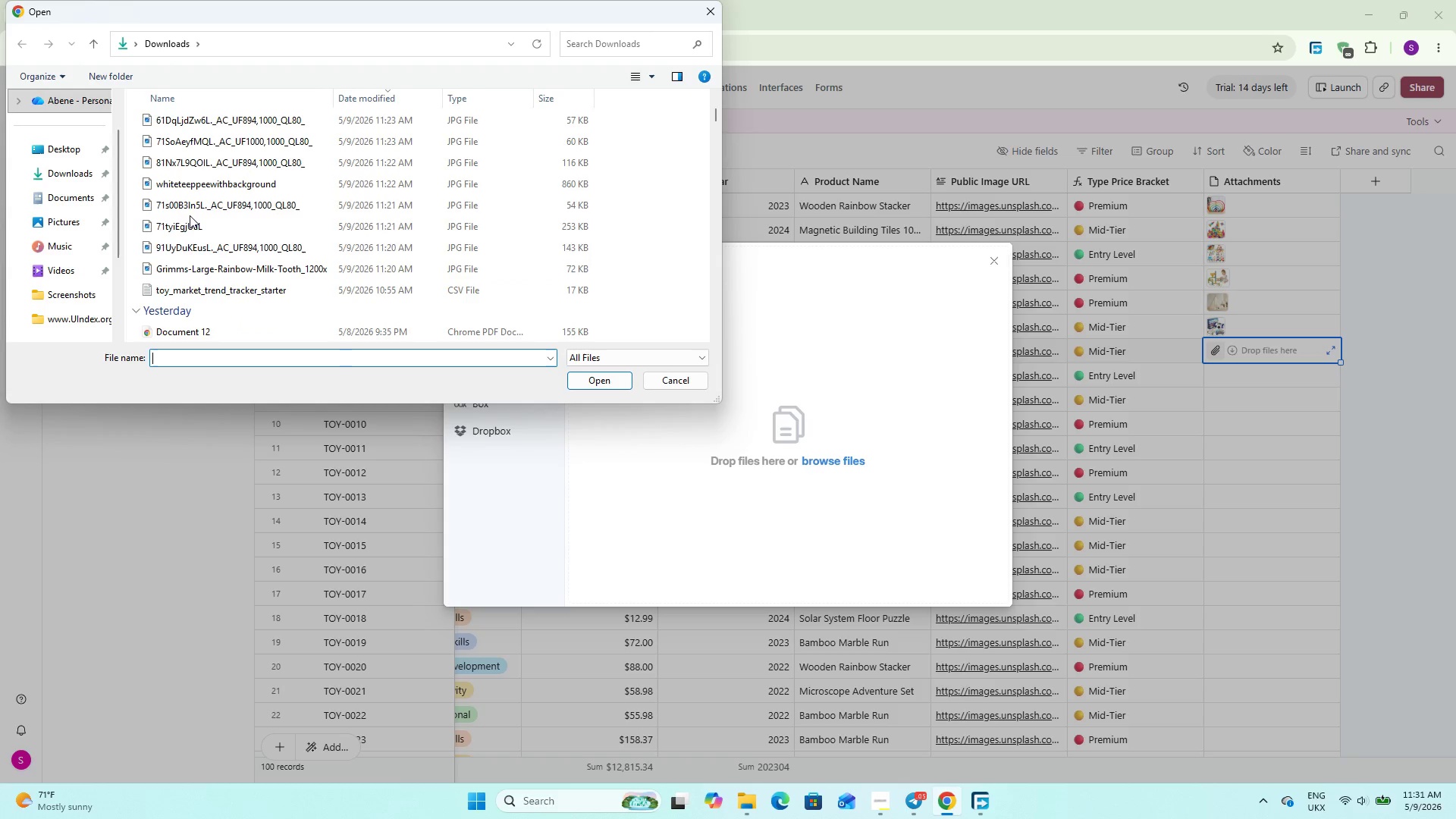 
wait(6.1)
 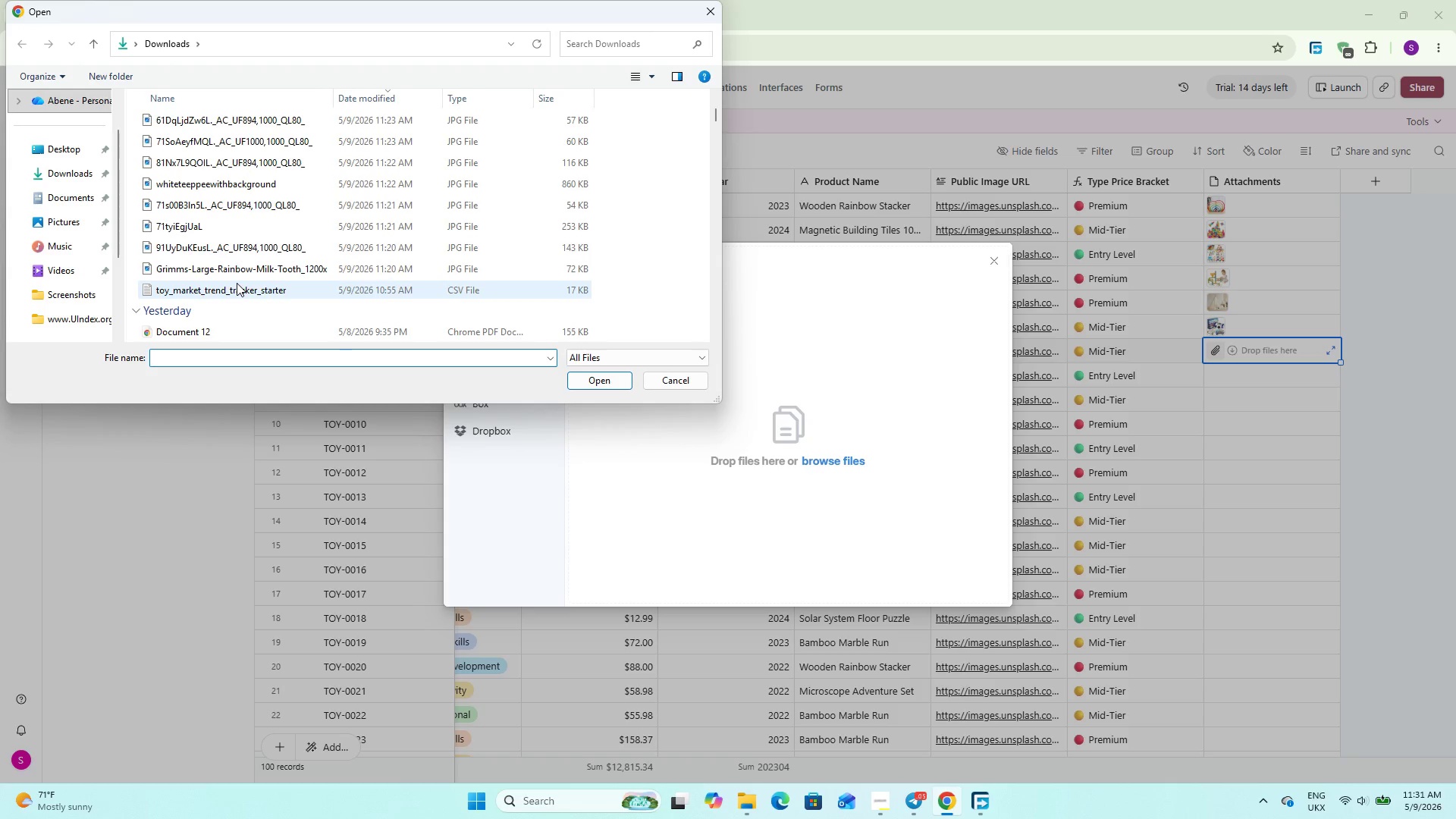 
double_click([292, 136])
 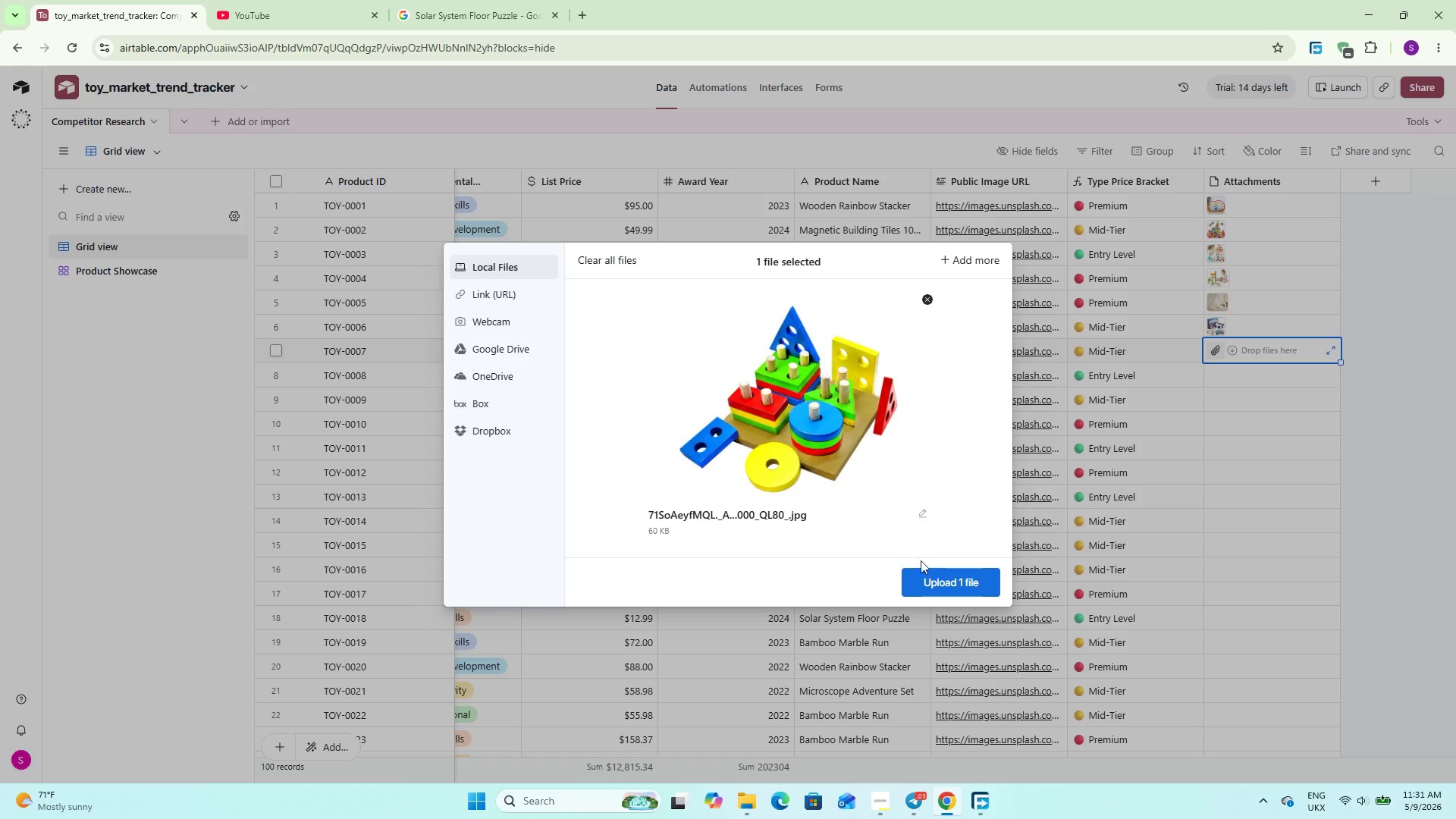 
left_click([933, 577])
 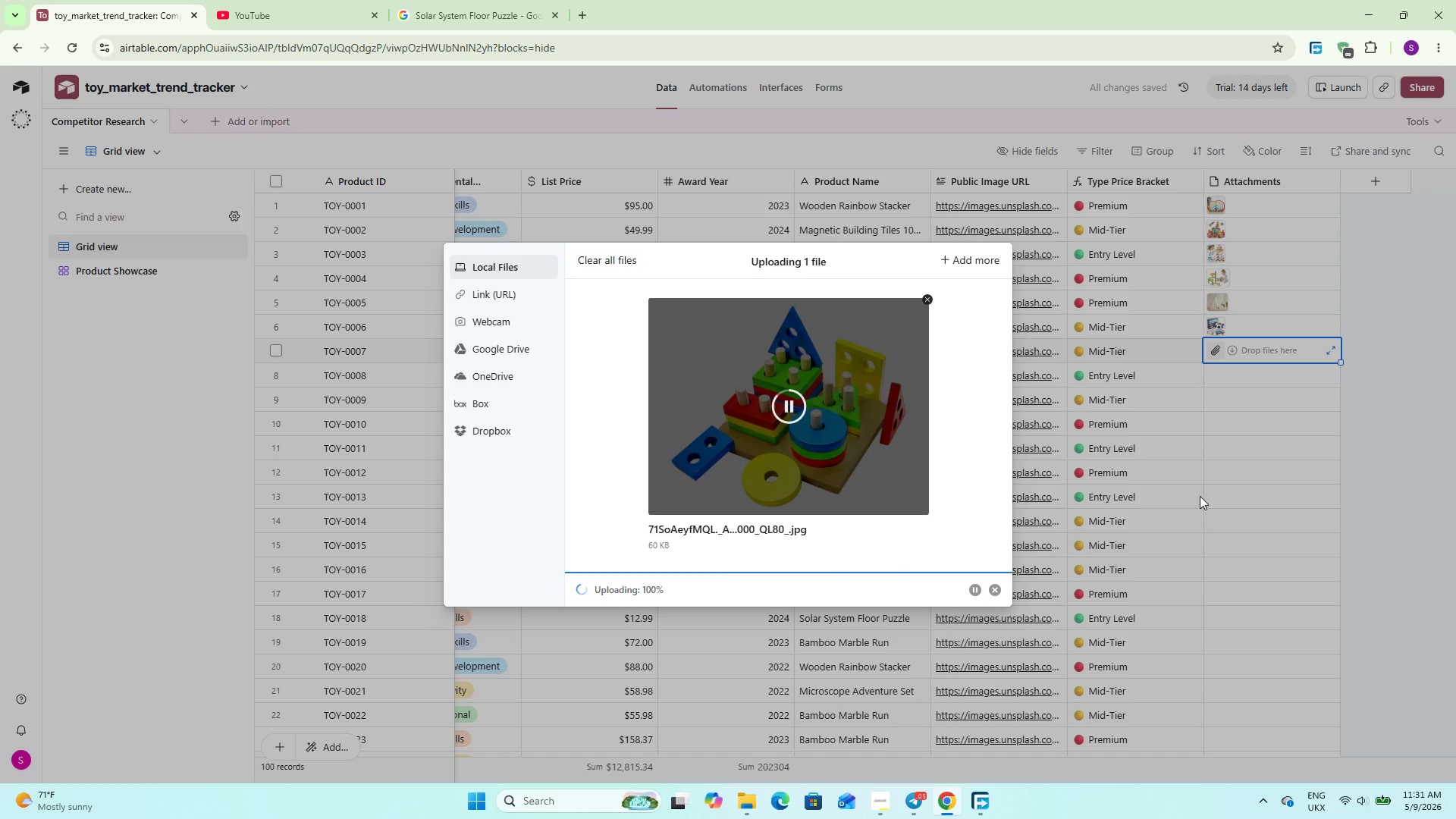 
mouse_move([1218, 484])
 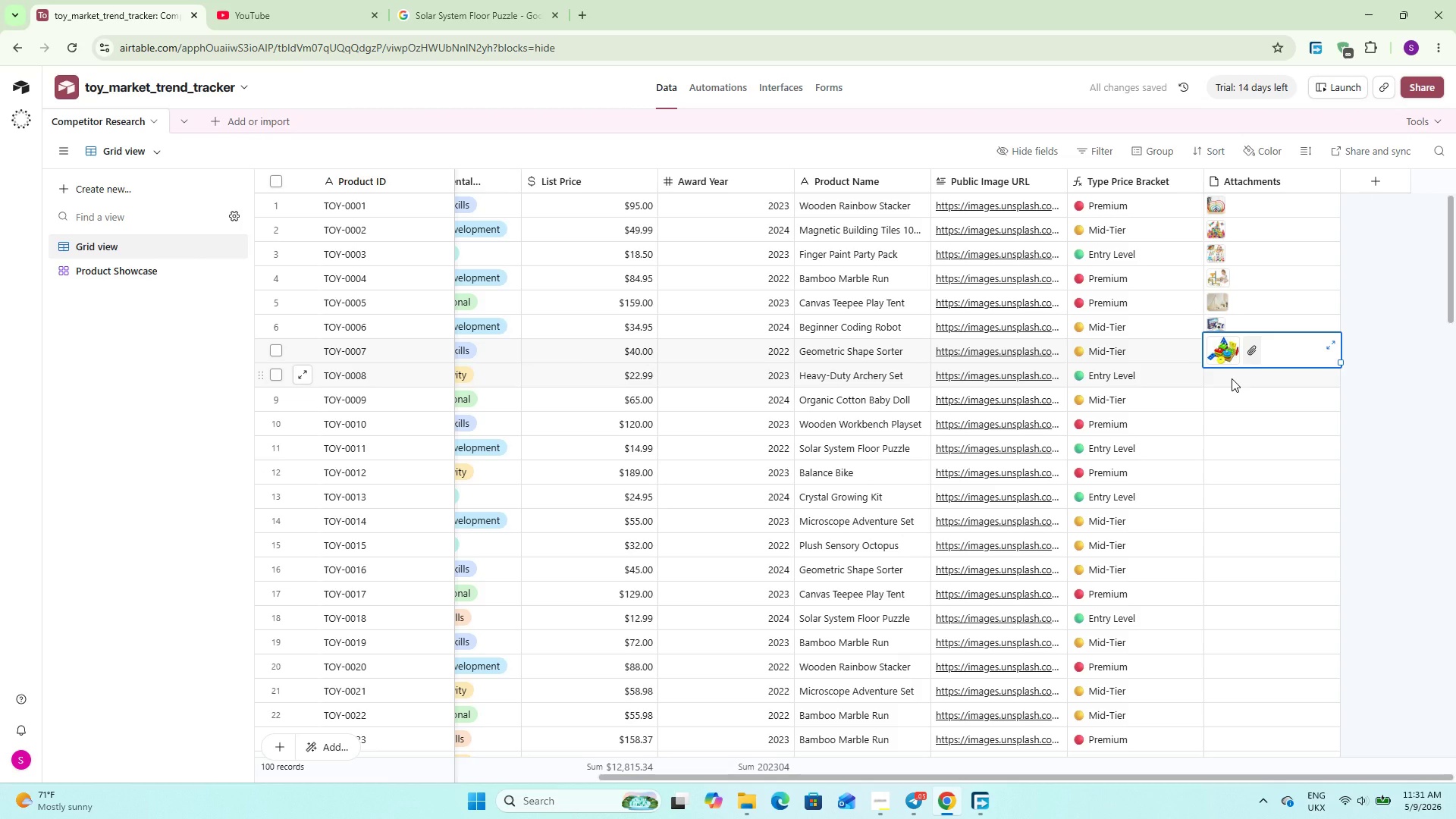 
left_click([1232, 378])
 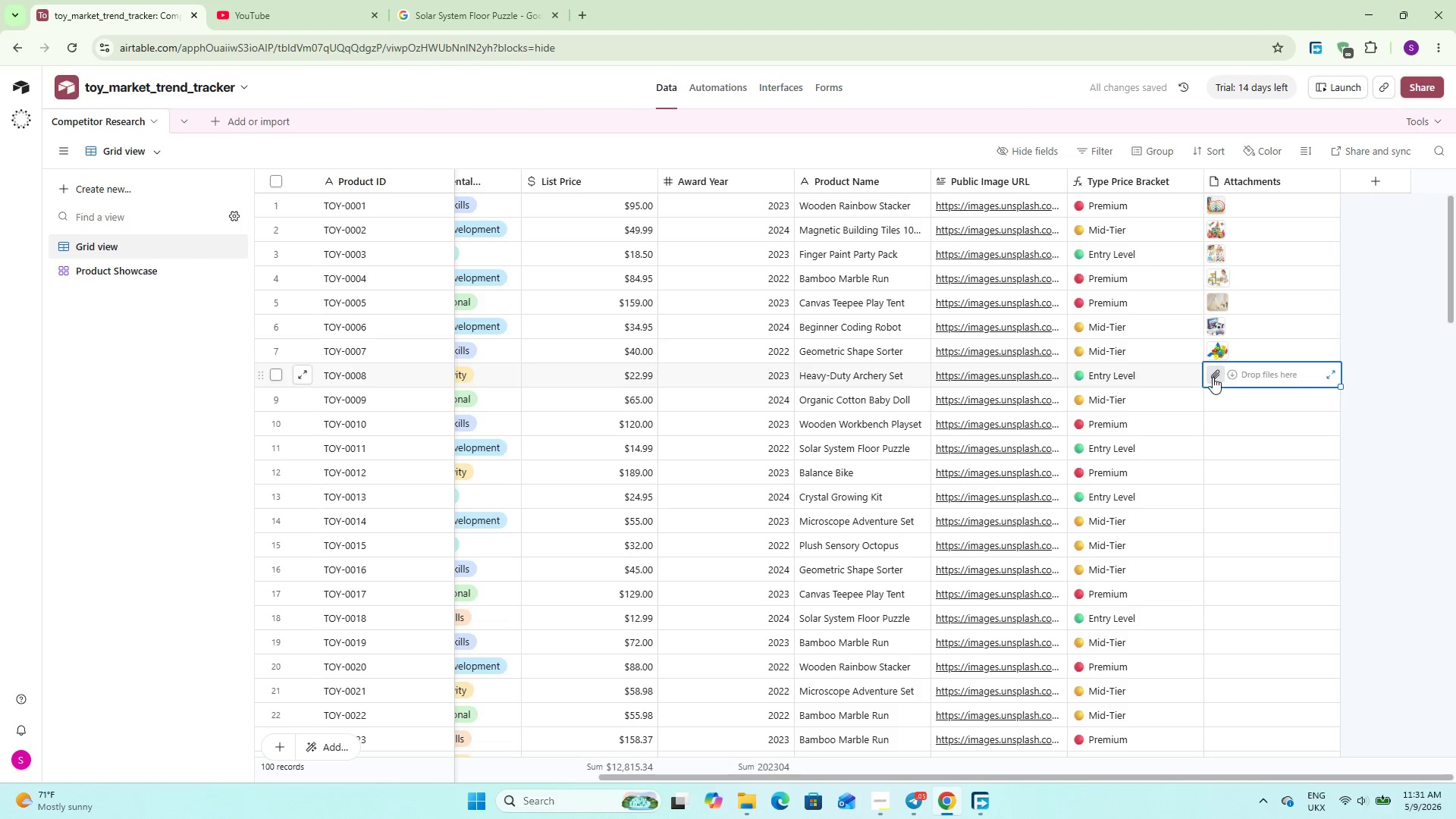 
left_click([1211, 377])
 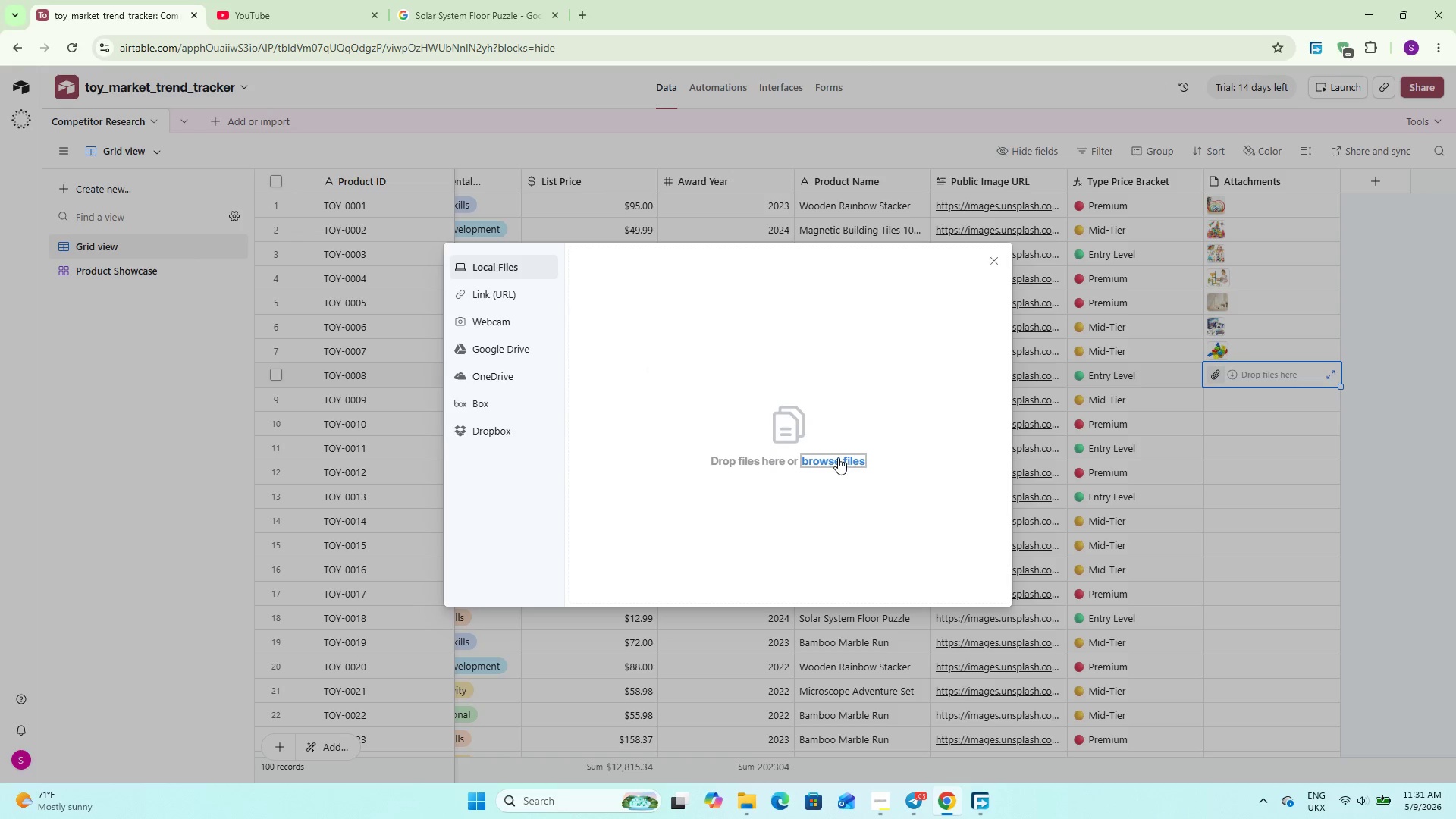 
left_click([839, 453])
 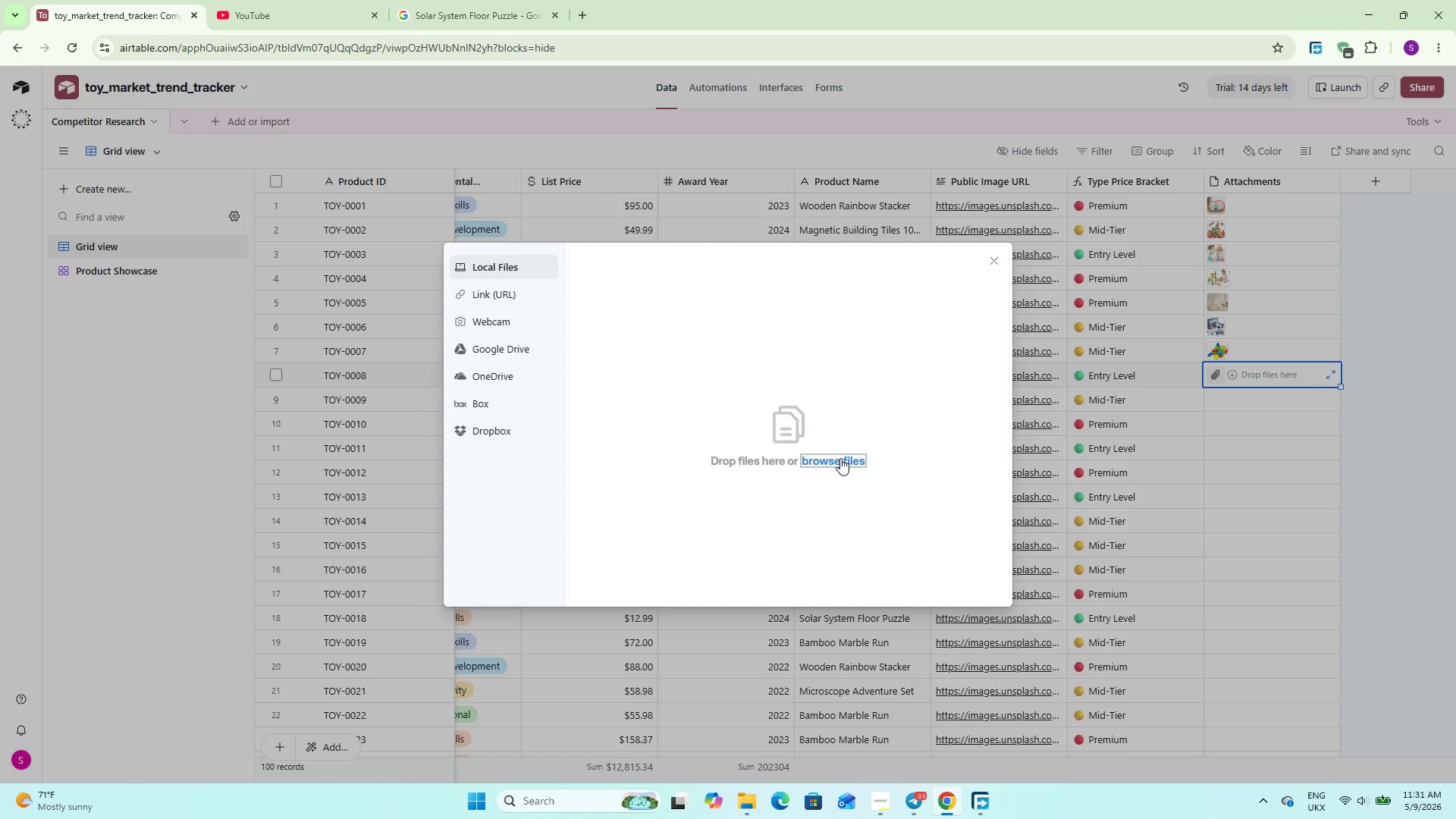 
left_click([840, 458])
 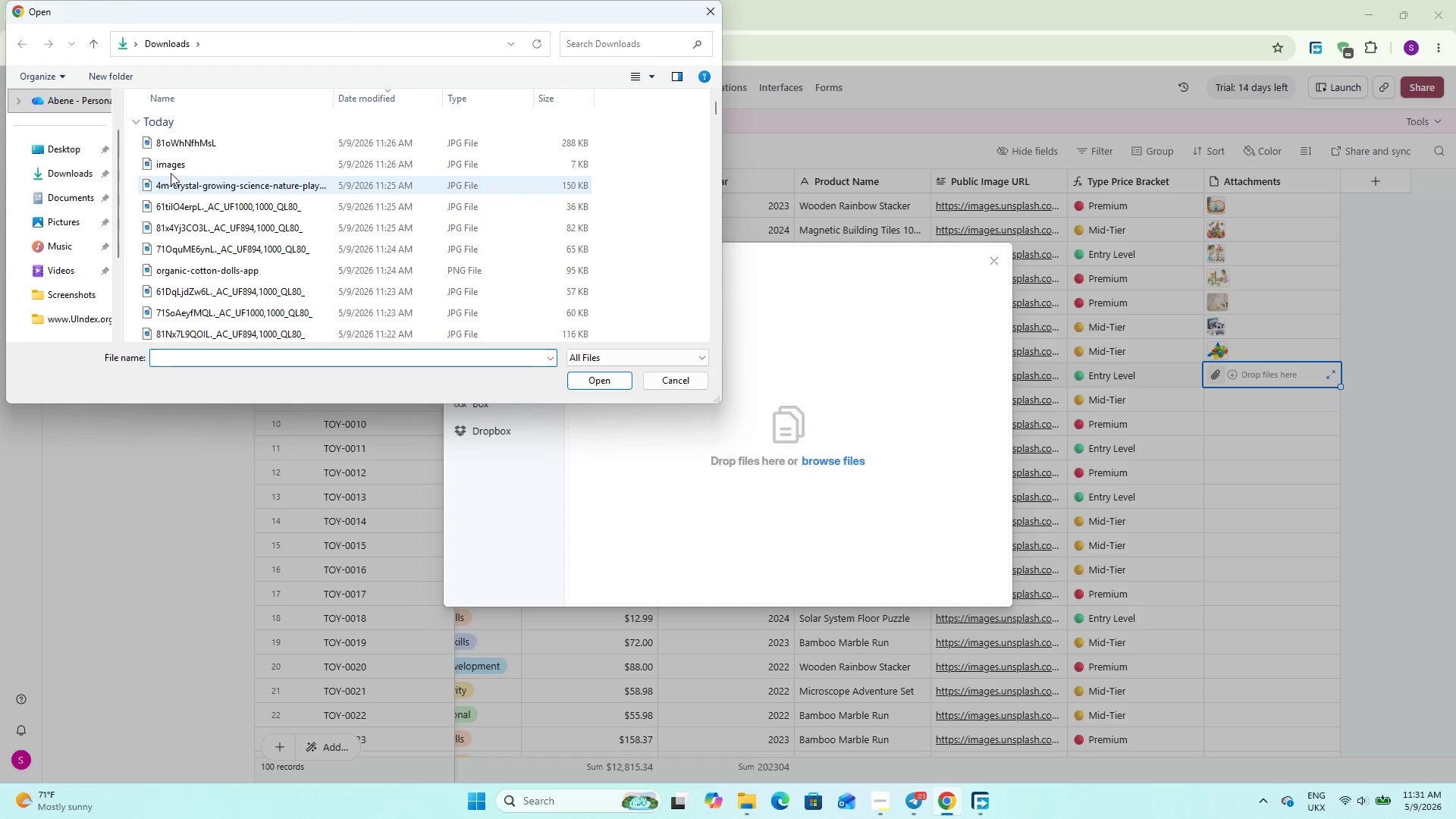 
scroll: coordinate [261, 246], scroll_direction: down, amount: 3.0
 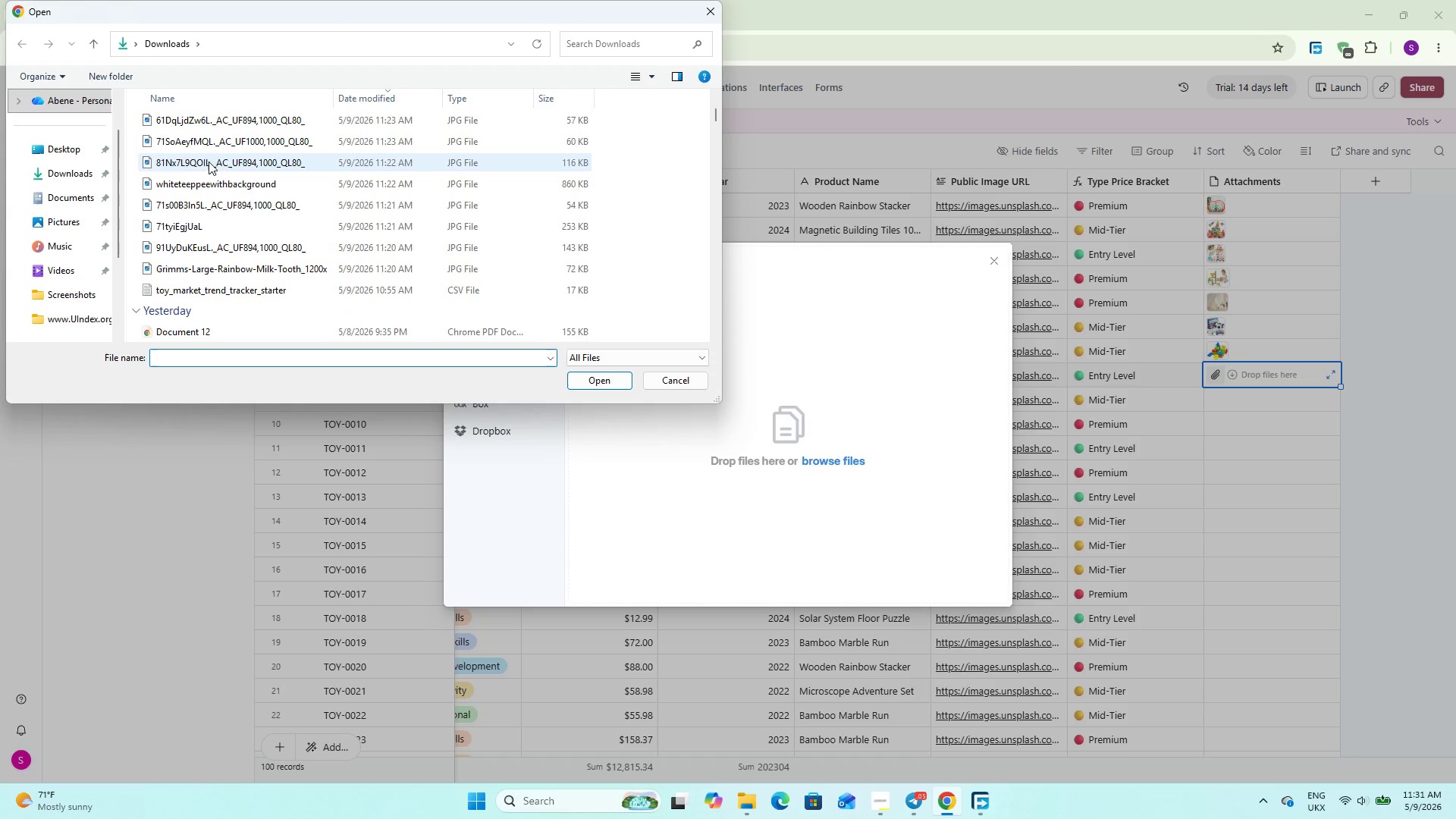 
double_click([287, 121])
 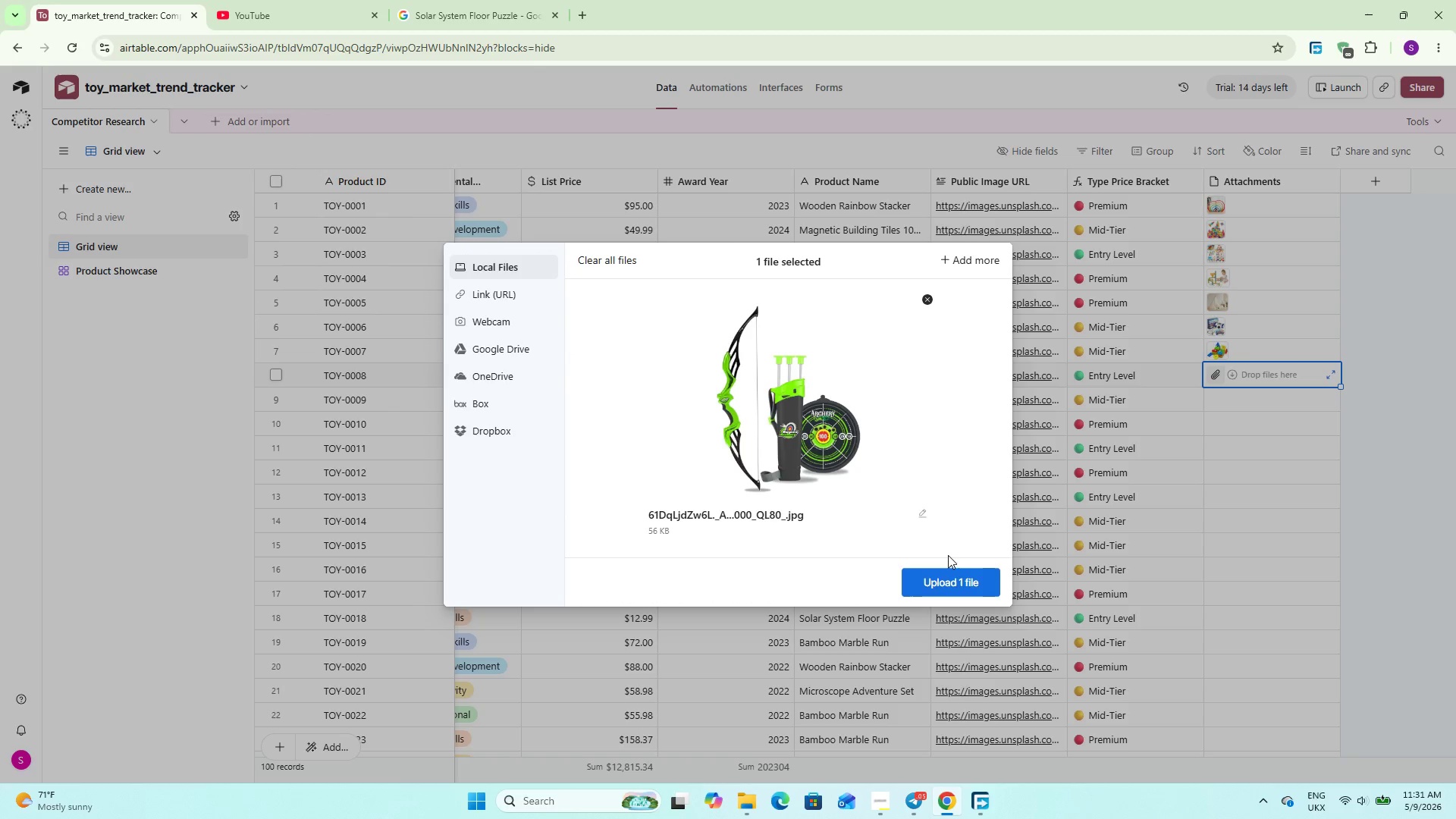 
left_click([943, 586])
 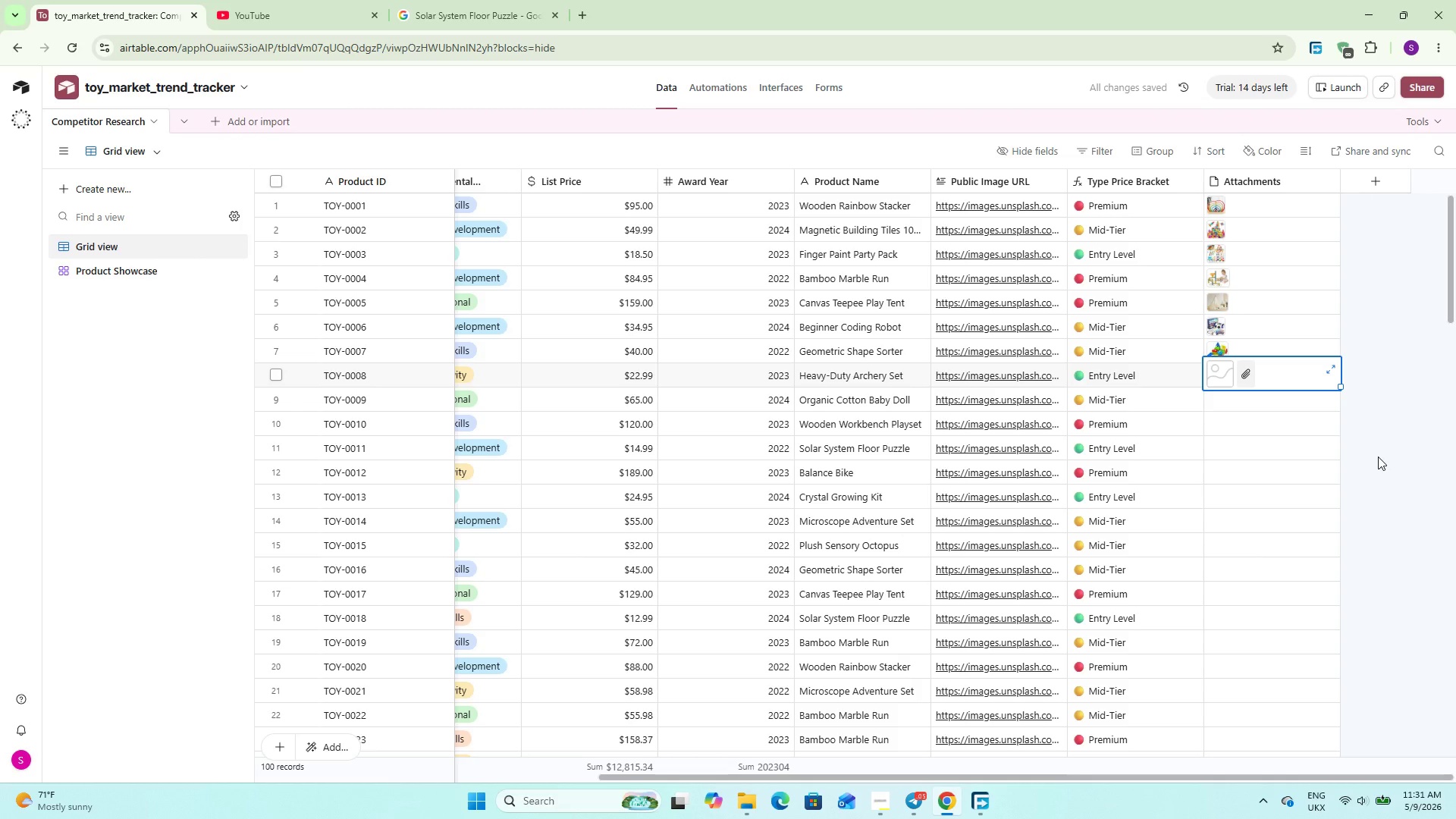 
left_click([1258, 404])
 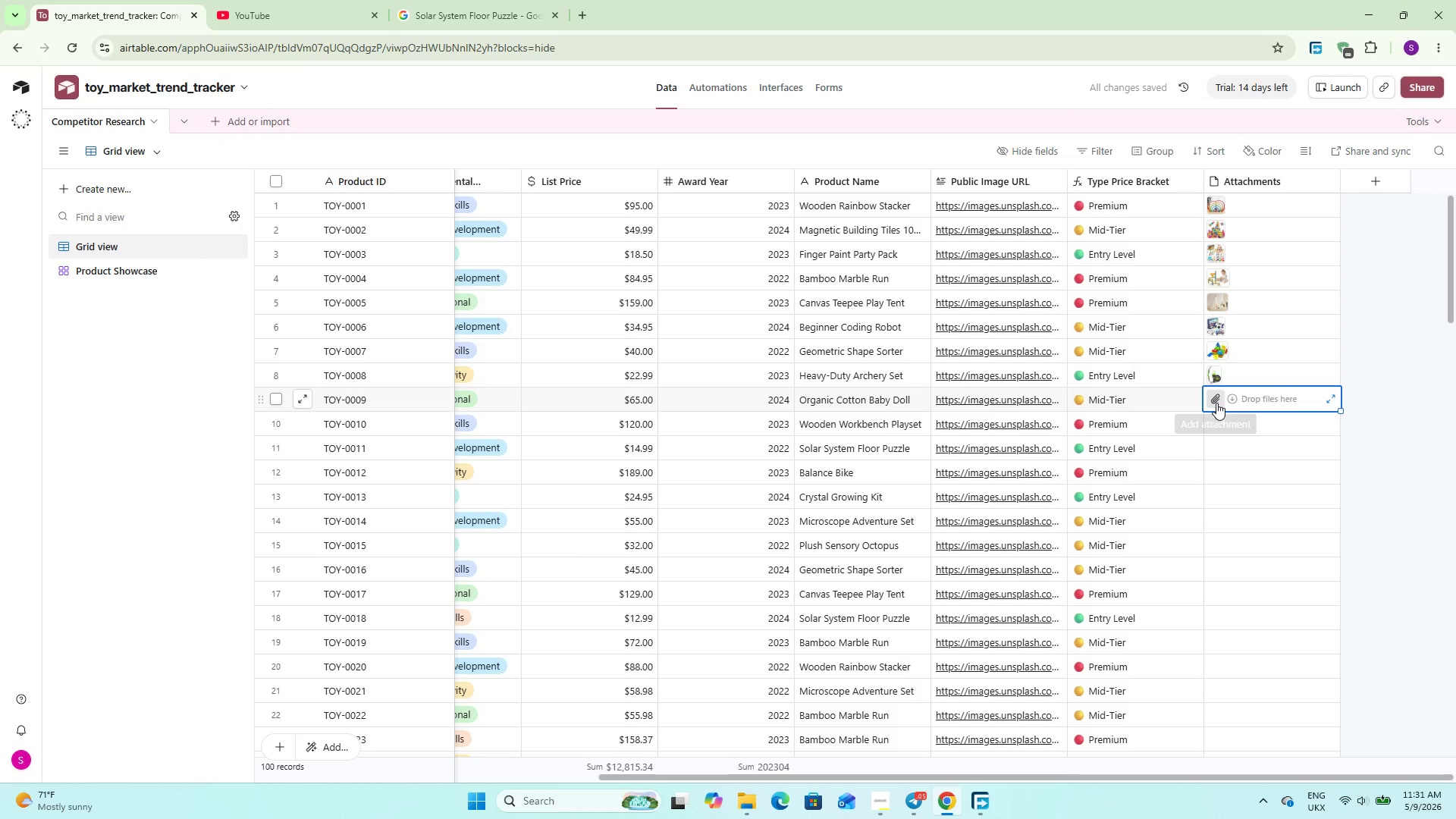 
left_click([1216, 403])
 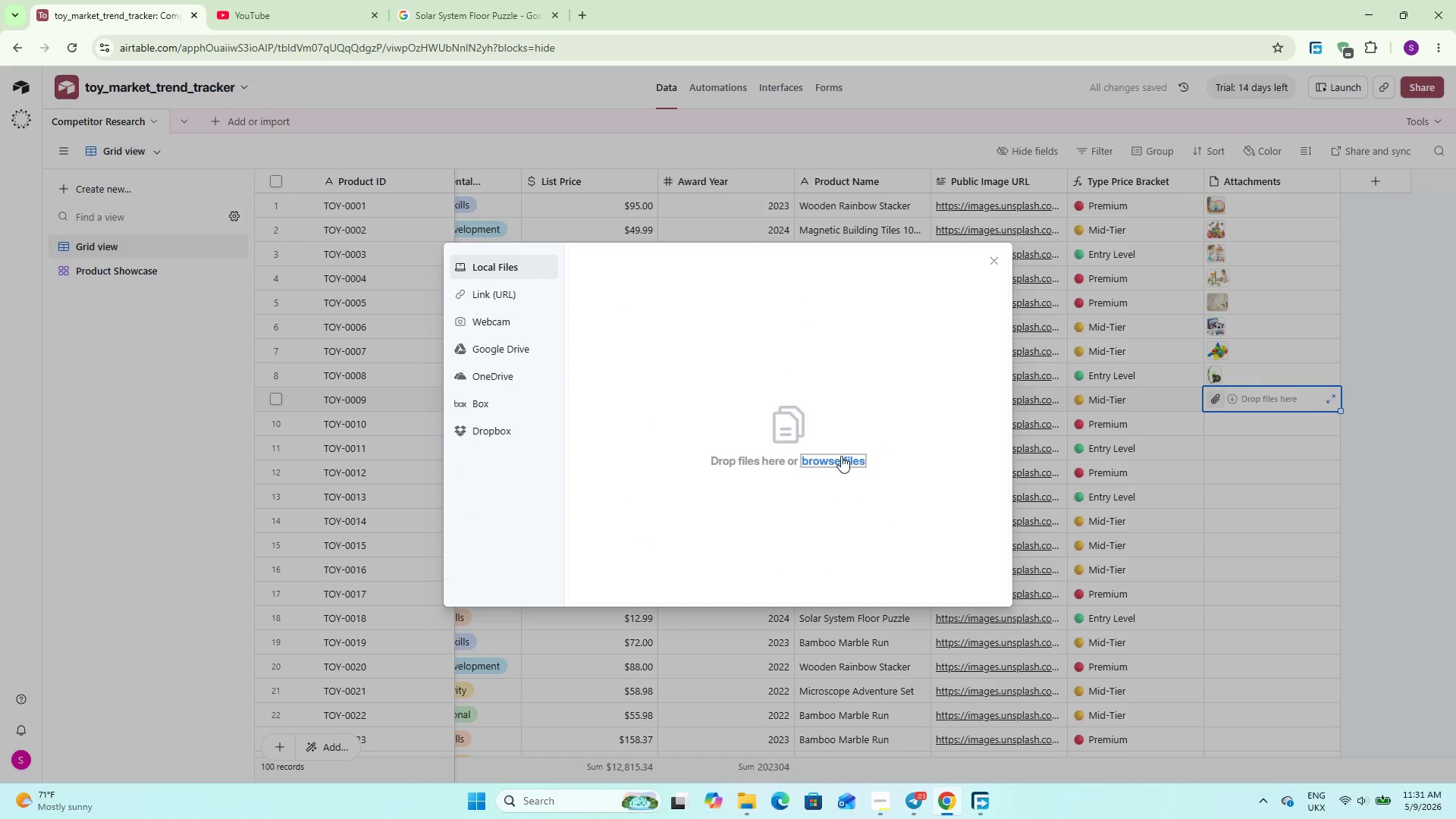 
double_click([832, 450])
 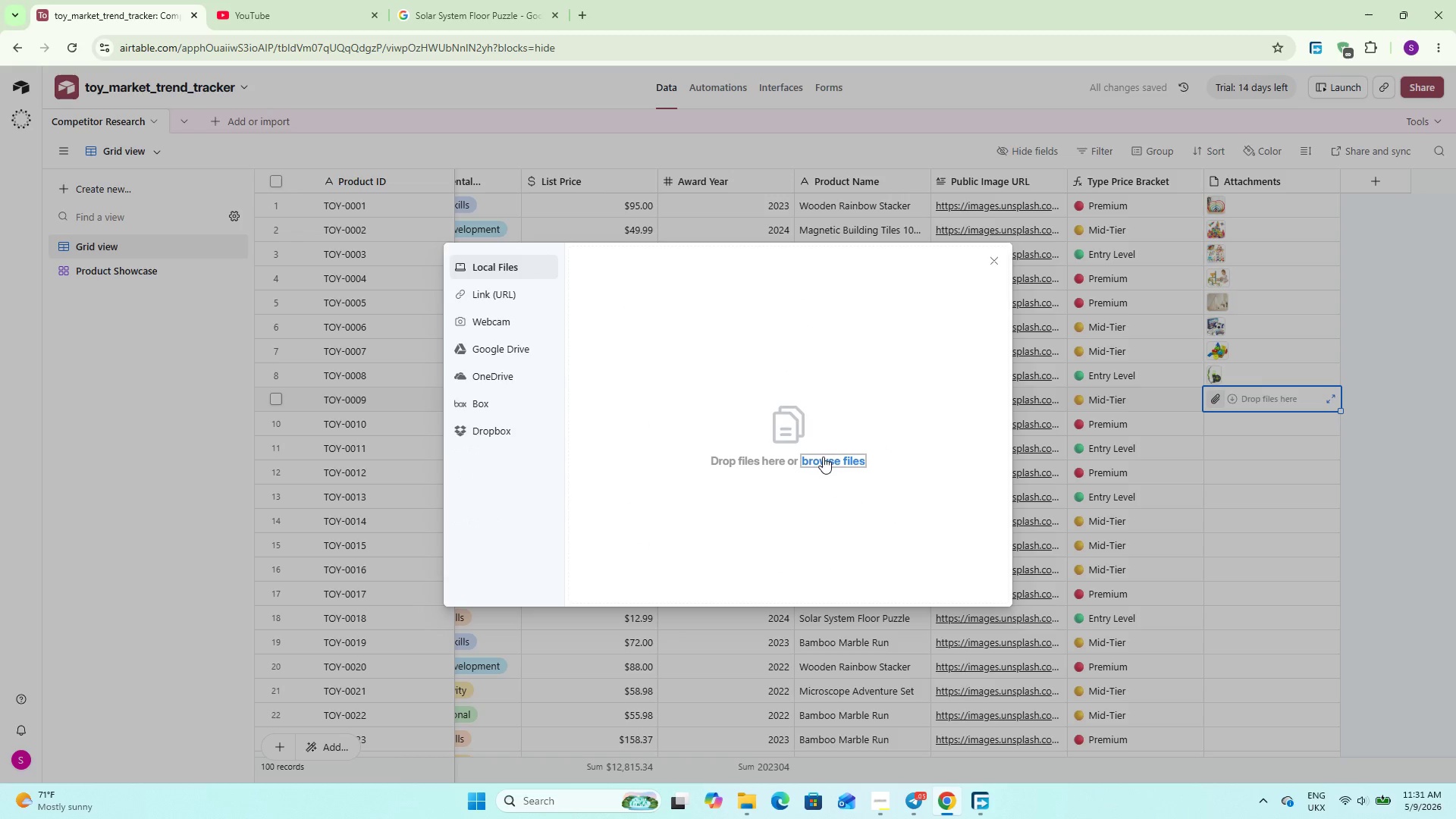 
triple_click([823, 457])
 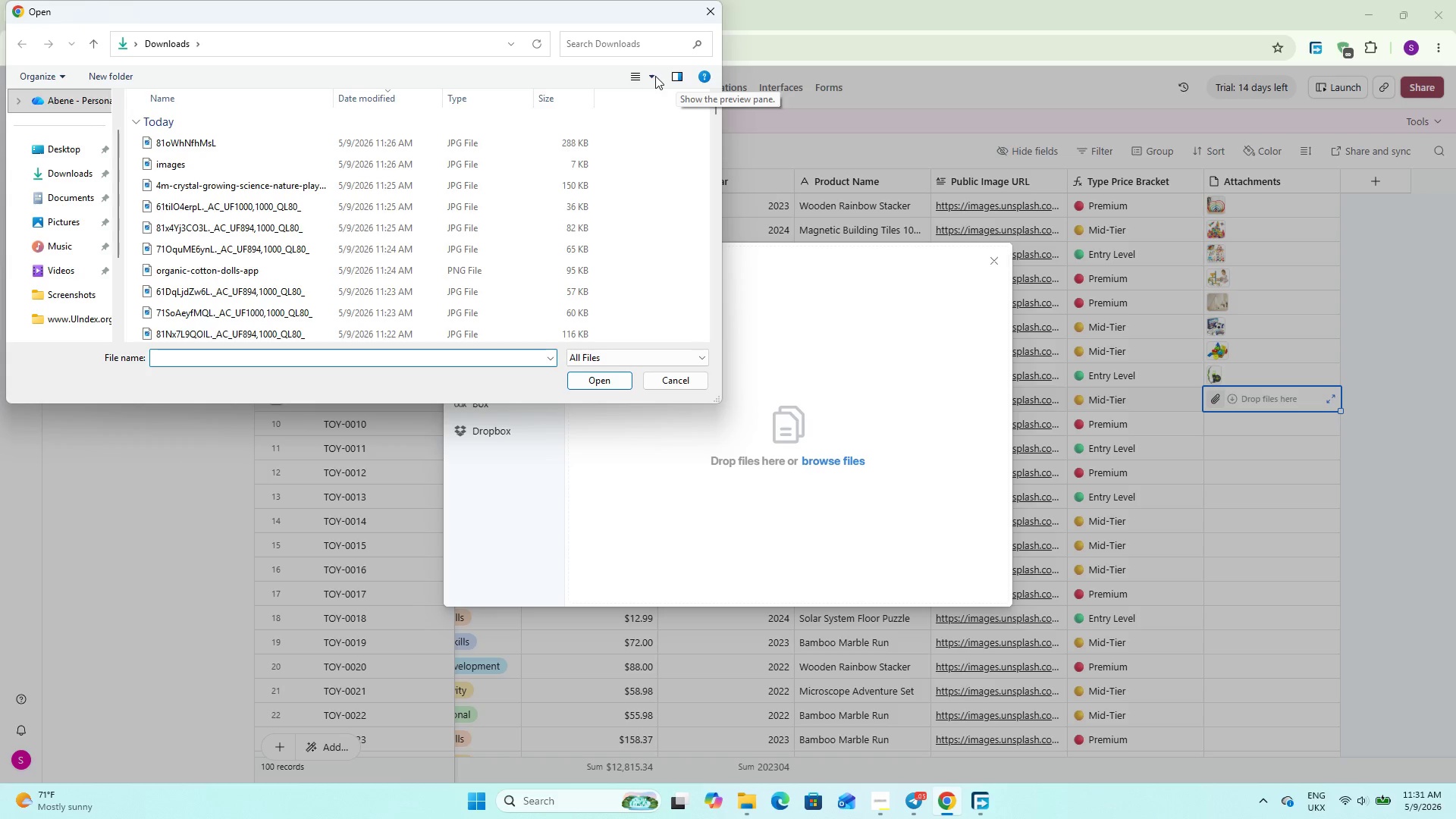 
wait(6.88)
 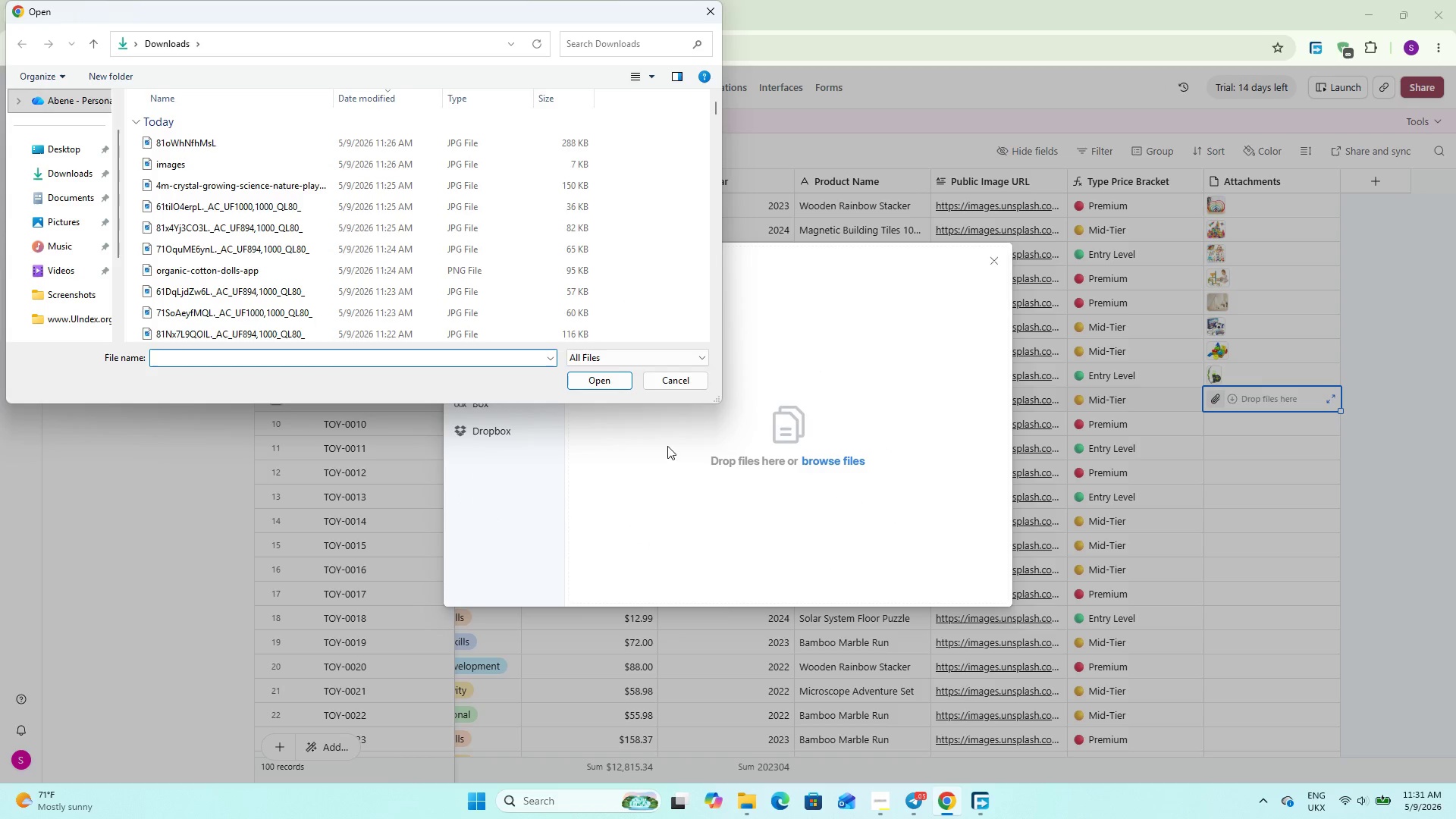 
left_click([647, 75])
 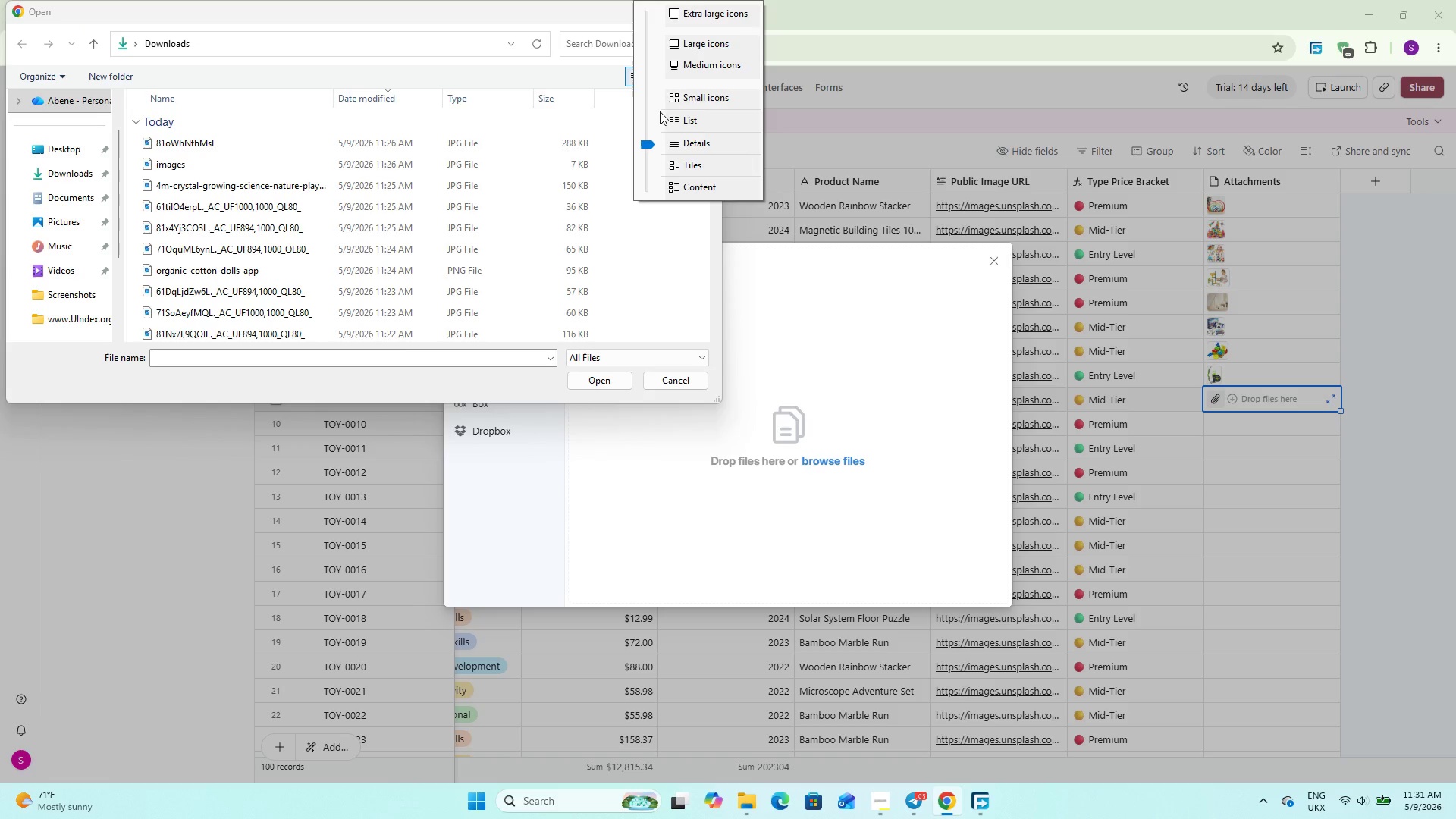 
scroll: coordinate [701, 92], scroll_direction: up, amount: 3.0
 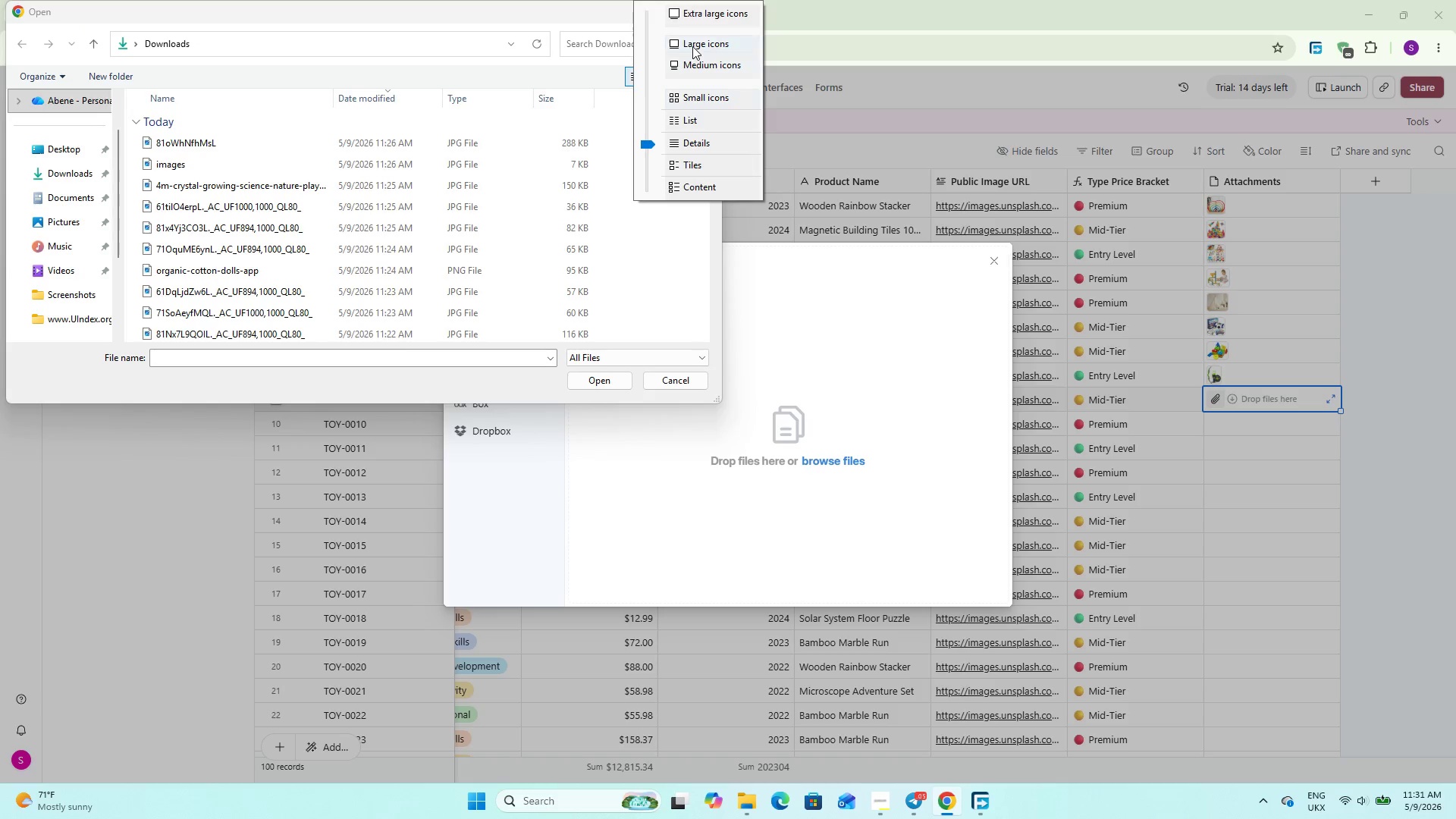 
left_click([692, 46])
 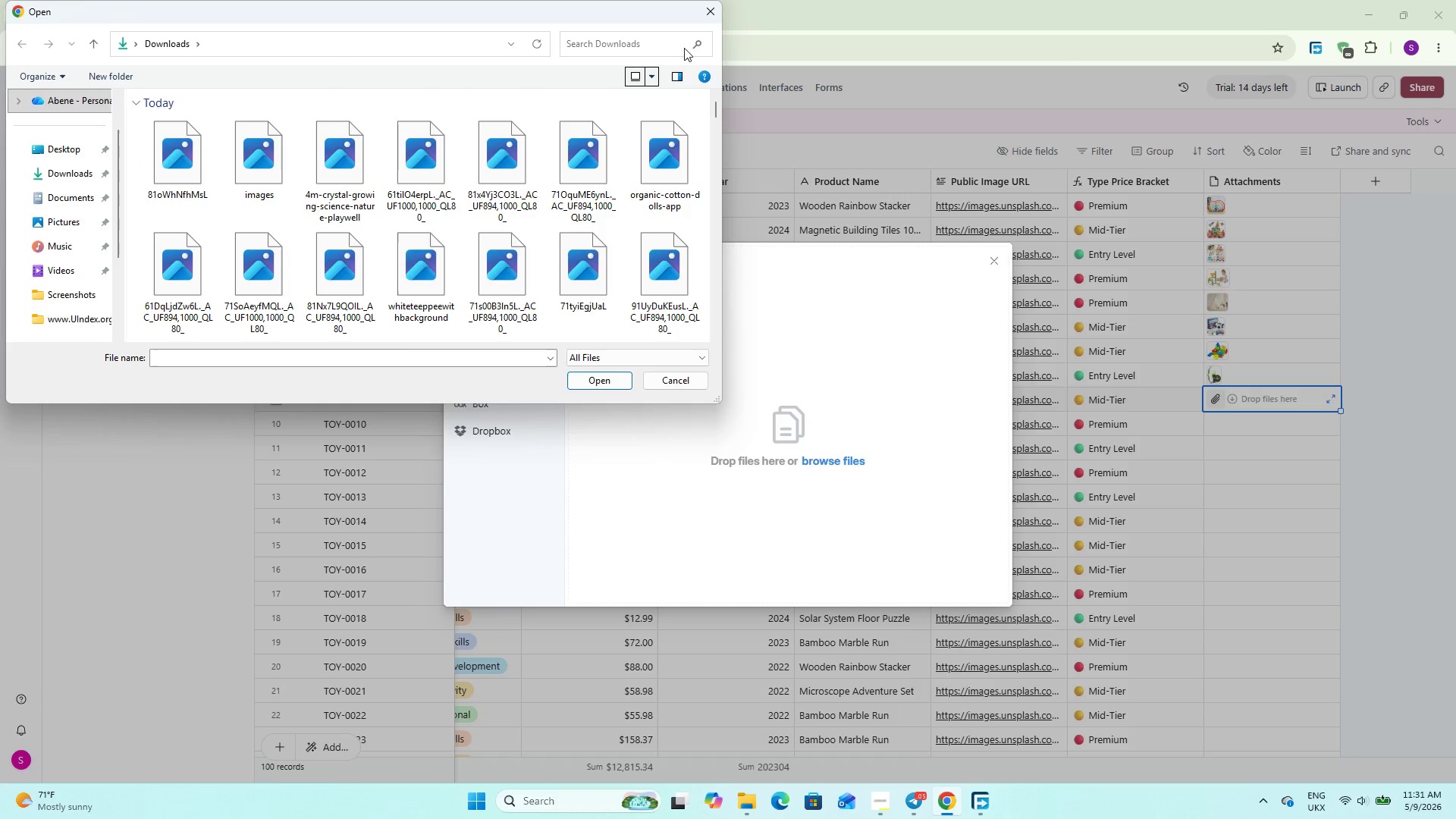 
mouse_move([660, 69])
 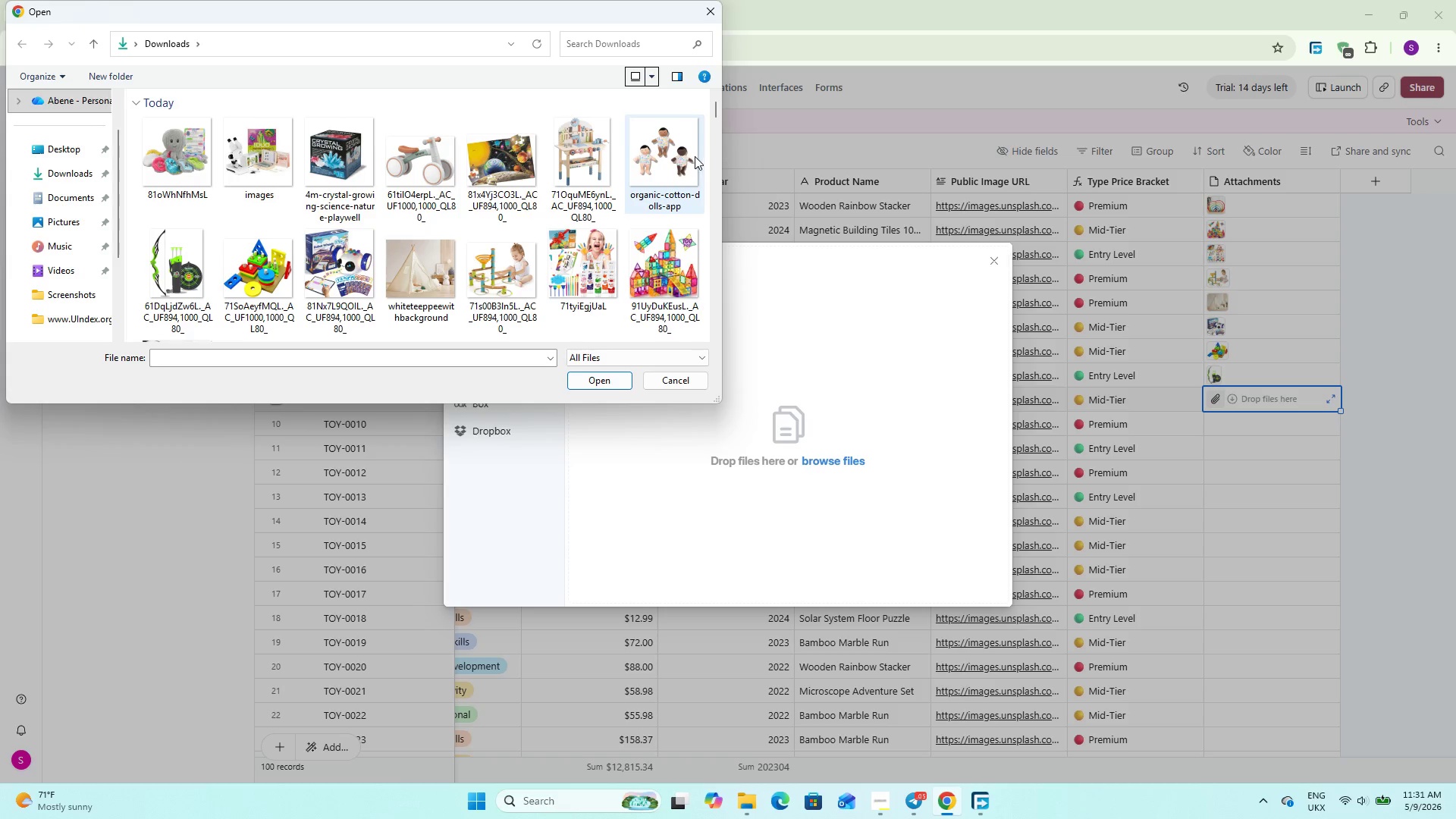 
double_click([674, 160])
 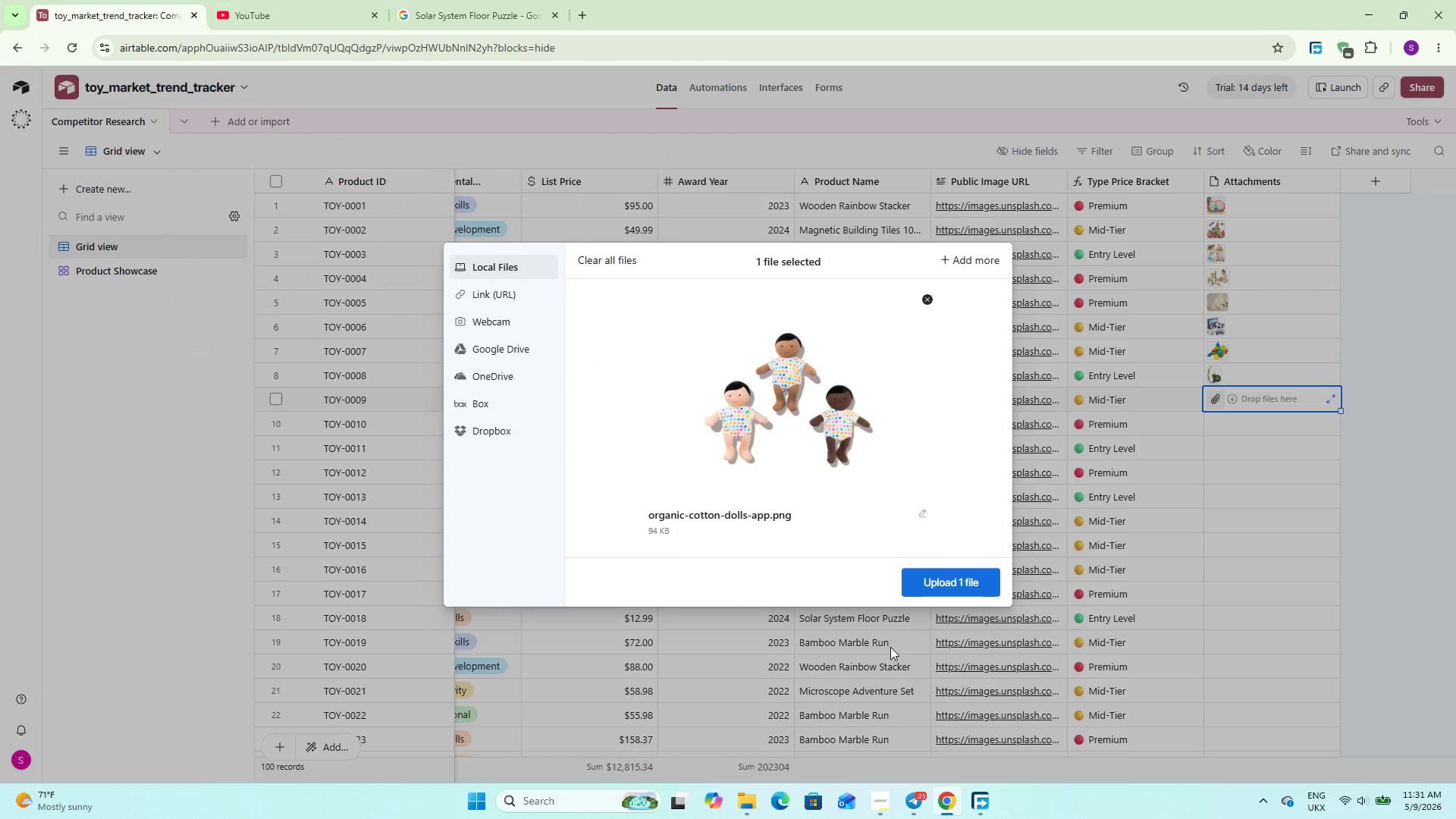 
left_click([914, 586])
 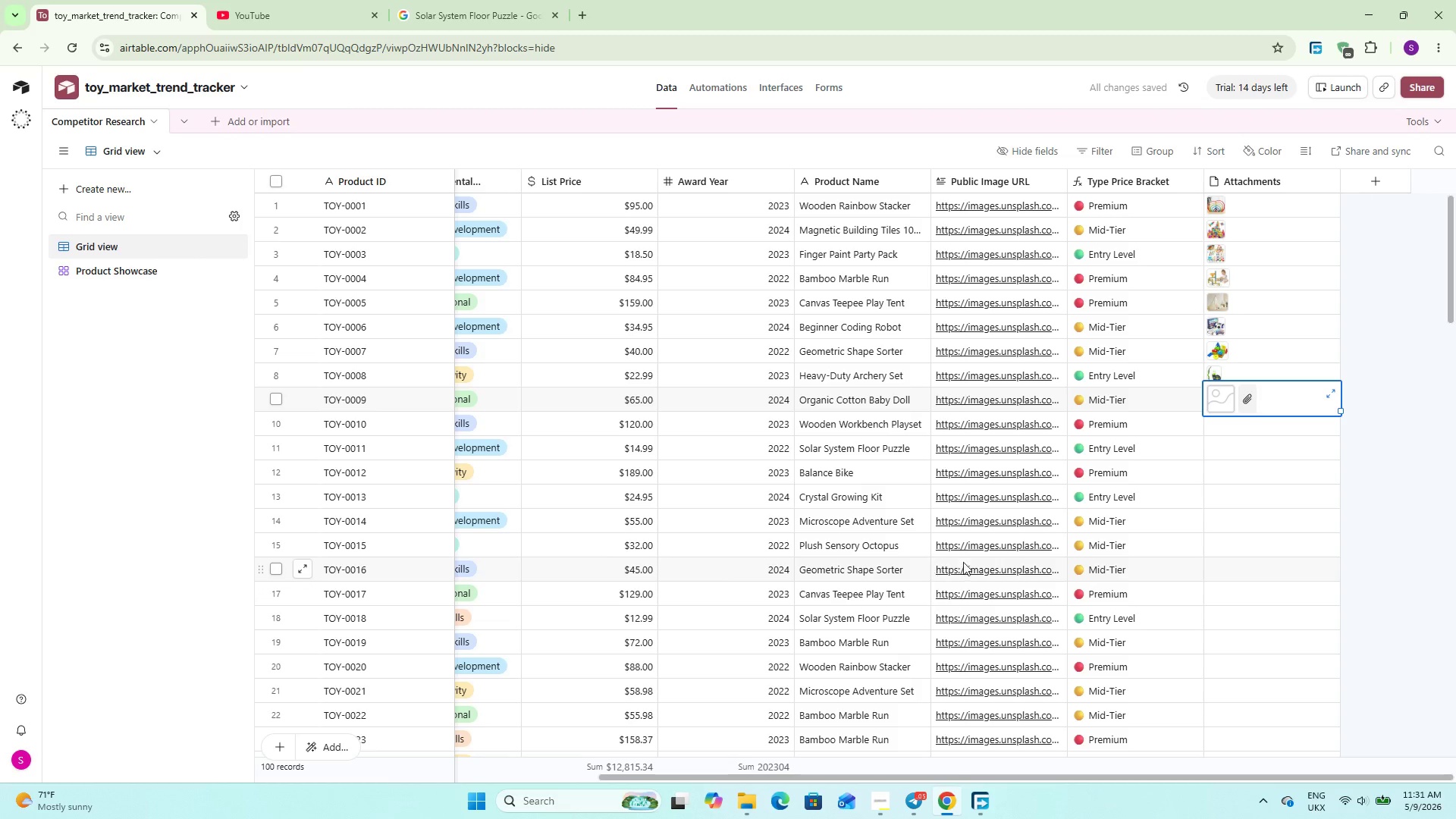 
wait(5.09)
 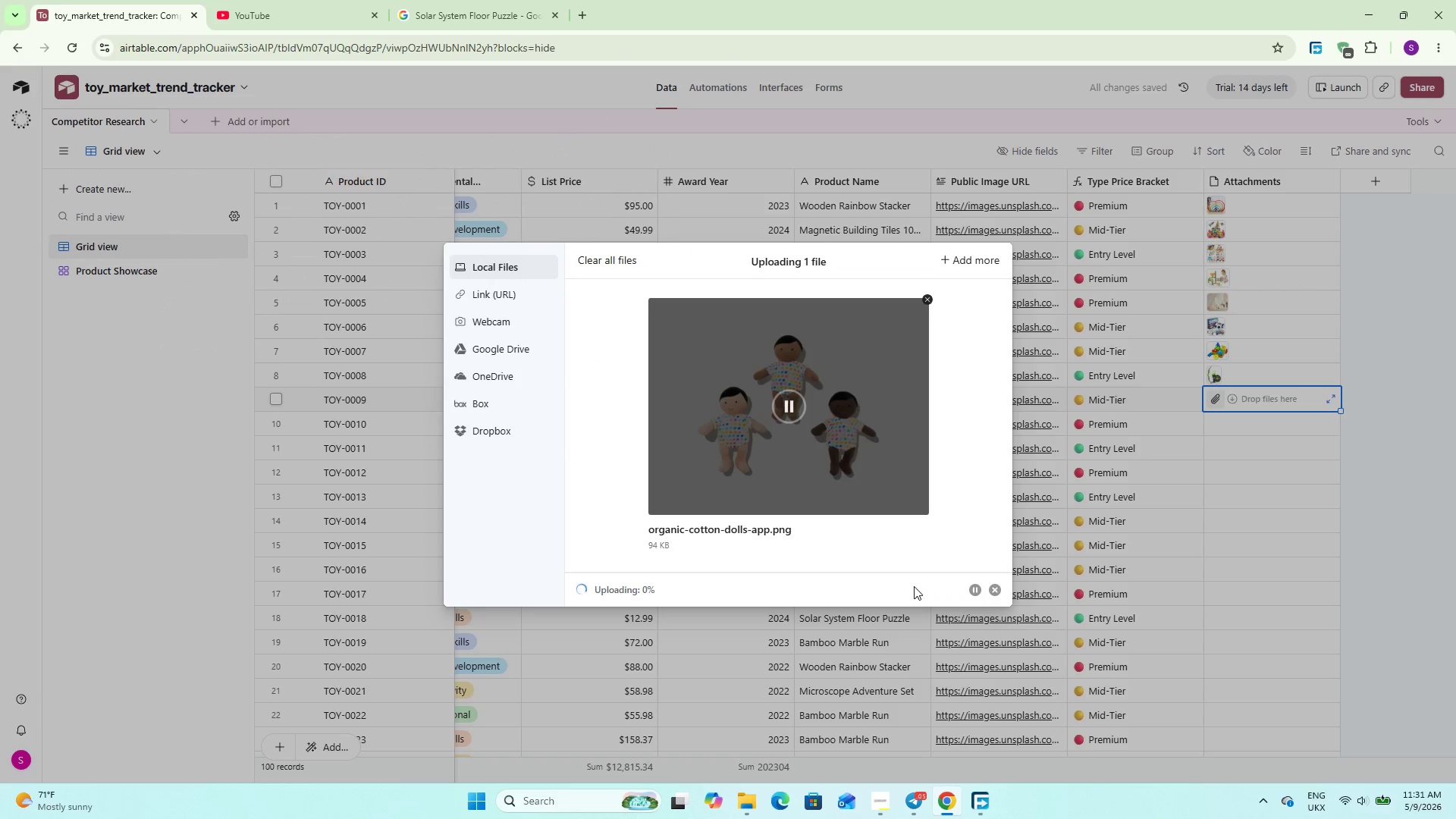 
left_click([1246, 422])
 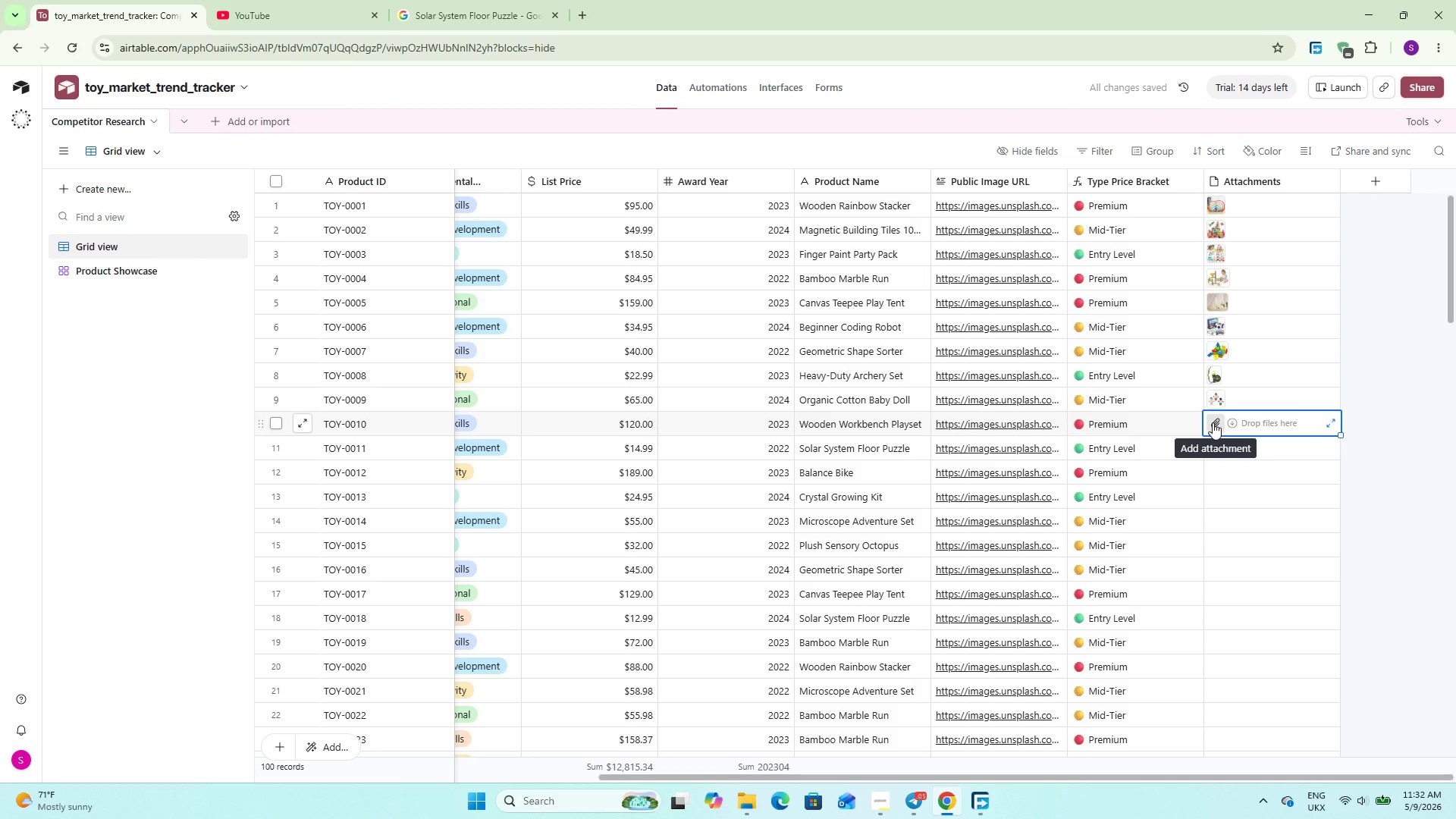 
left_click([1215, 422])
 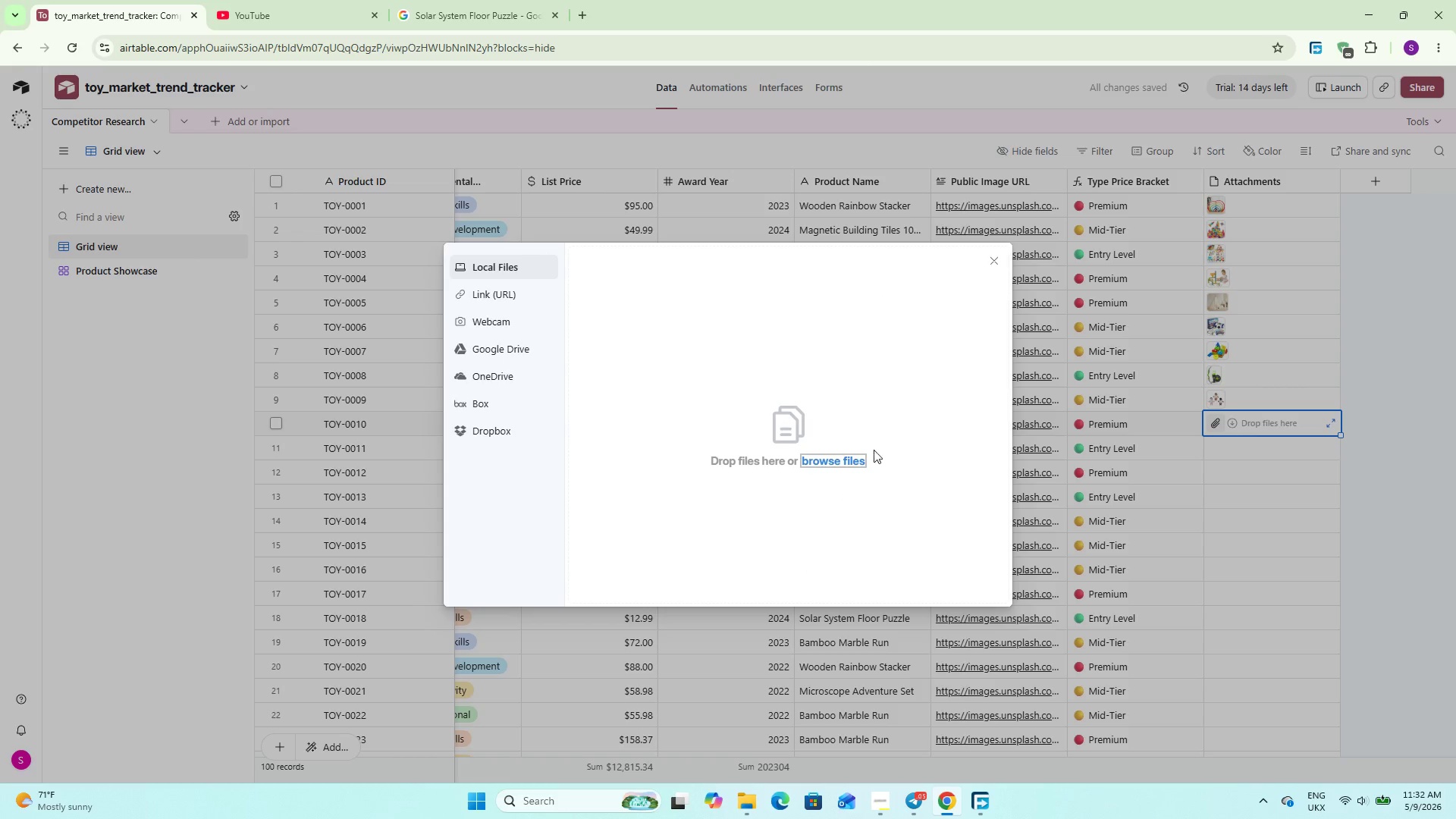 
left_click([843, 462])
 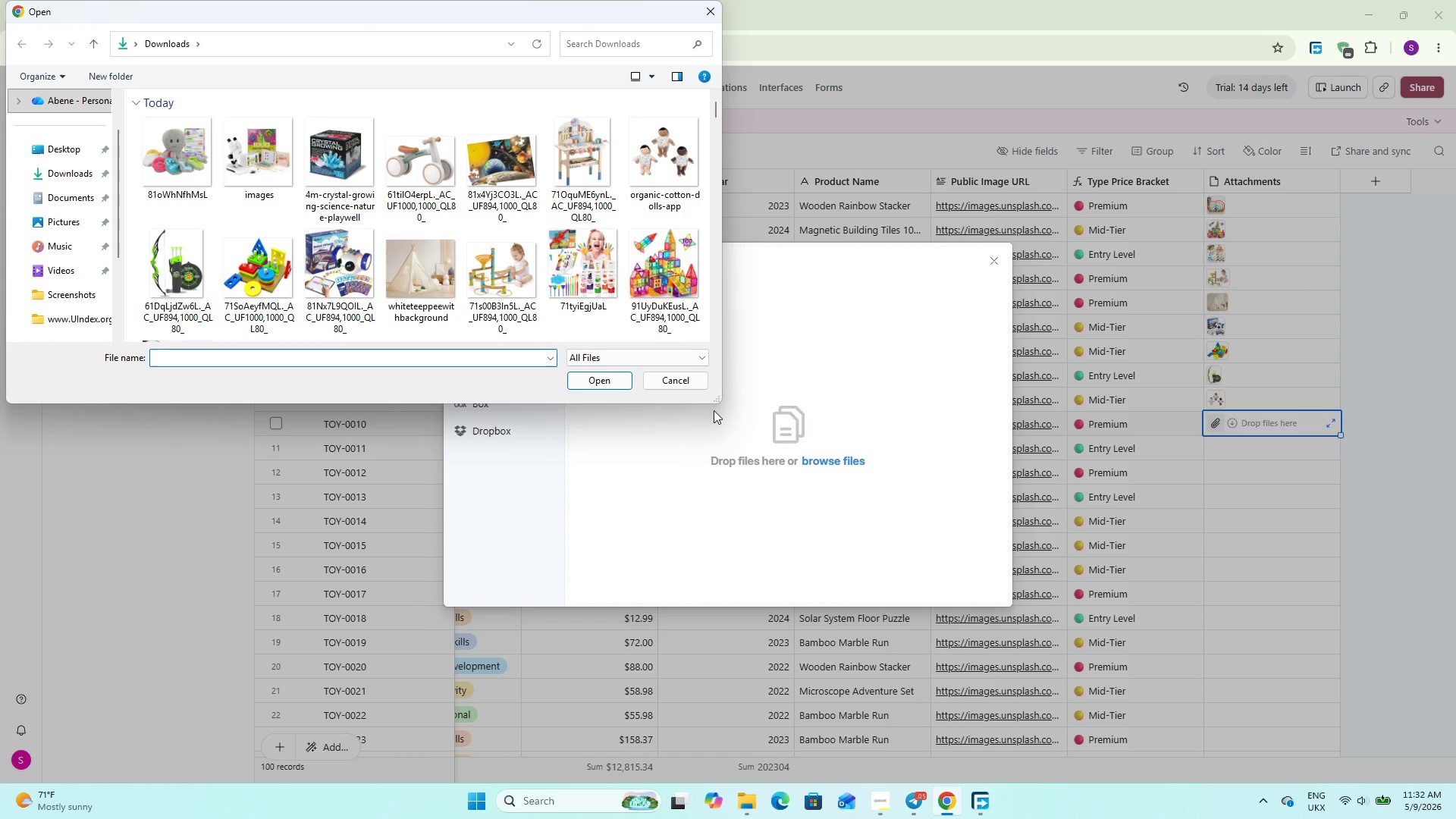 
wait(6.56)
 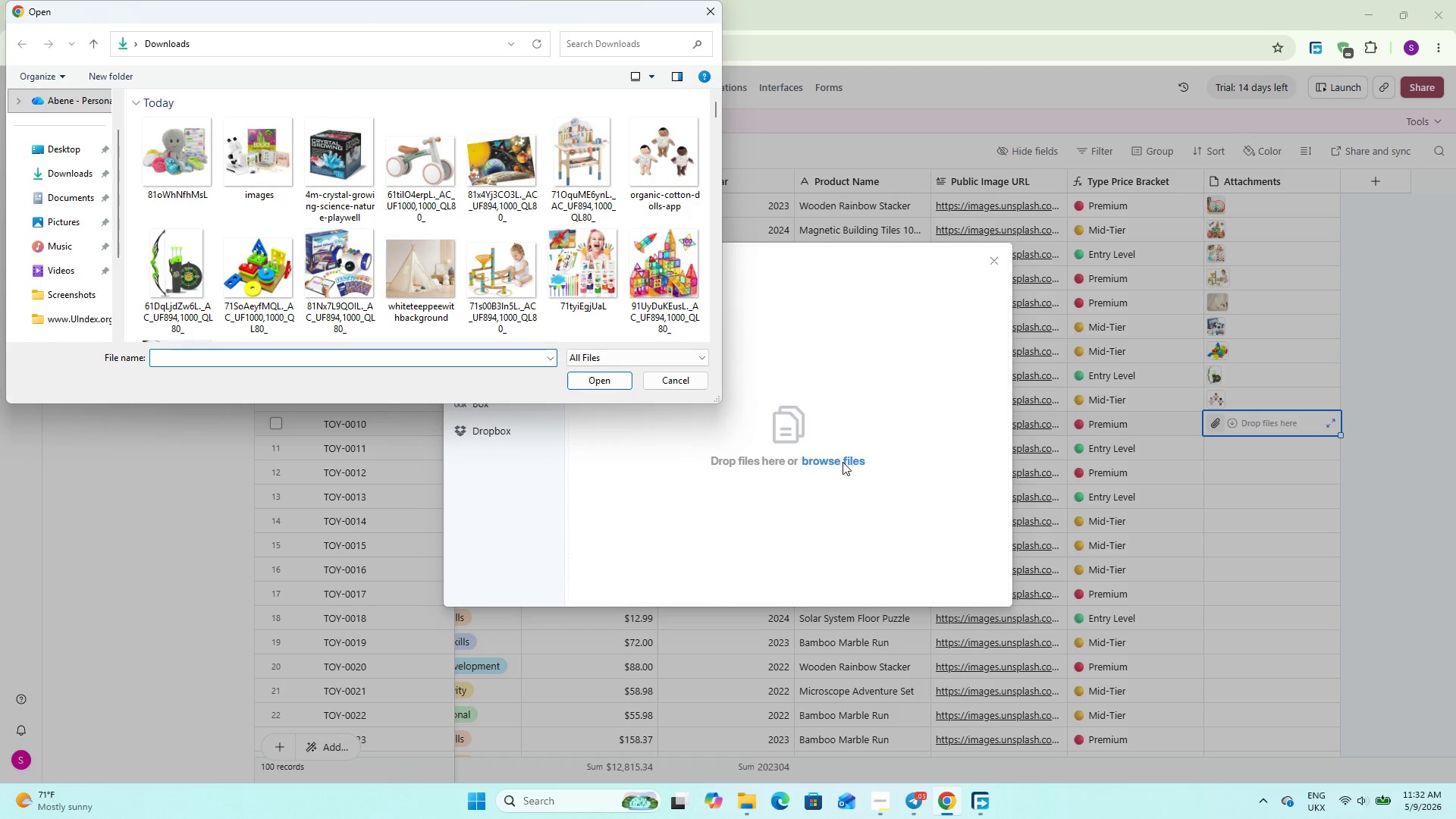 
scroll: coordinate [565, 320], scroll_direction: down, amount: 1.0
 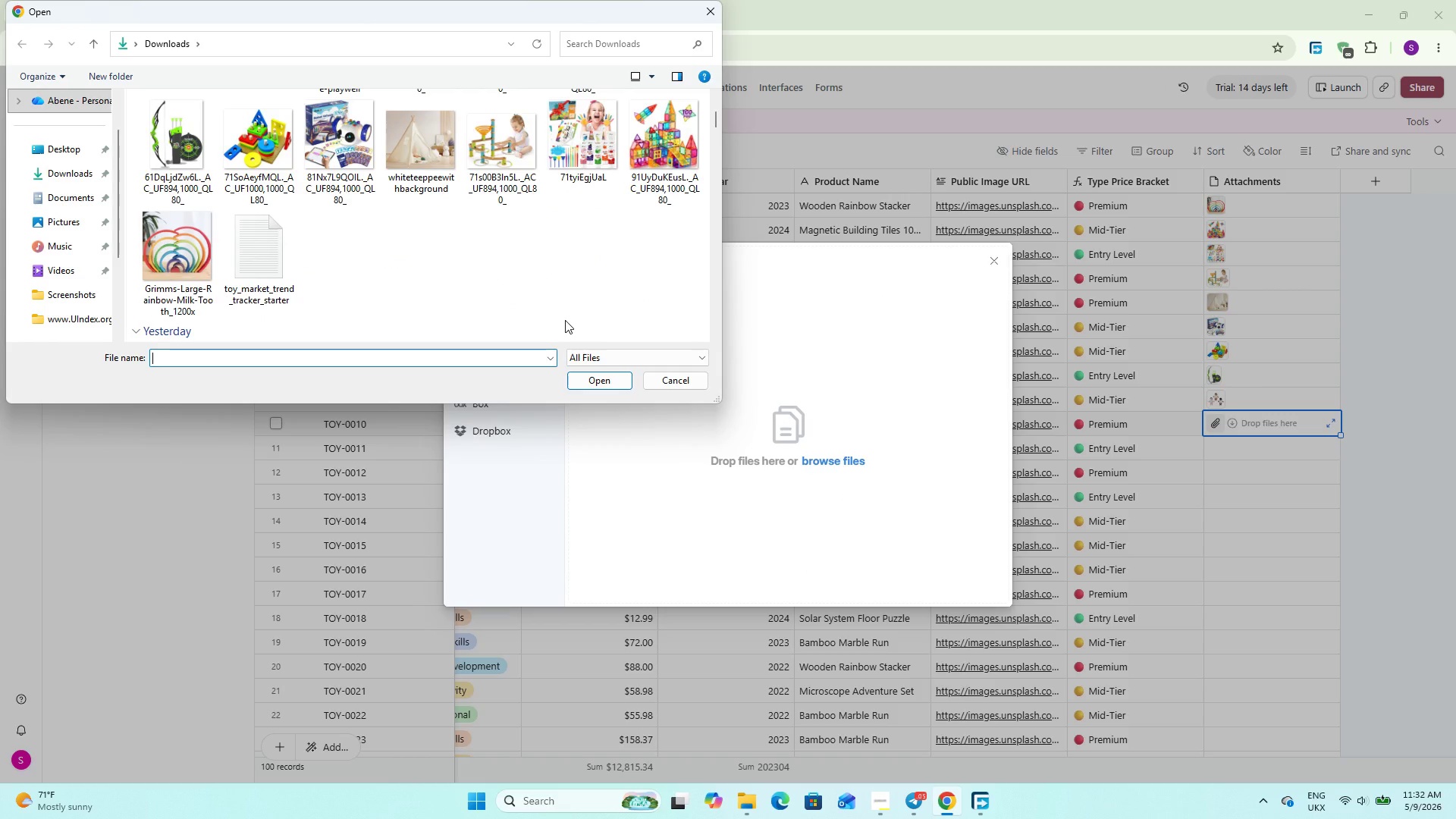 
scroll: coordinate [565, 320], scroll_direction: up, amount: 1.0
 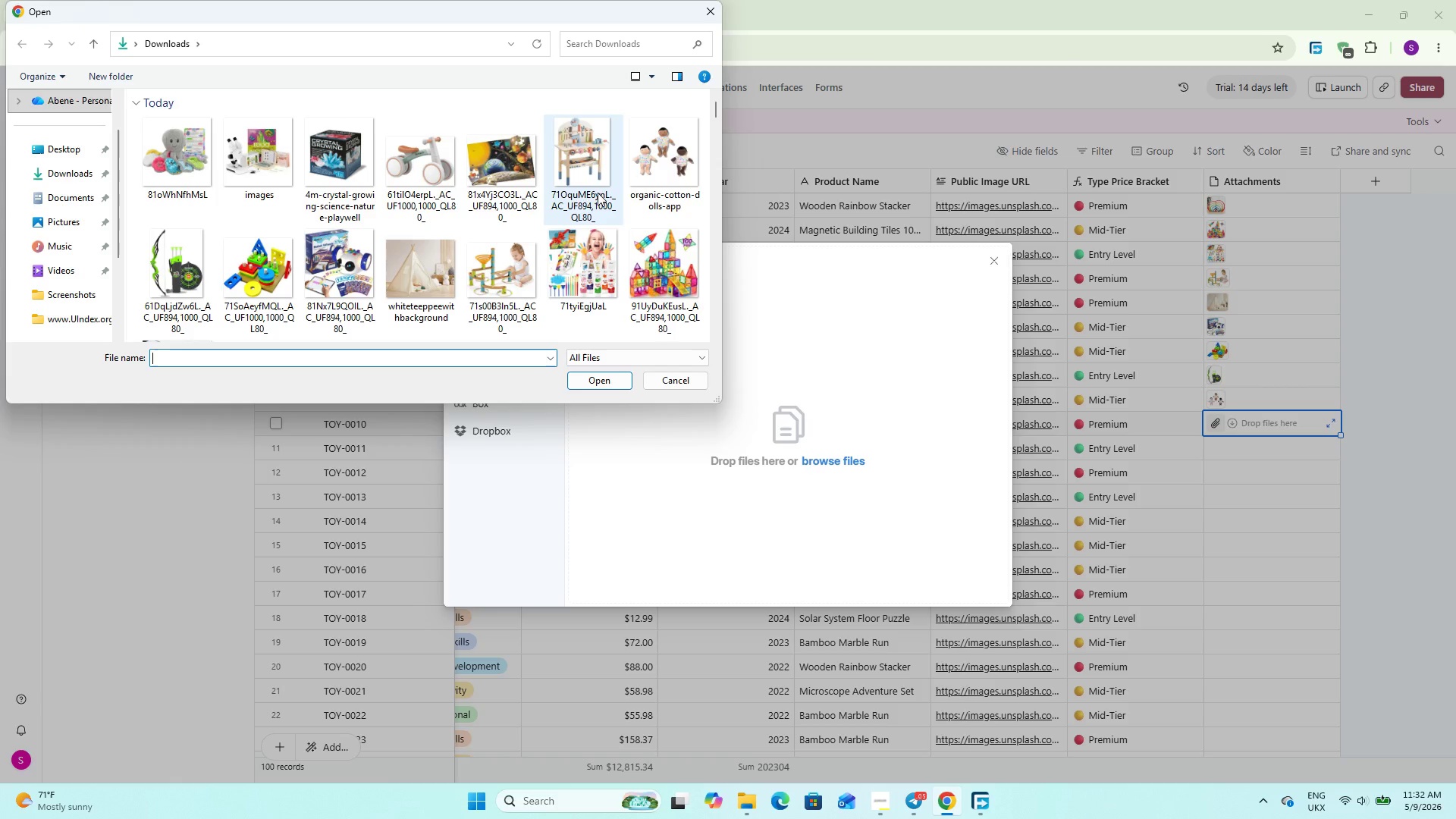 
double_click([598, 172])
 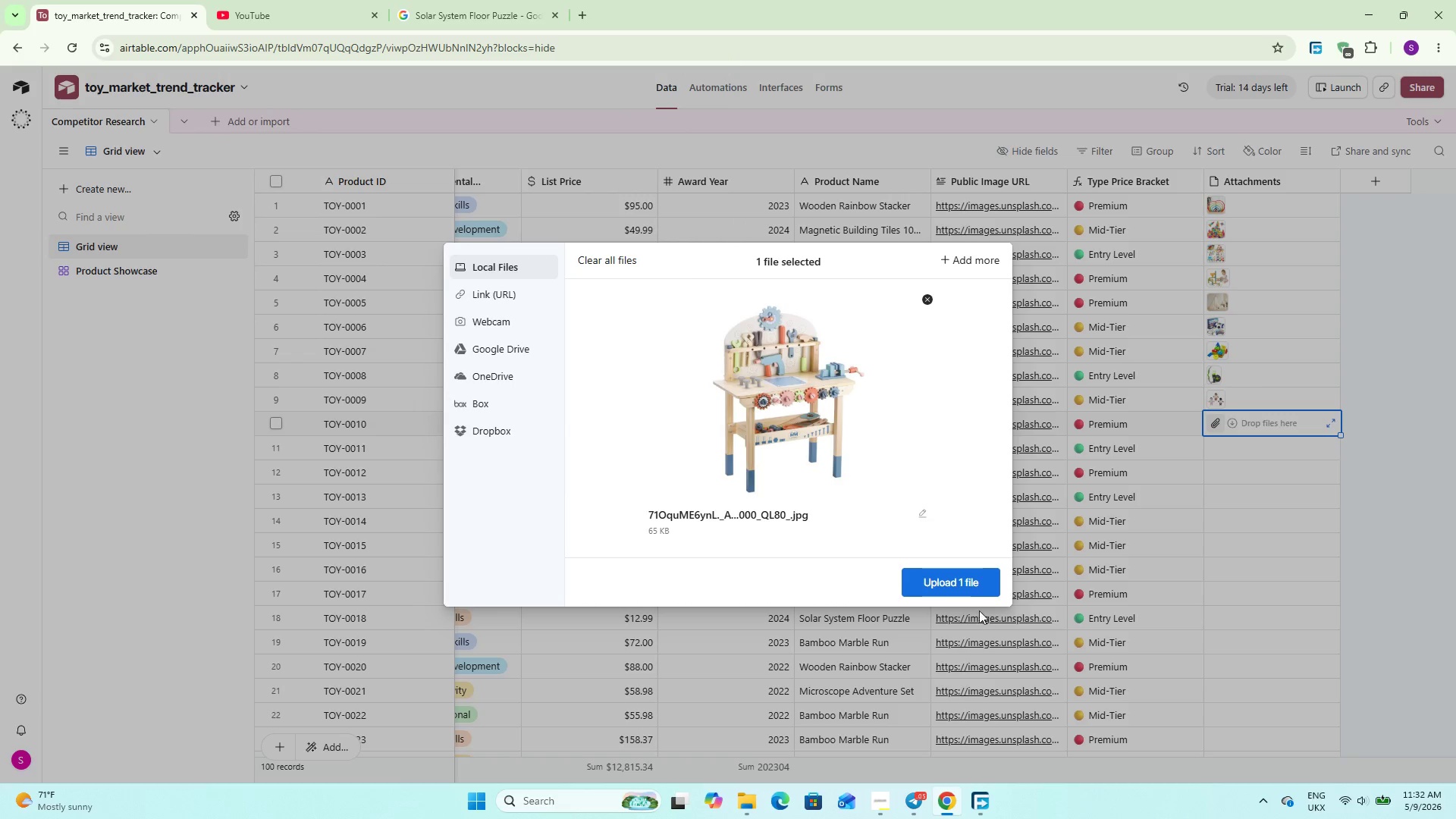 
left_click([951, 576])
 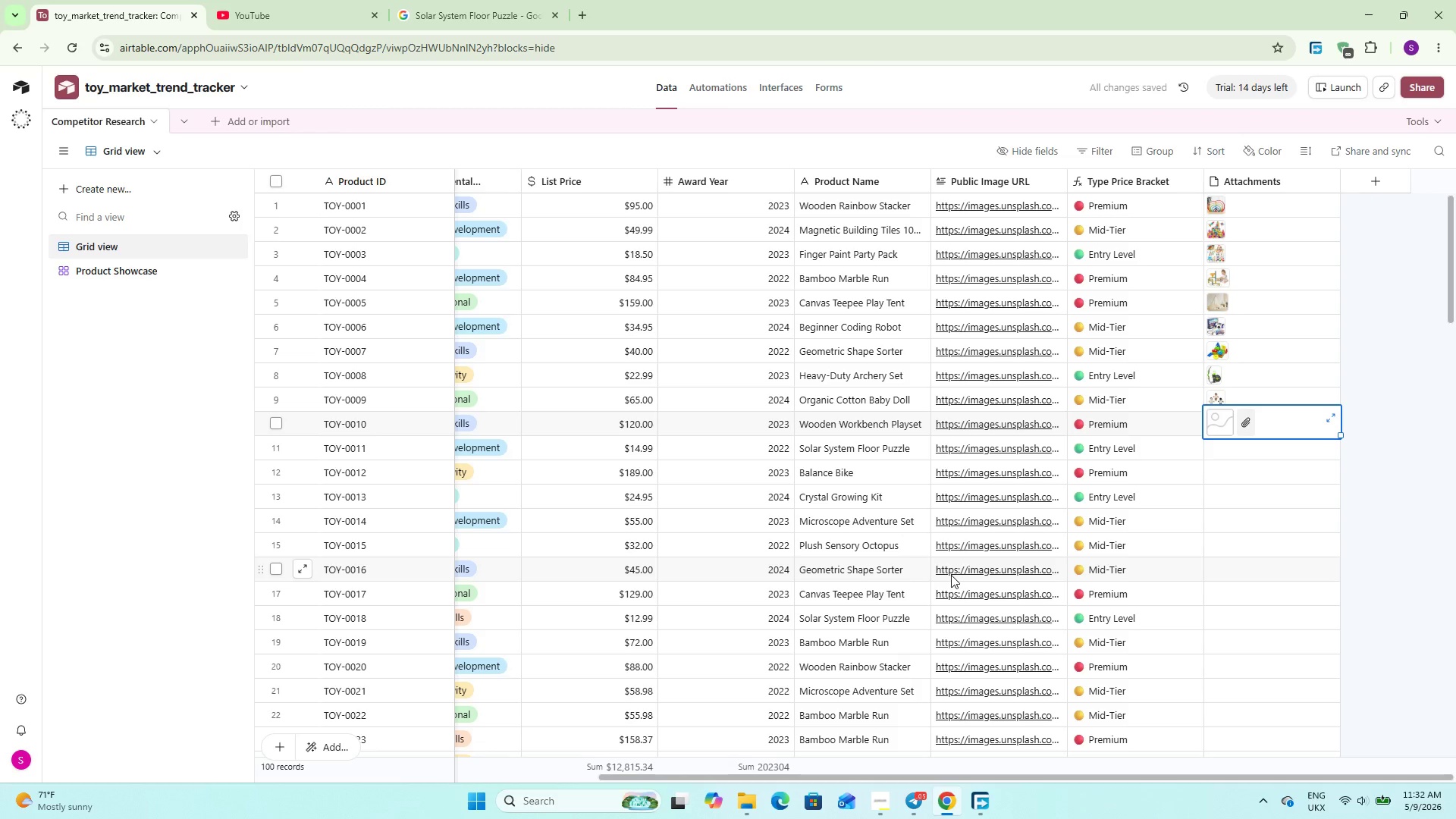 
left_click([1245, 458])
 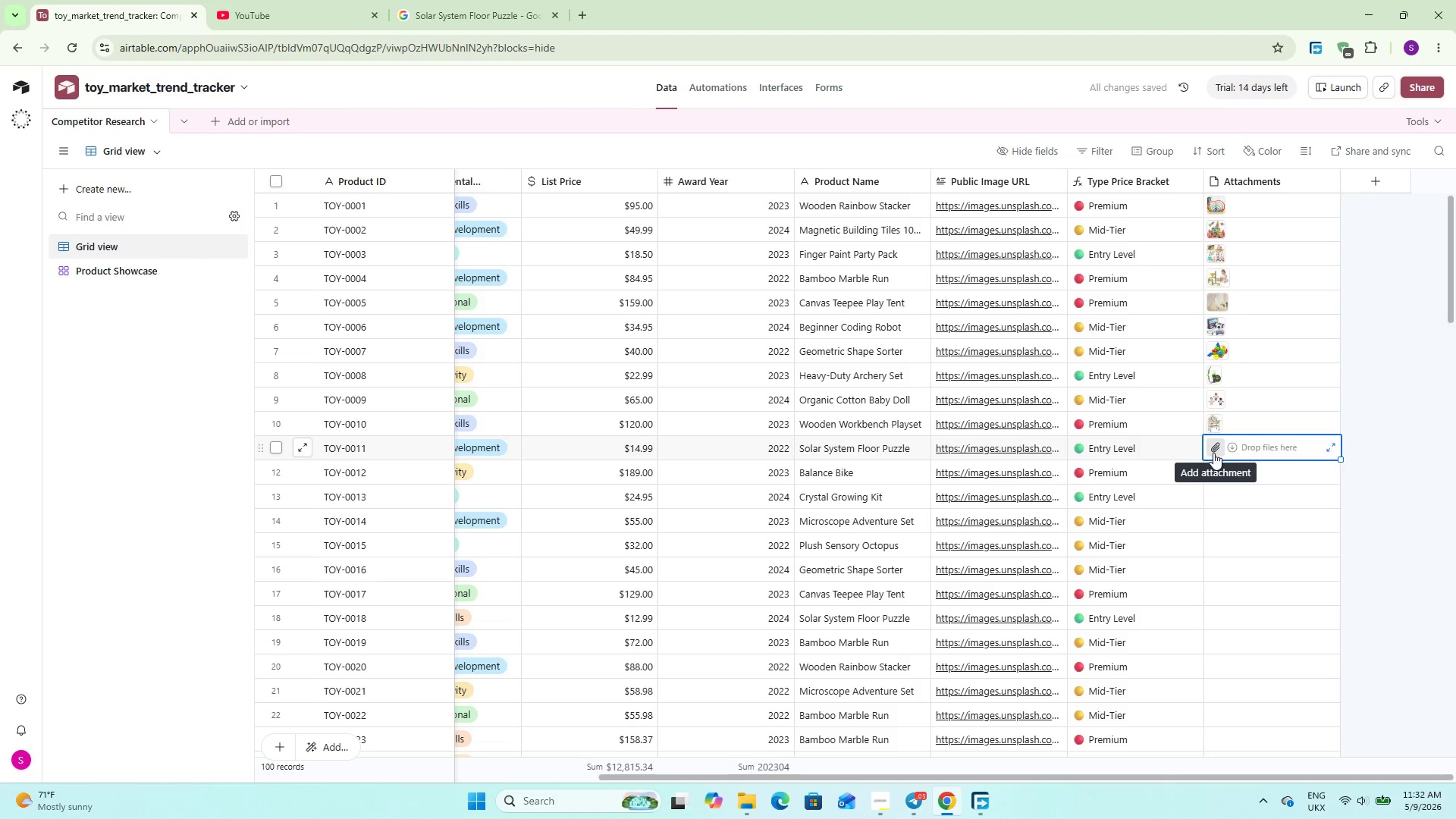 
left_click([1213, 452])
 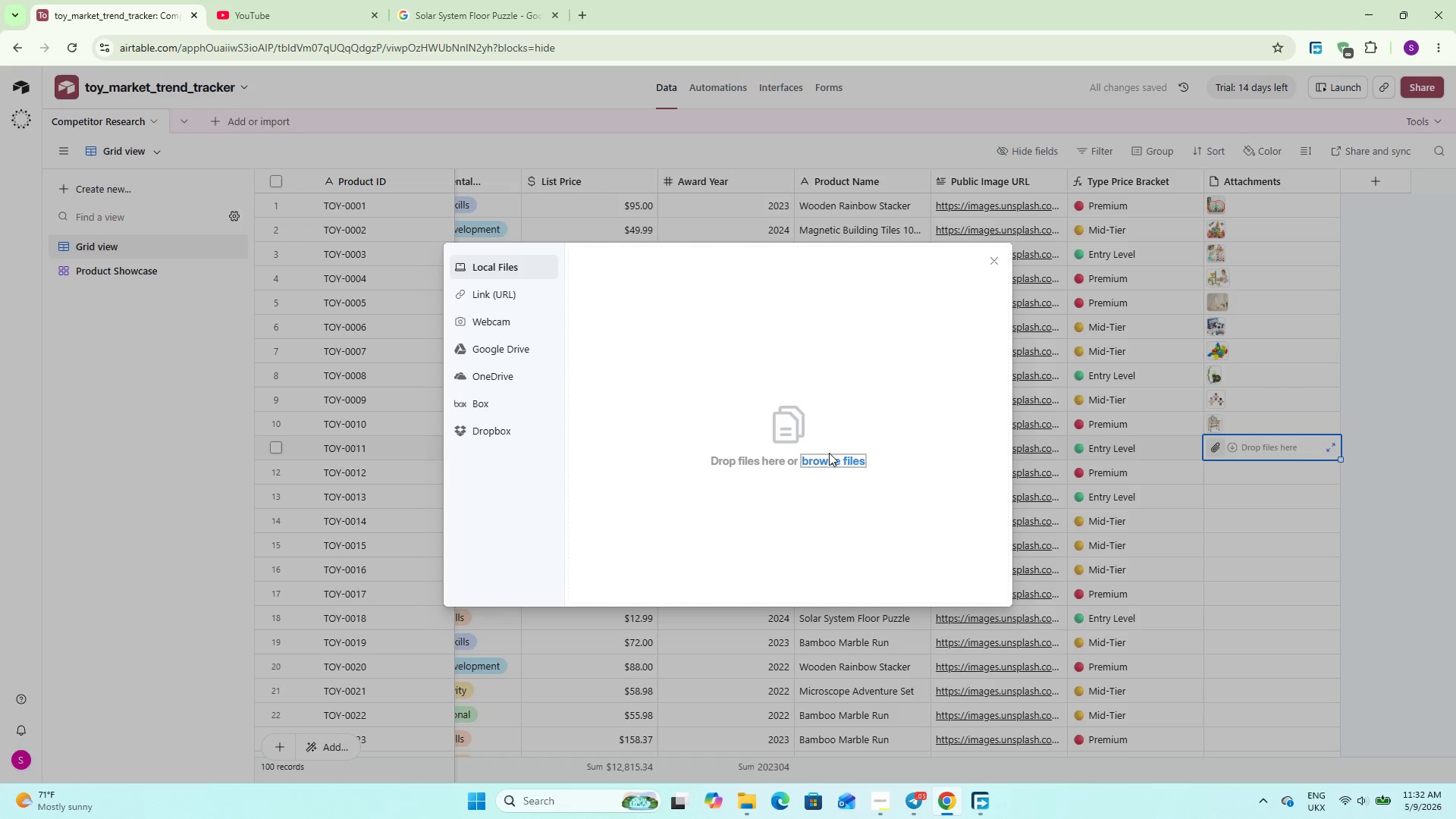 
double_click([829, 458])
 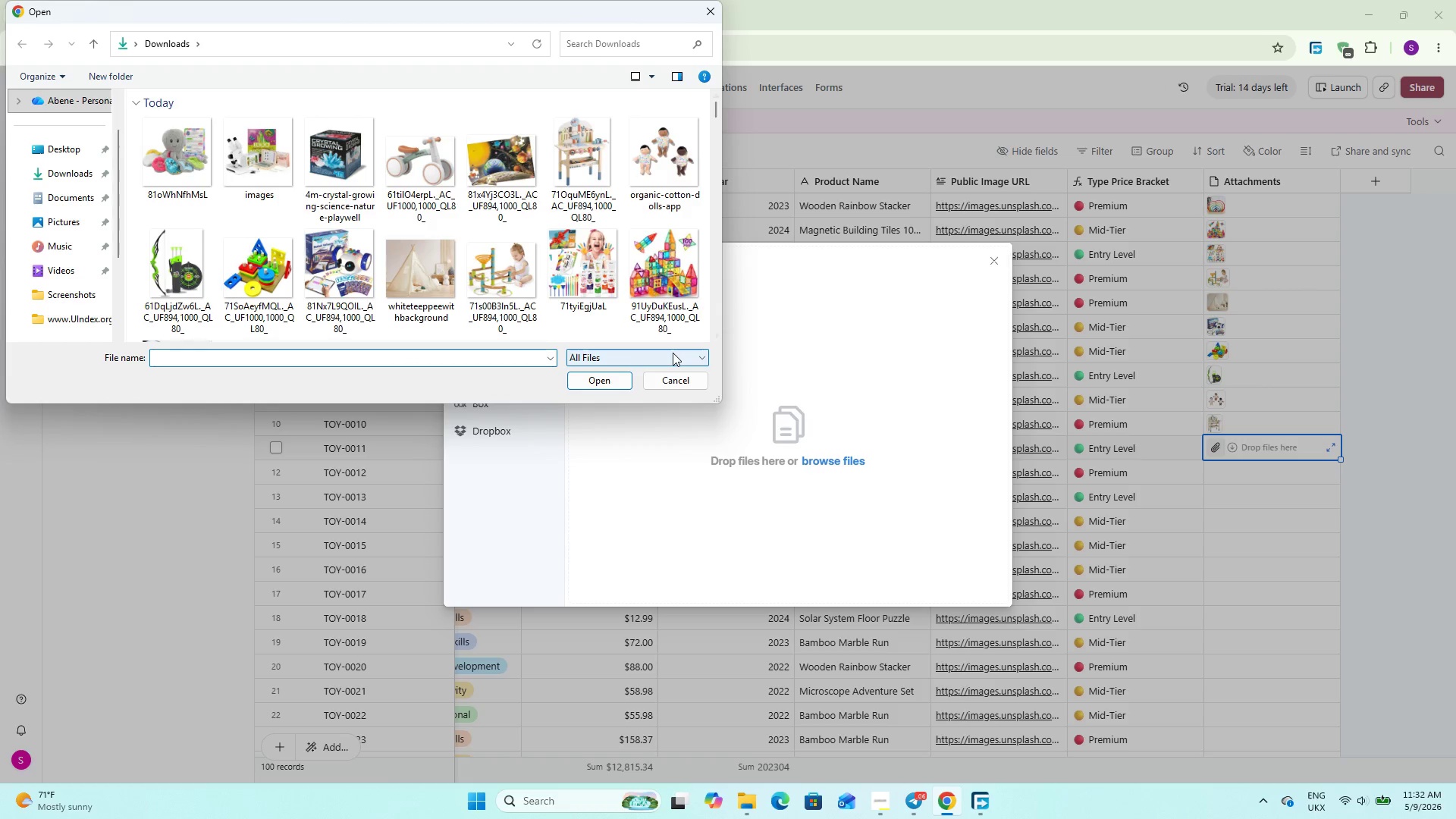 
wait(5.55)
 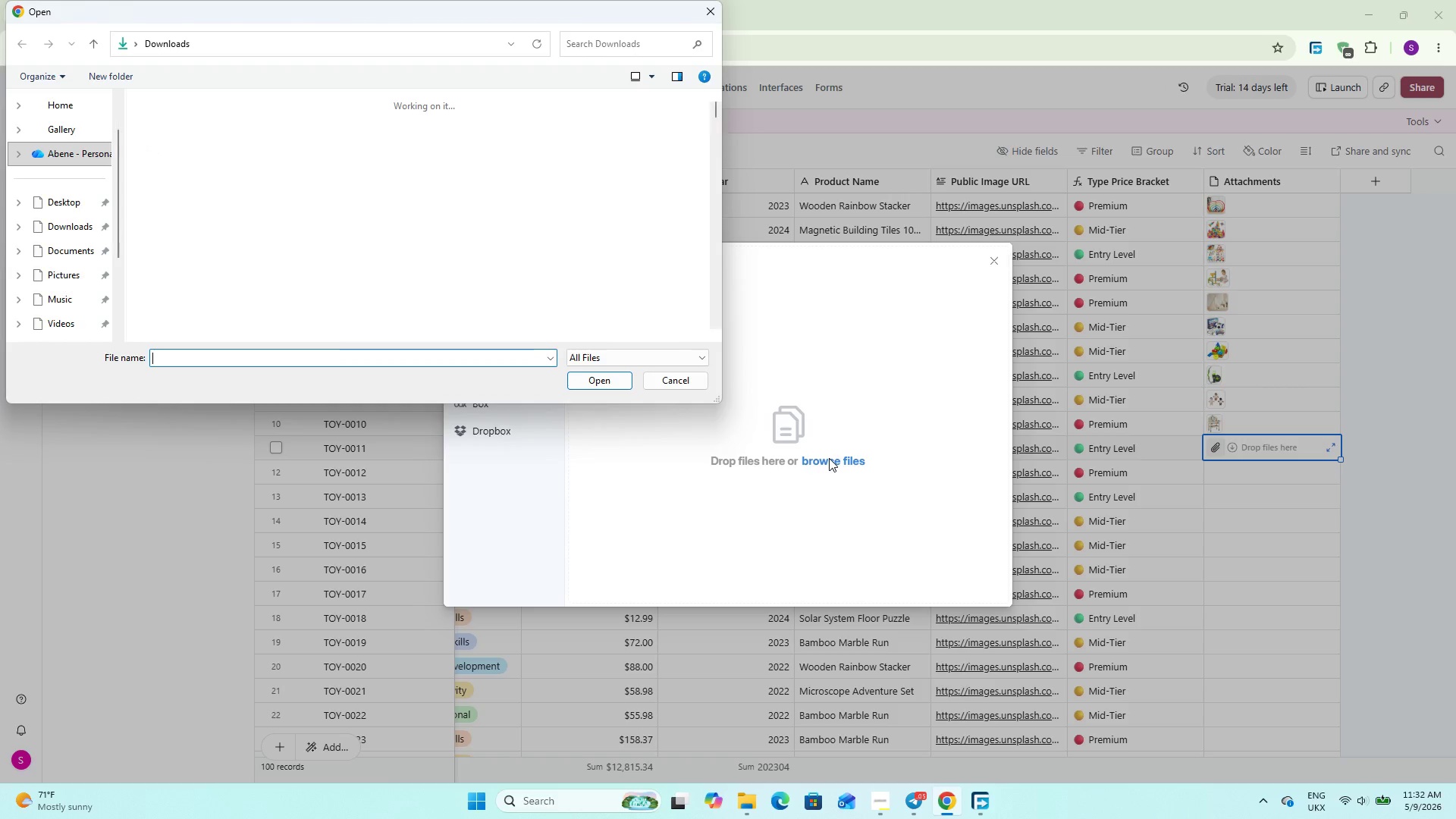 
double_click([513, 184])
 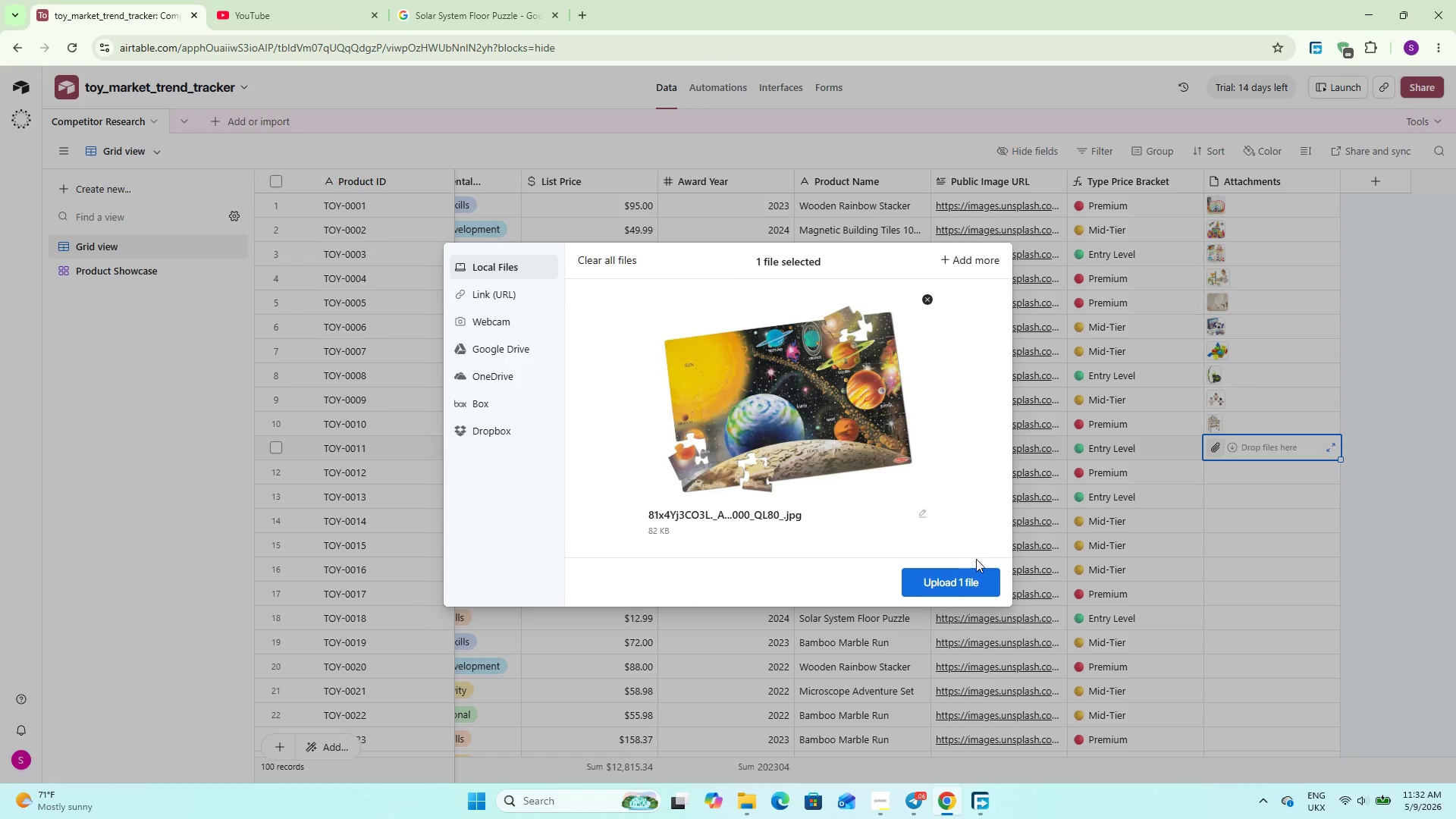 
left_click([955, 571])
 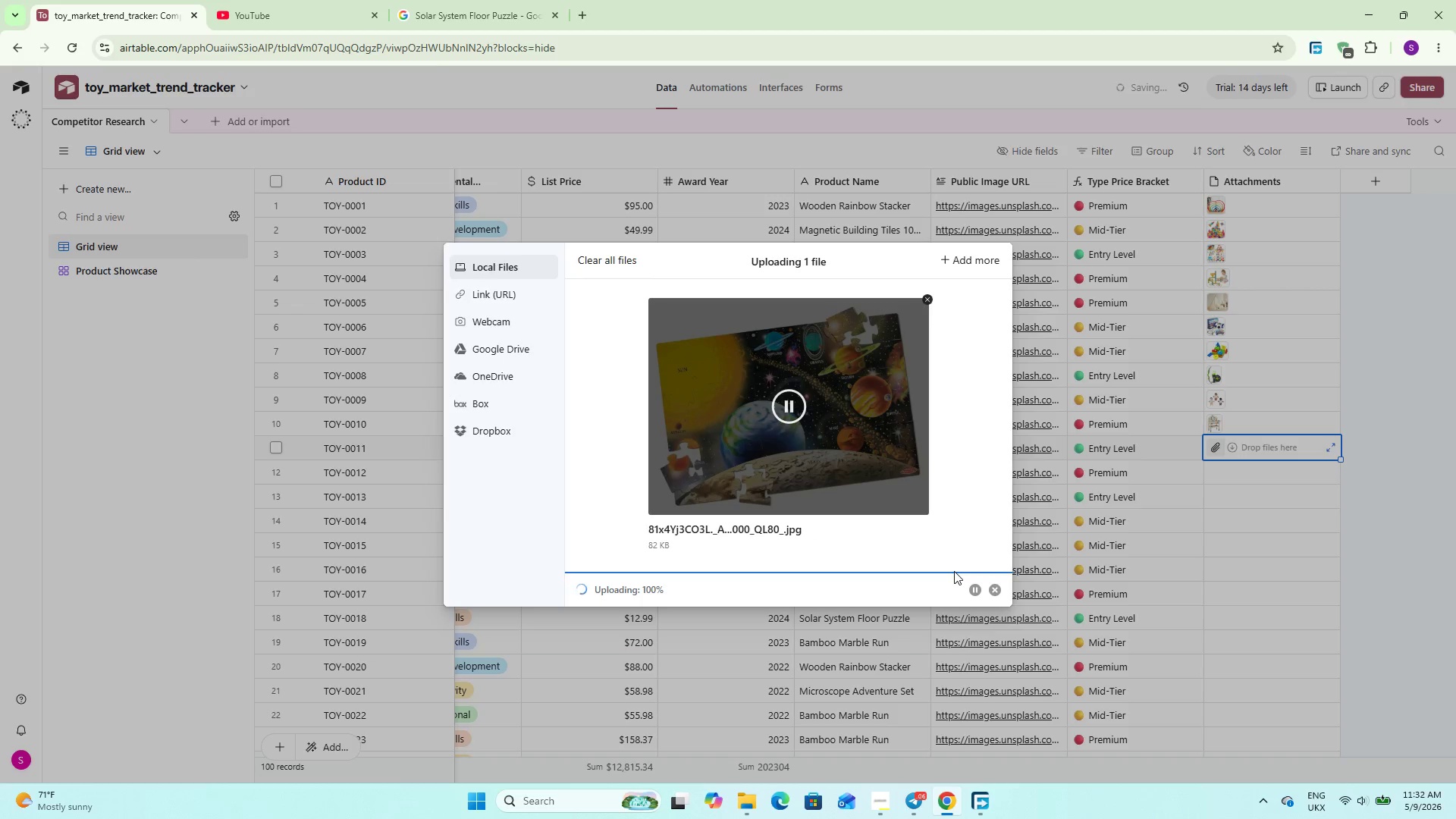 
left_click([1267, 475])
 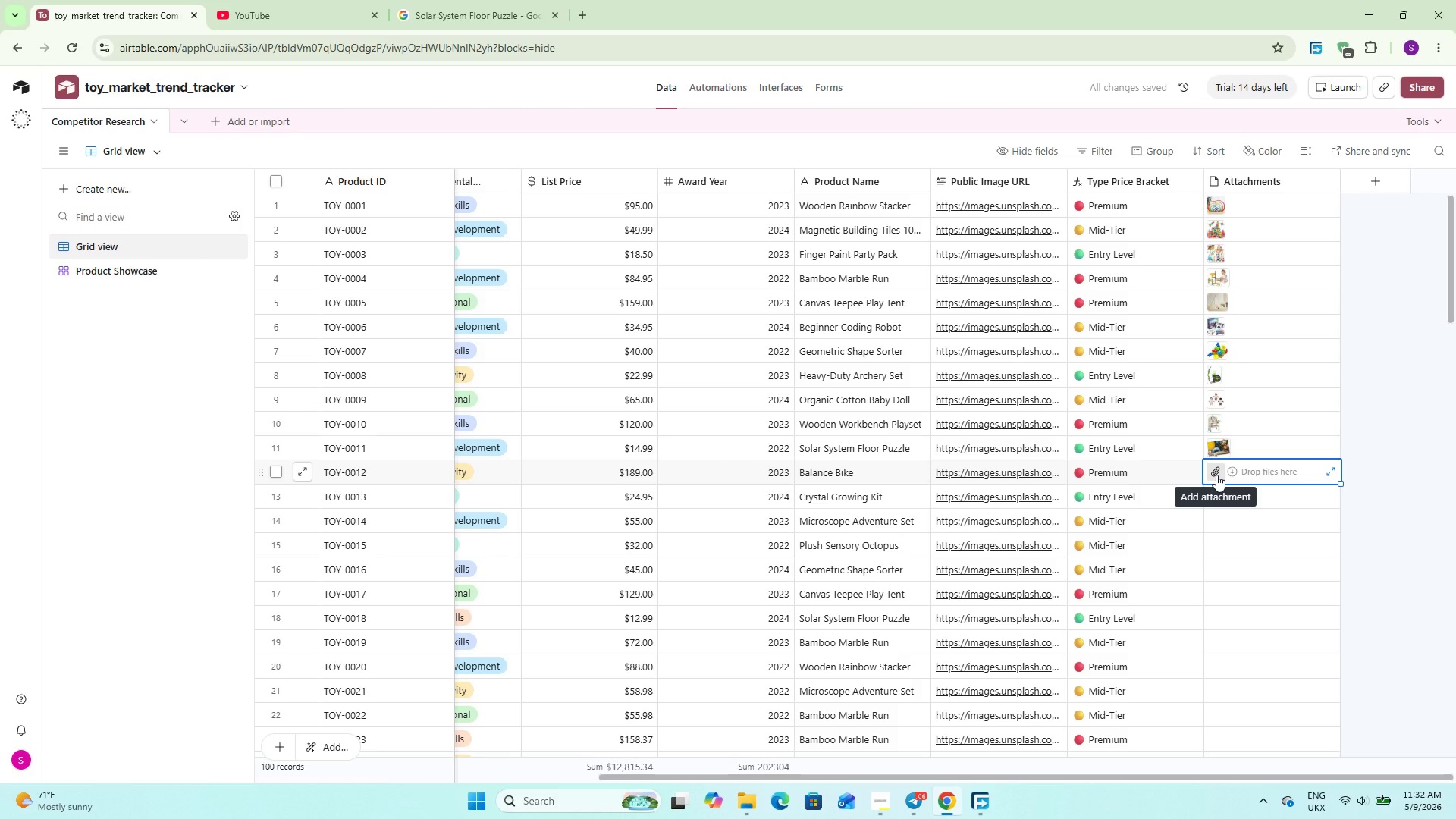 
left_click([1216, 475])
 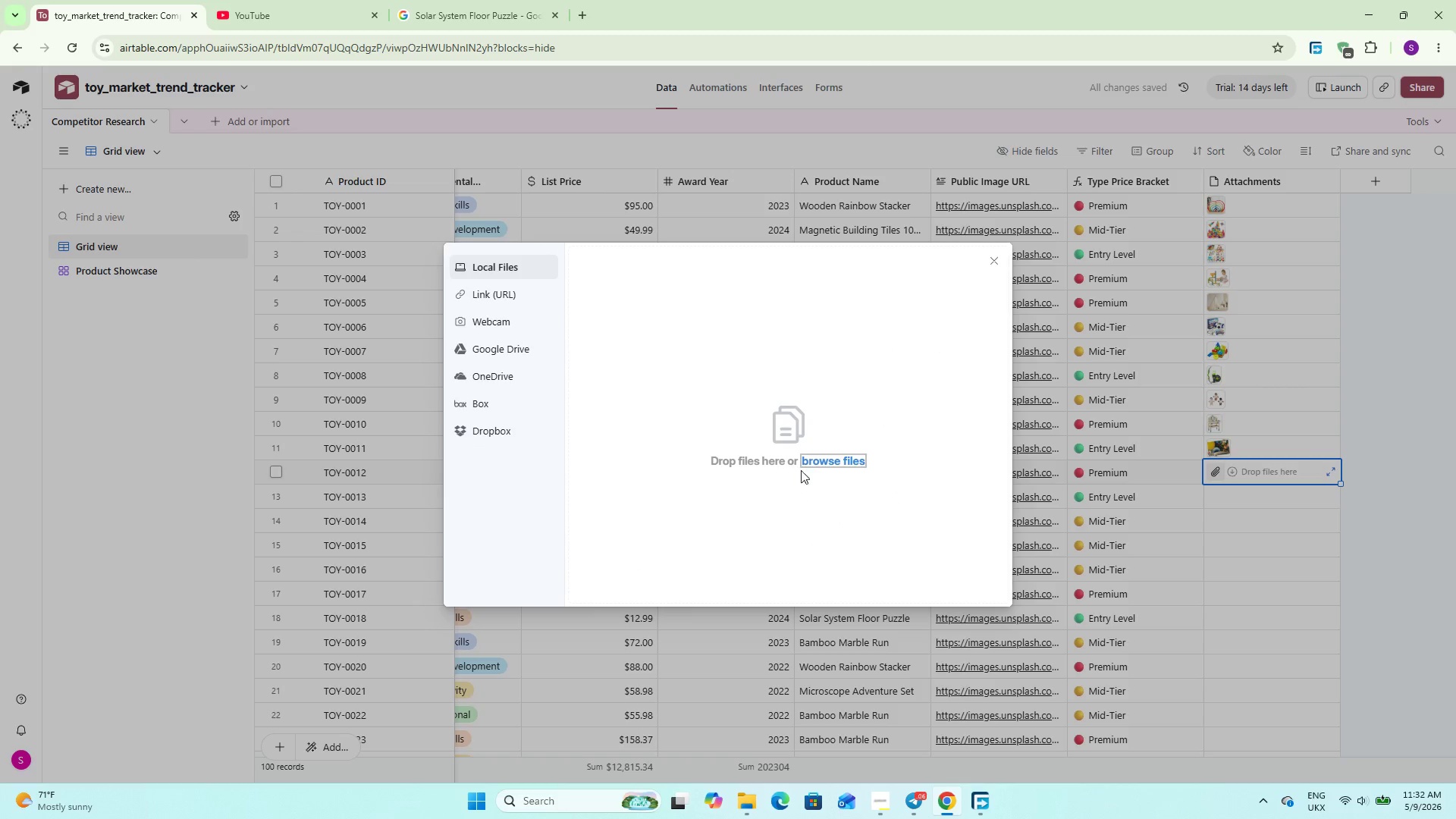 
left_click([817, 460])
 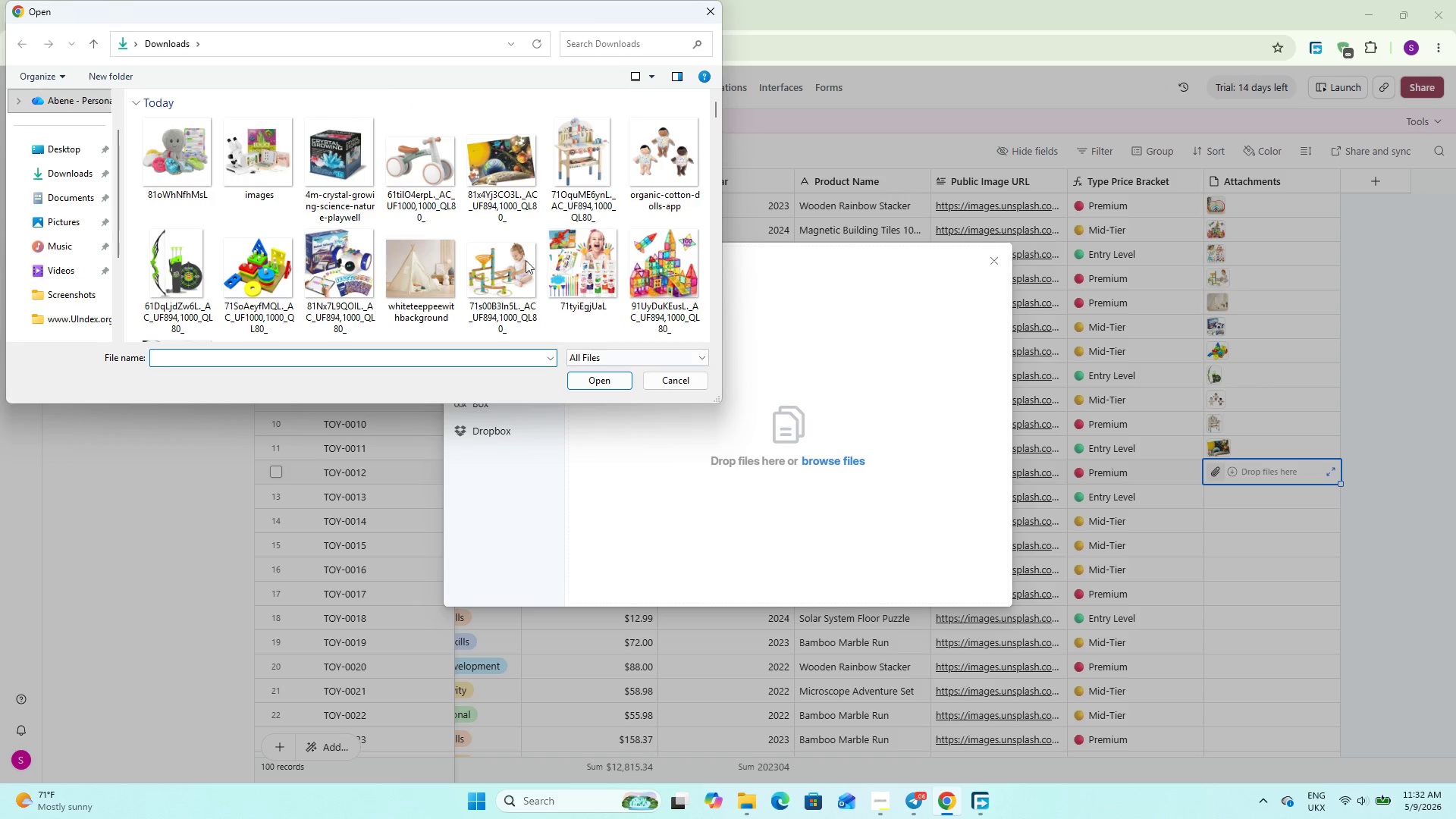 
double_click([411, 179])
 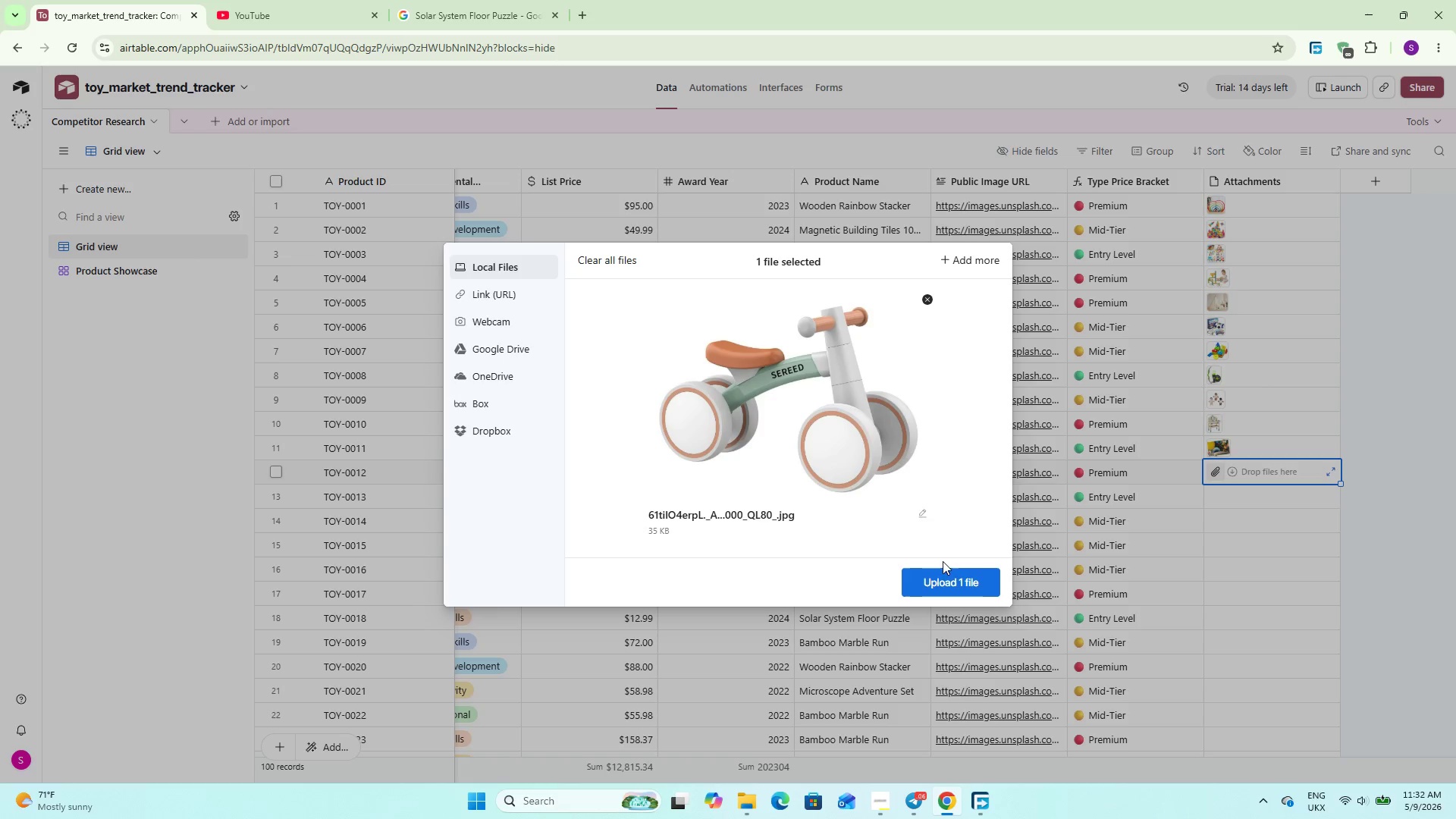 
left_click([937, 578])
 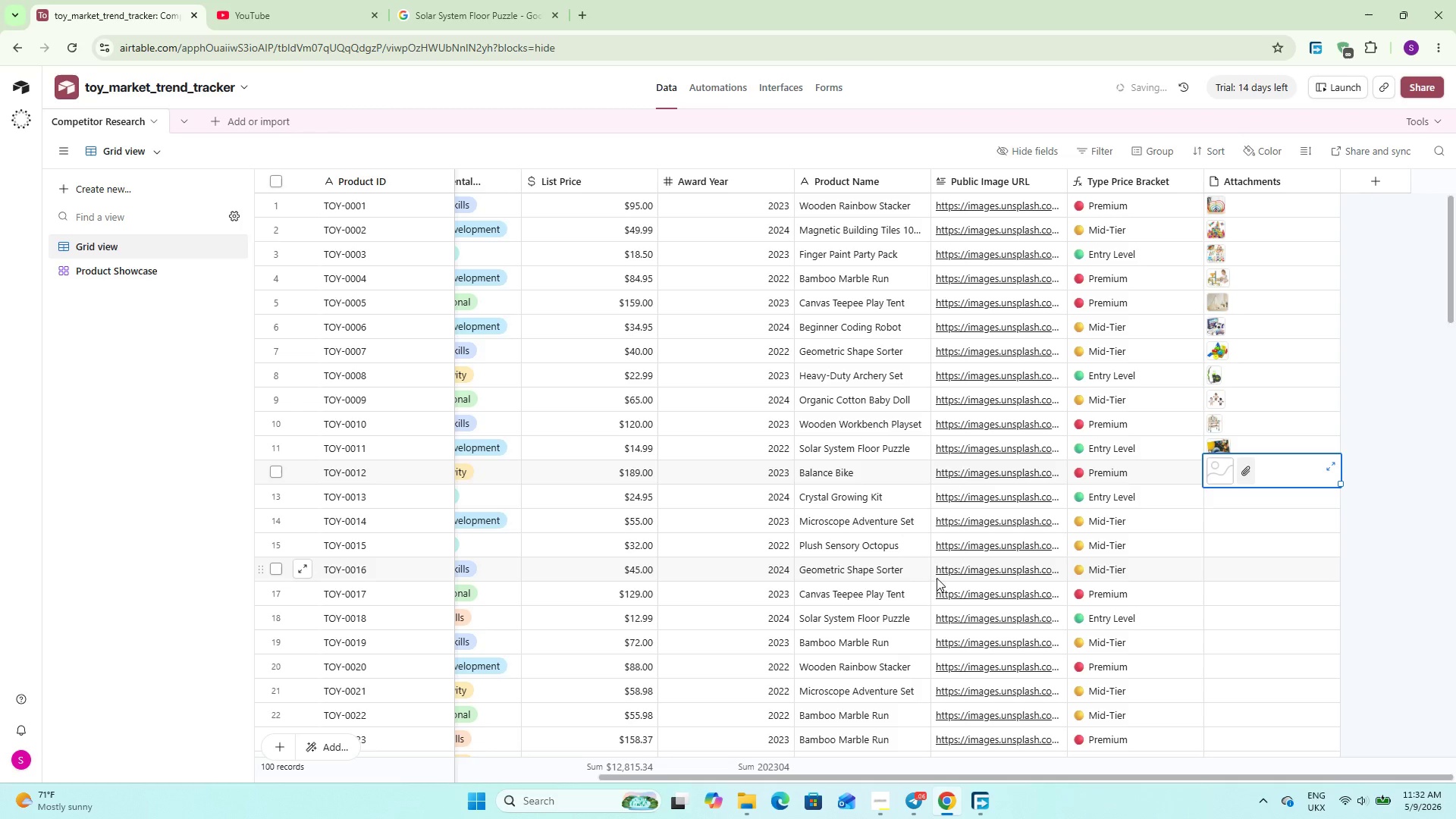 
left_click([1266, 504])
 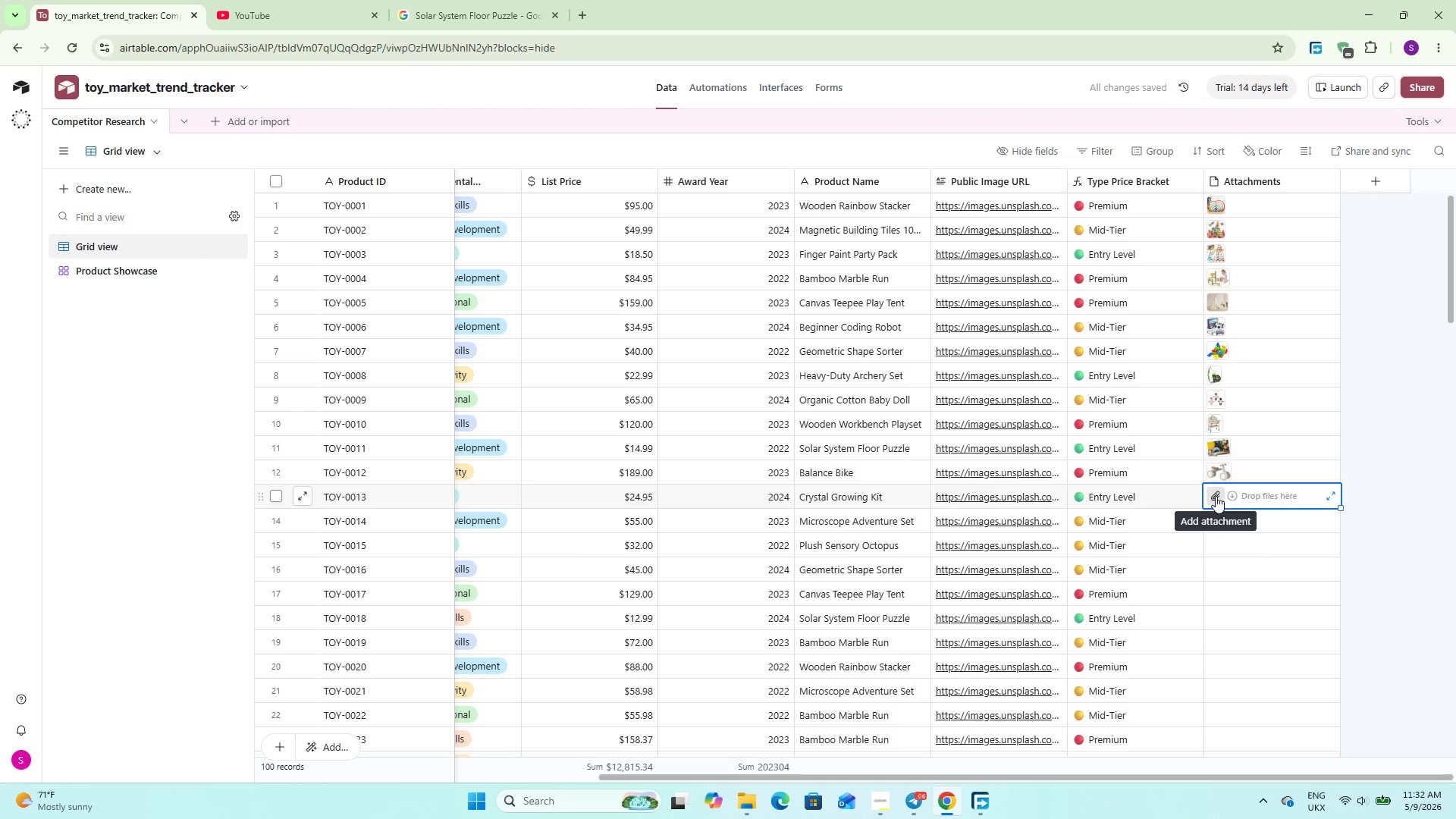 
left_click([1216, 496])
 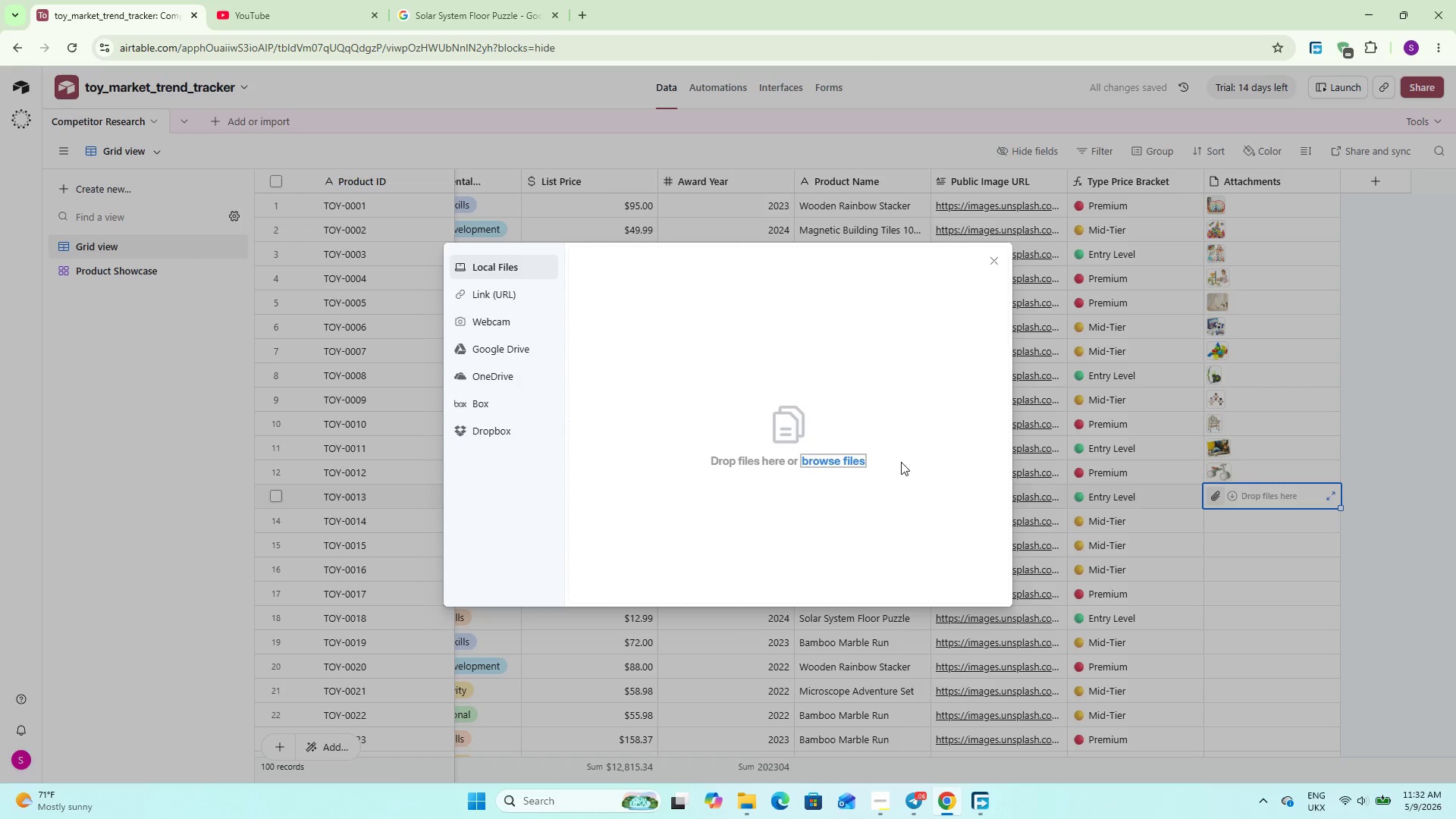 
left_click([855, 461])
 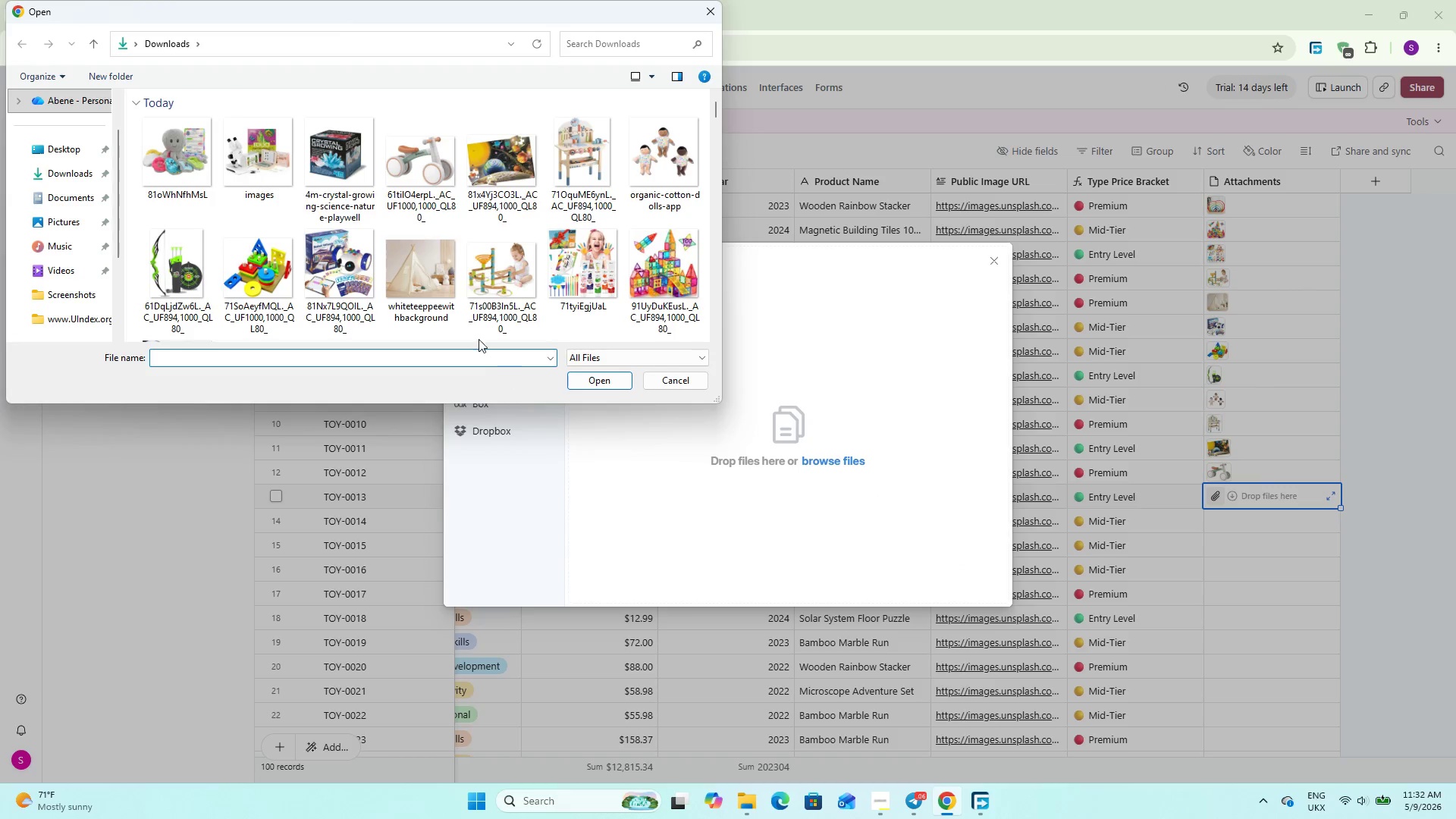 
double_click([338, 180])
 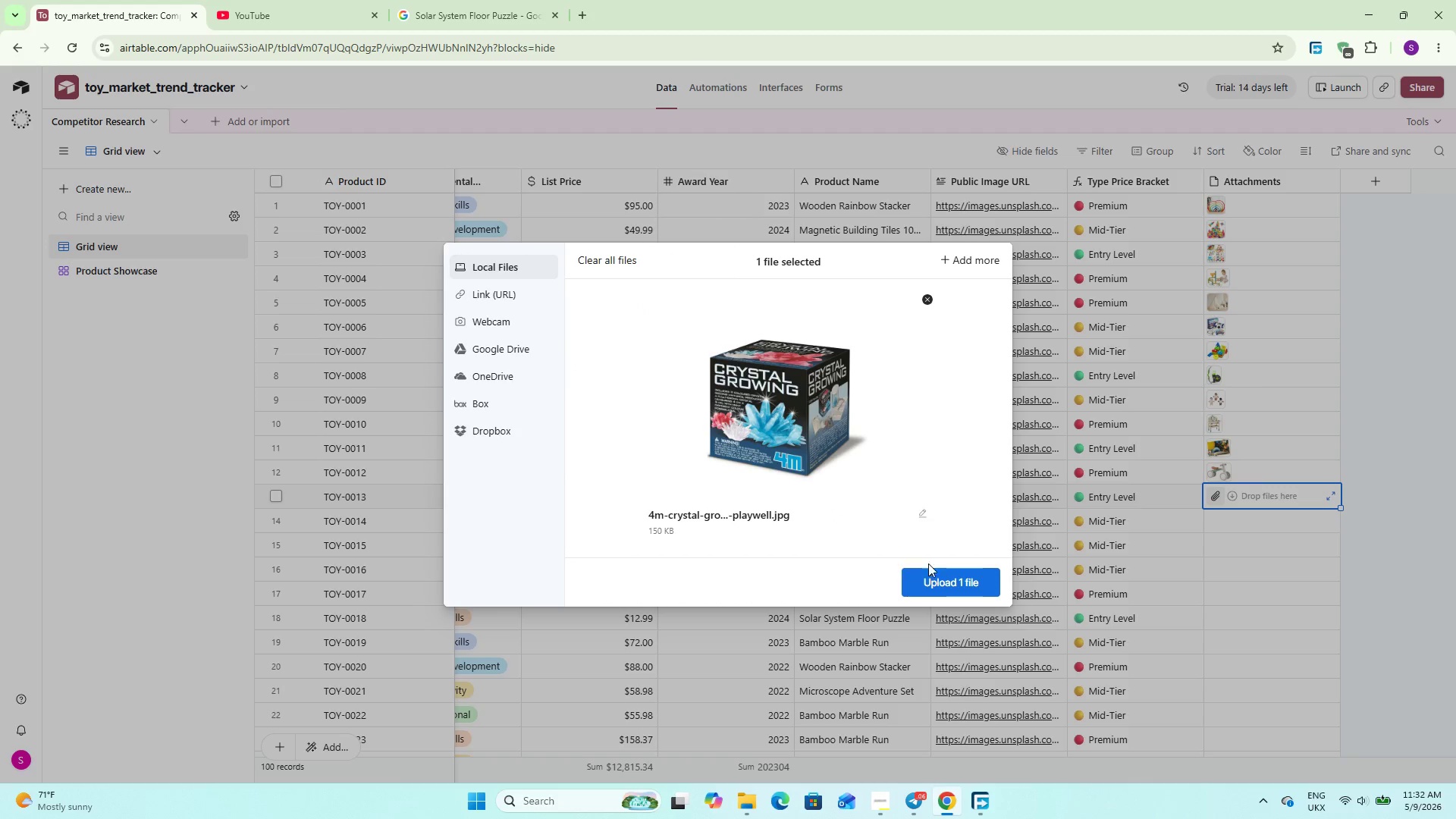 
left_click([946, 575])
 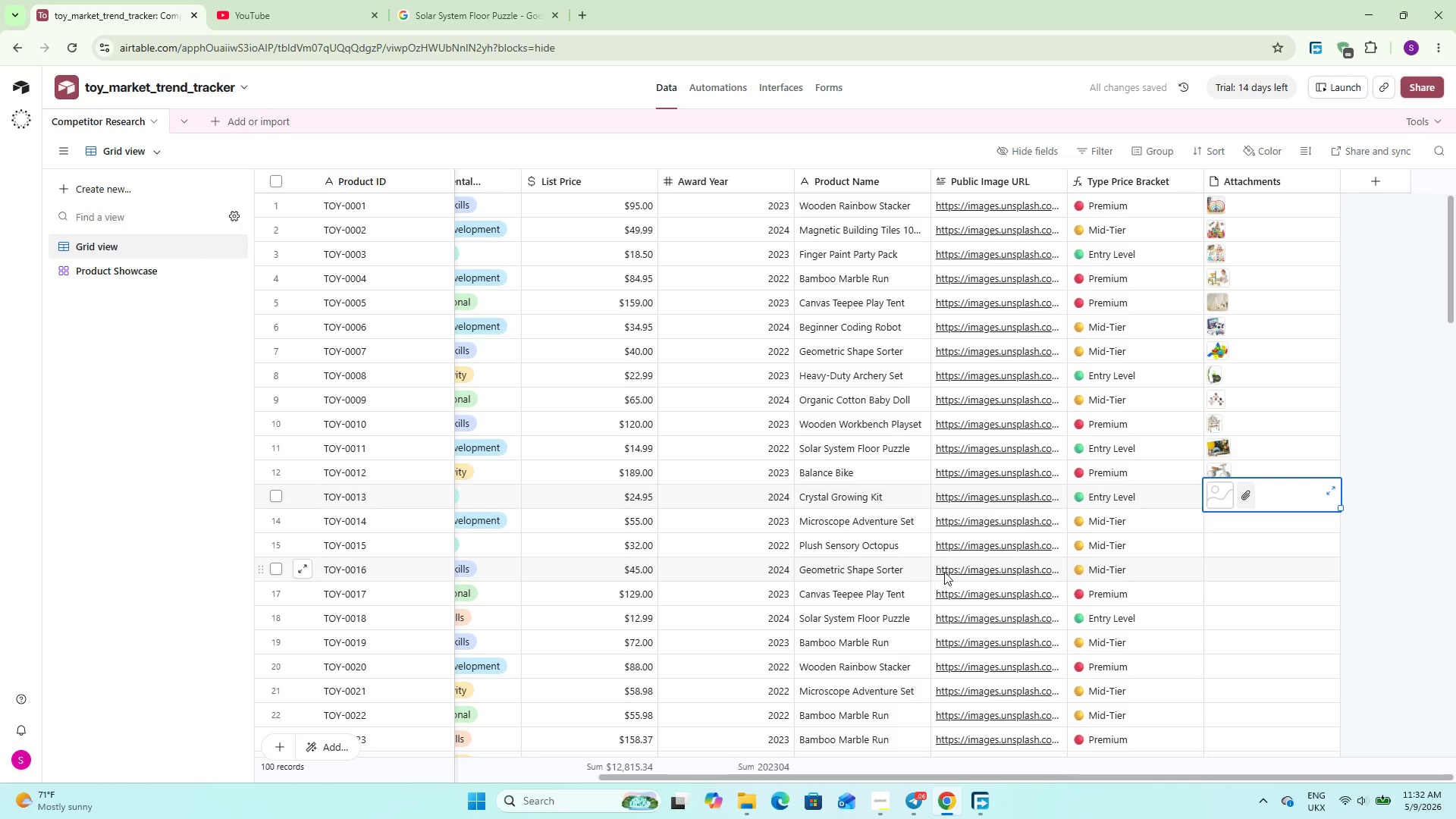 
left_click([1260, 526])
 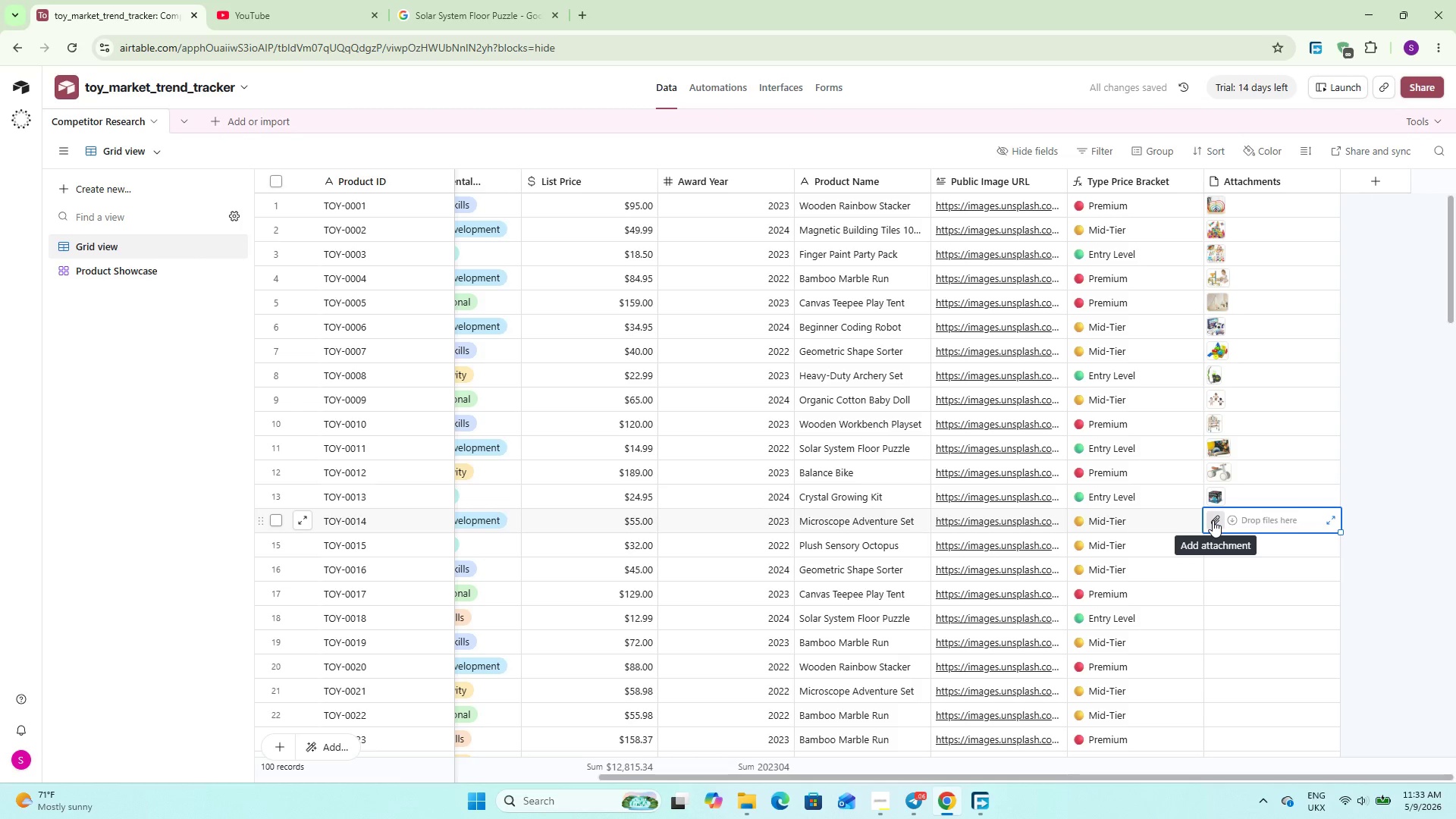 
left_click([1213, 520])
 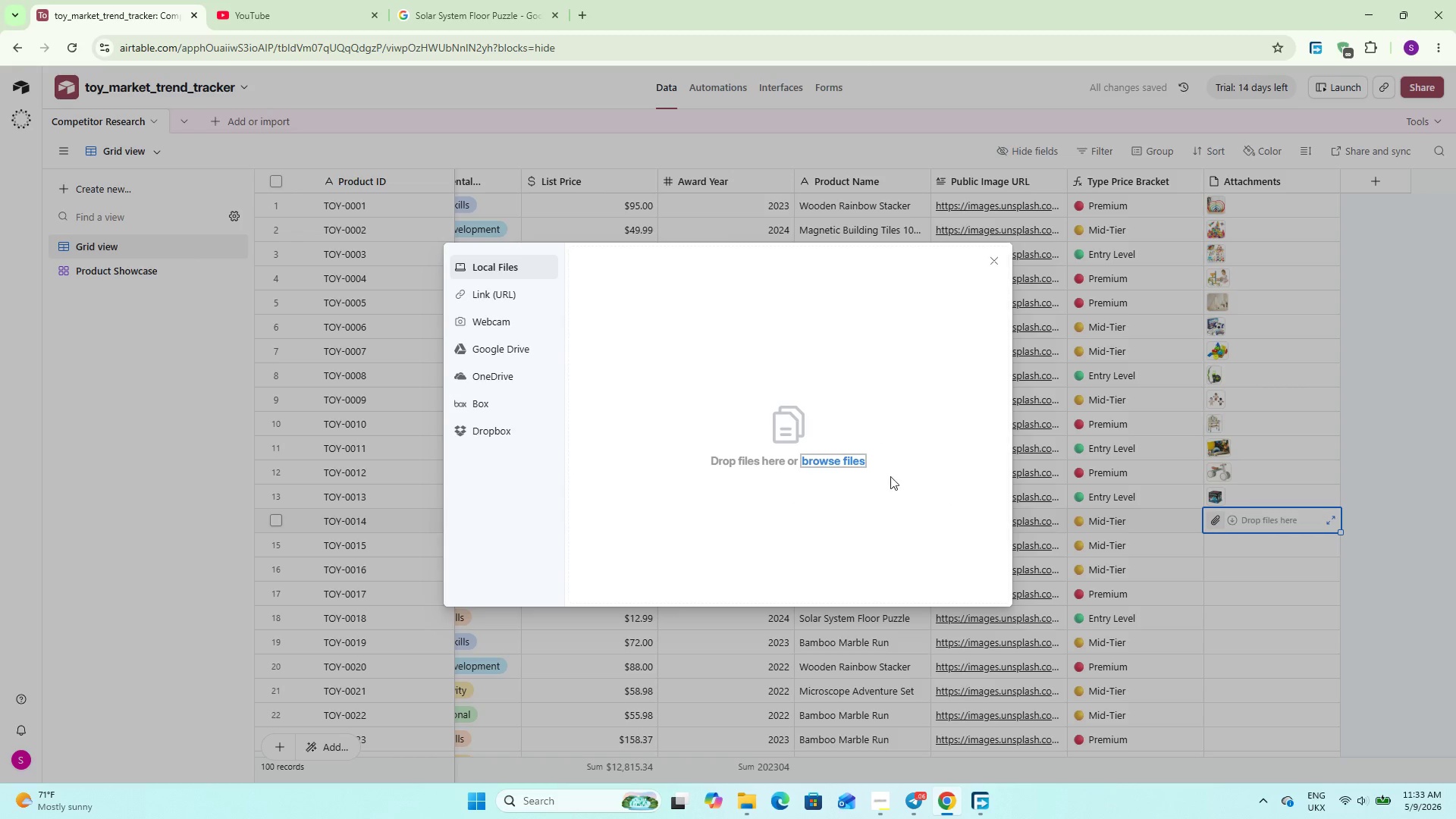 
left_click([842, 463])
 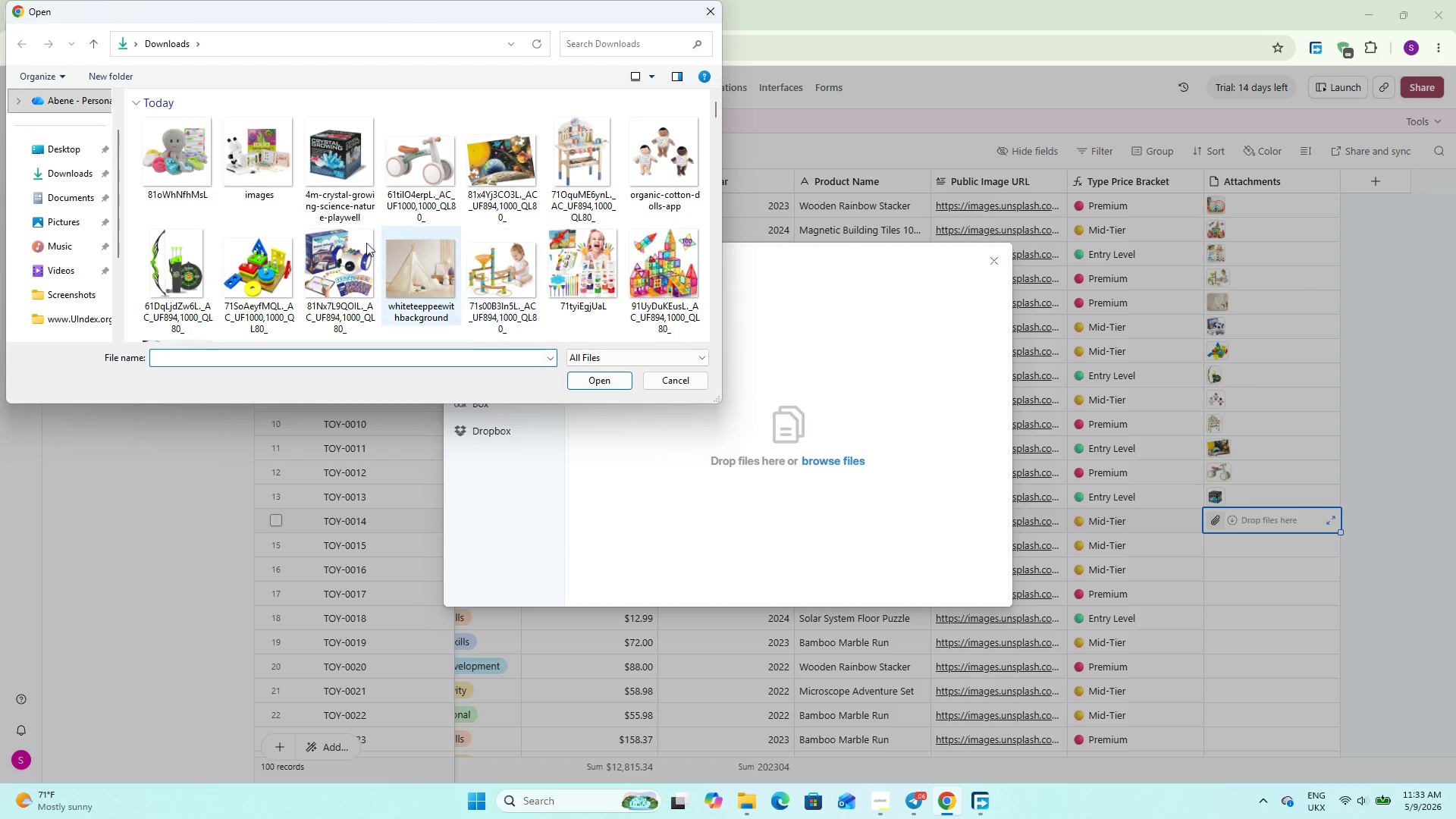 
double_click([237, 170])
 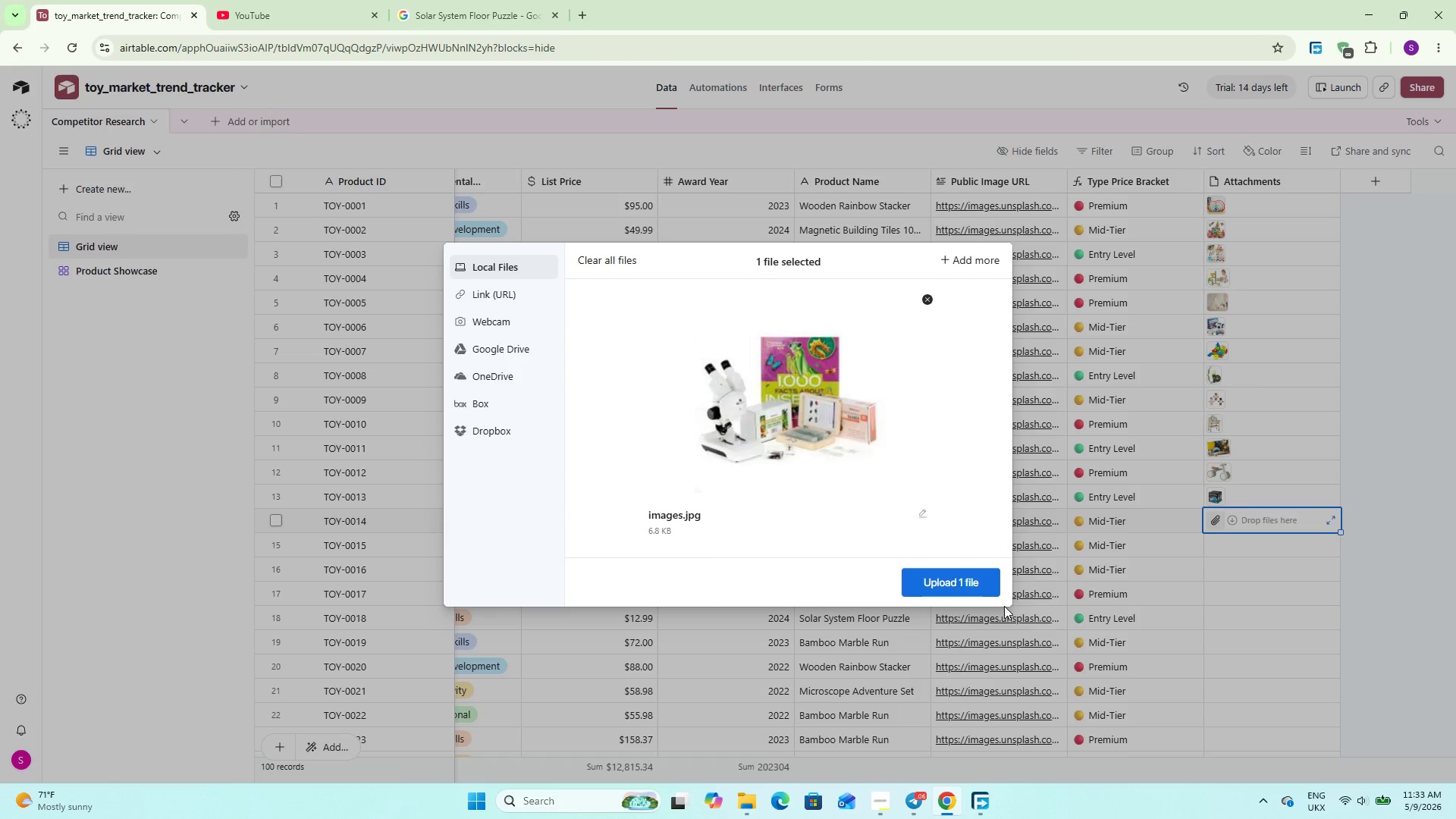 
left_click([950, 573])
 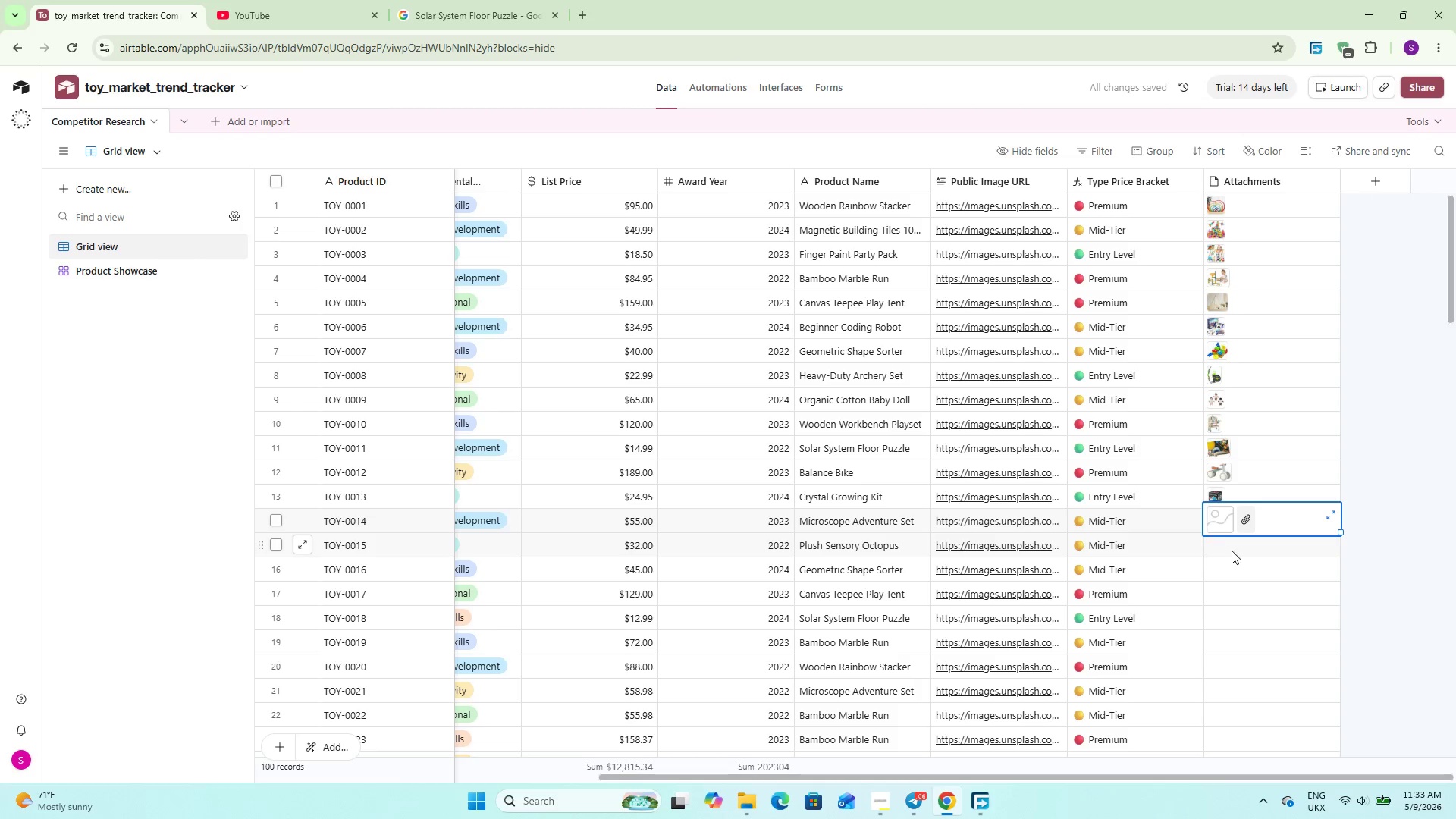 
left_click([1220, 547])
 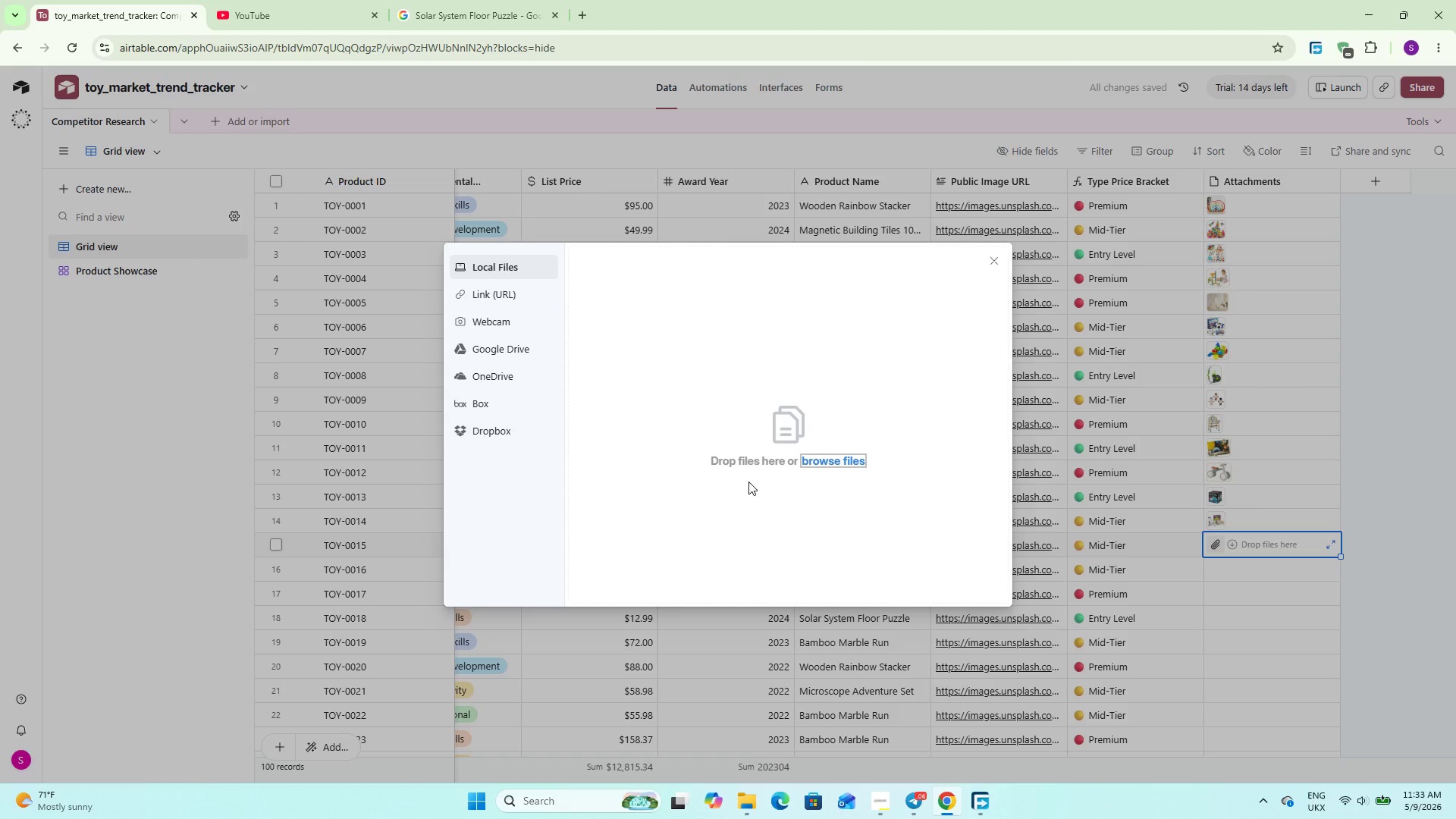 
left_click([833, 463])
 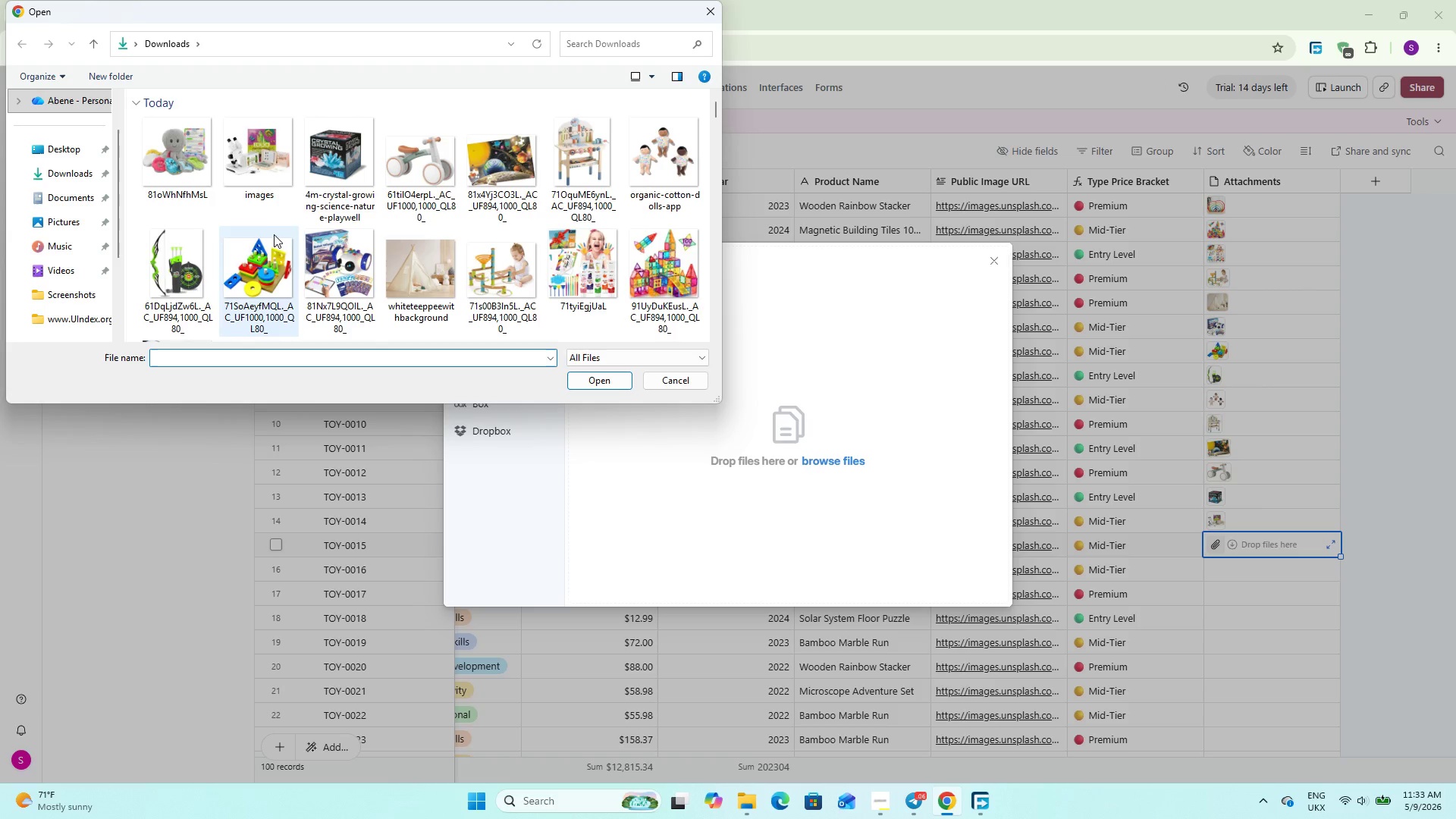 
double_click([174, 184])
 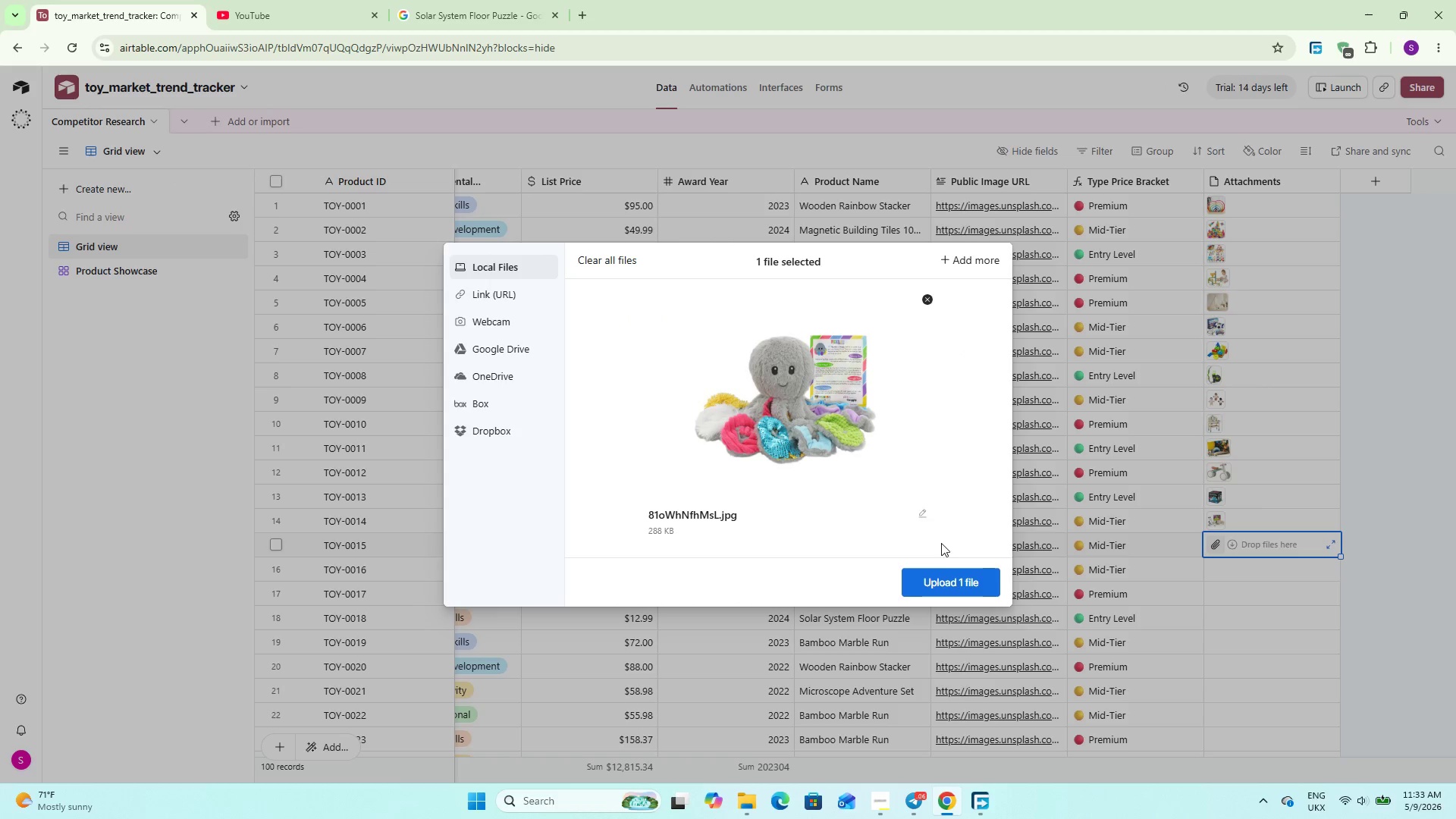 
left_click([931, 583])
 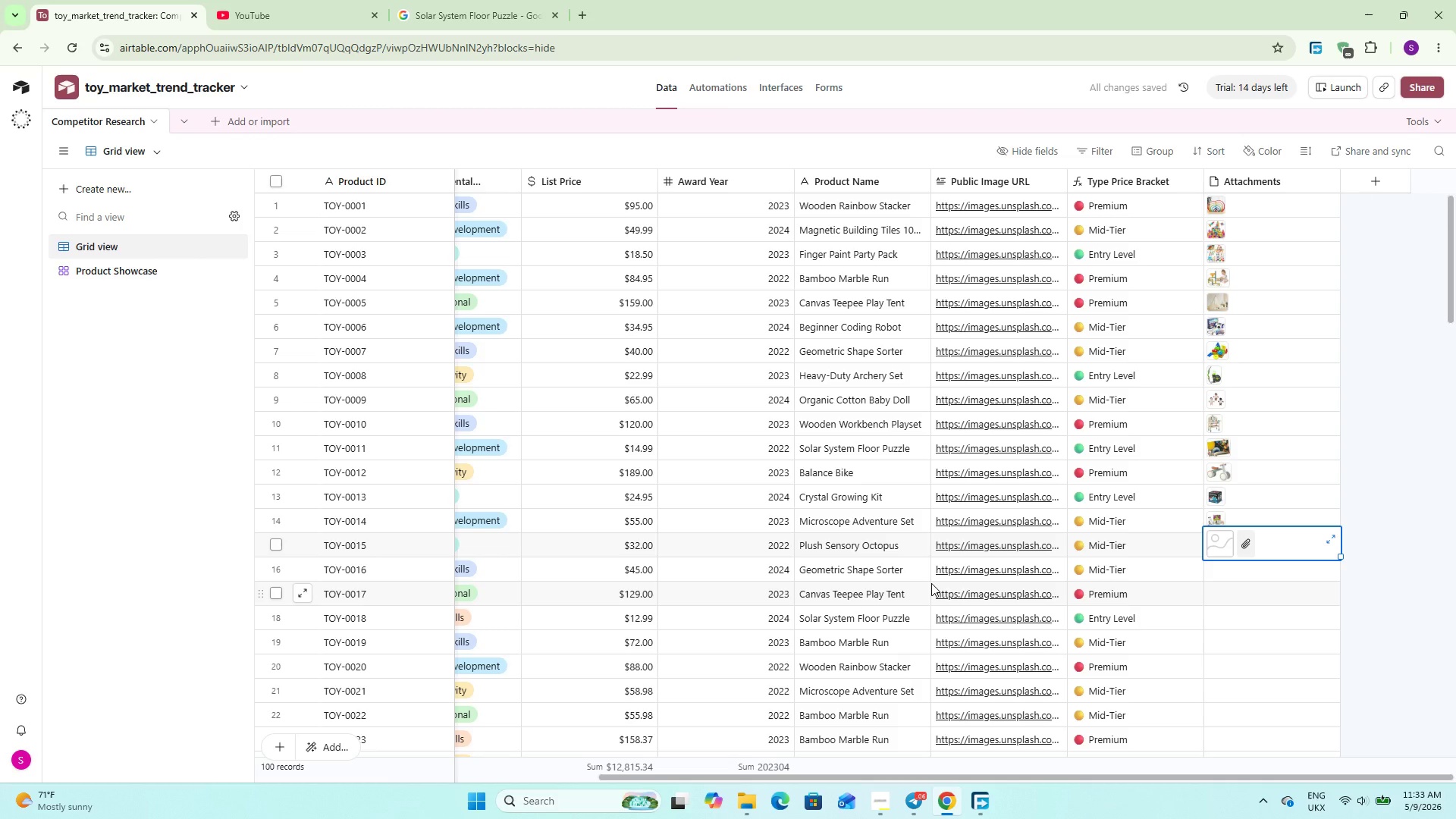 
wait(8.83)
 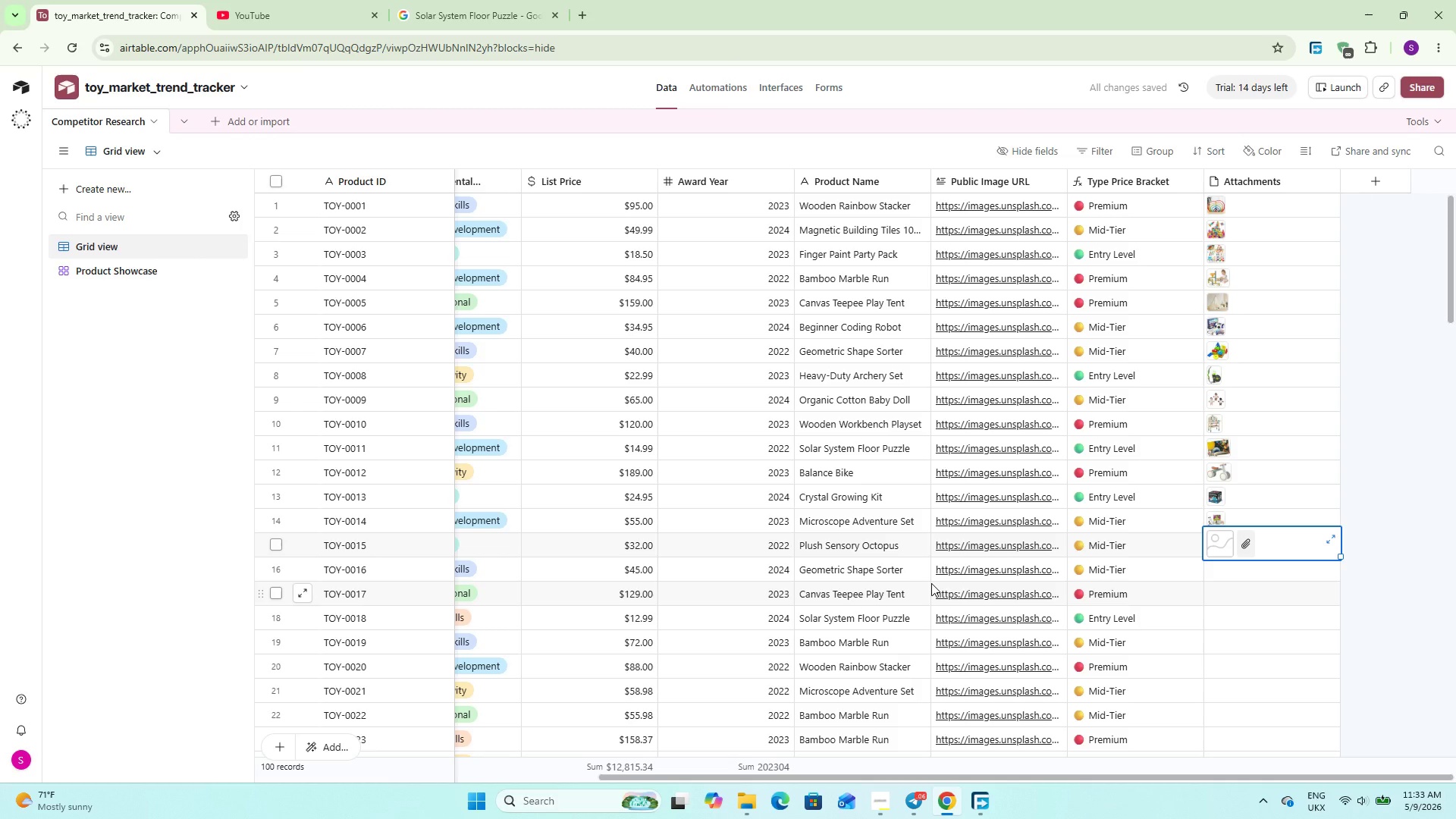 
left_click([1236, 592])
 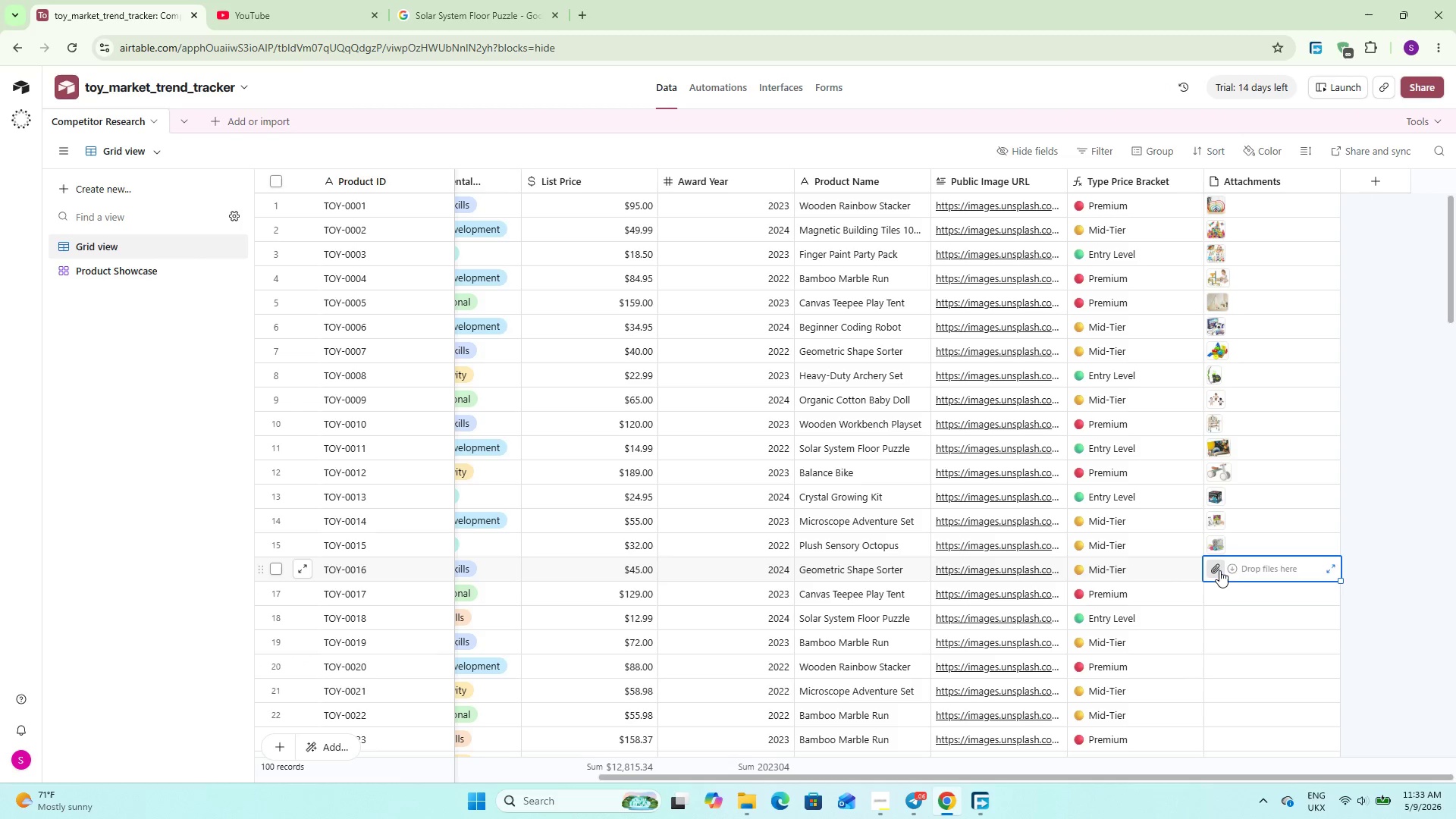 
double_click([1211, 567])
 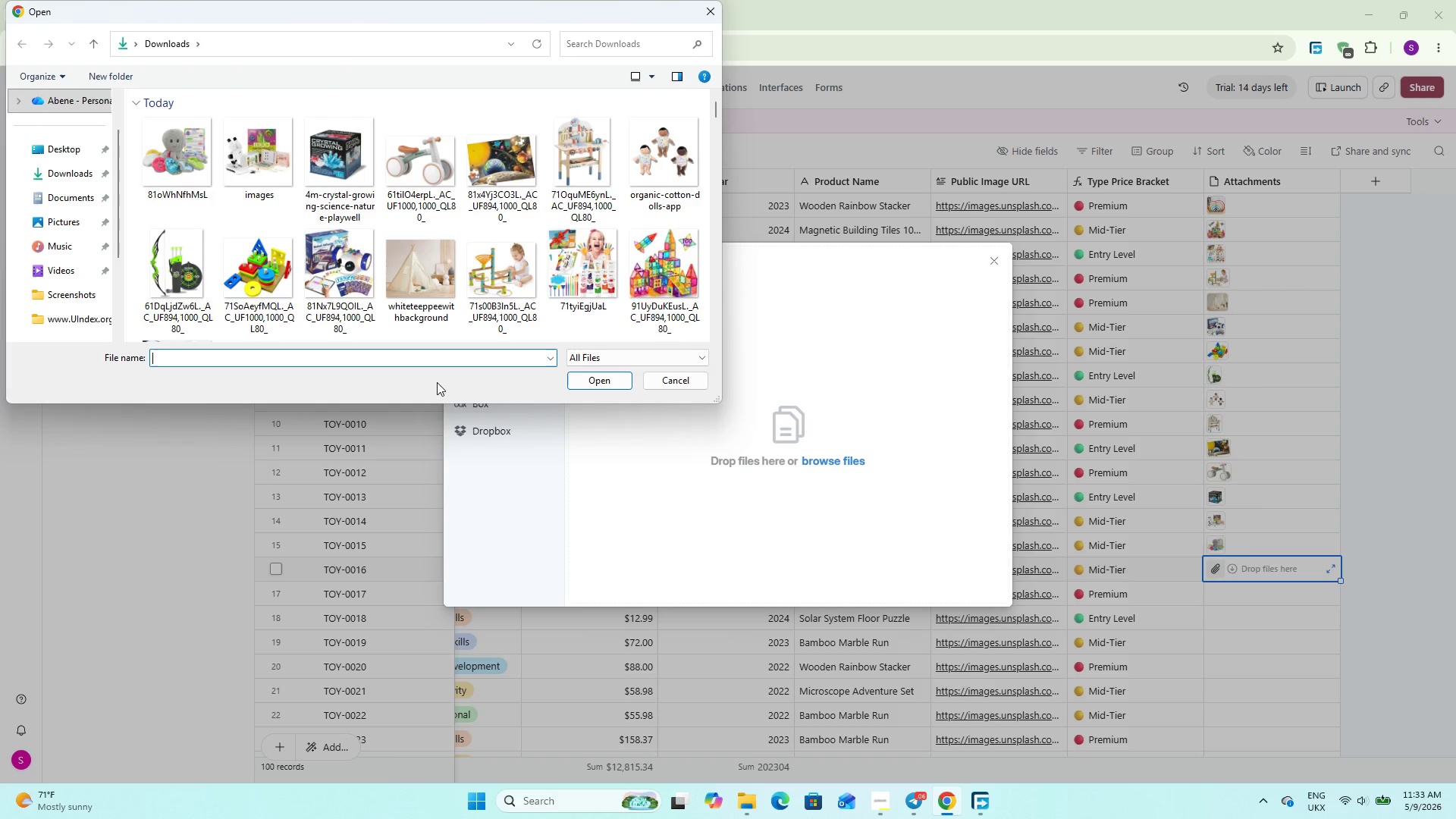 
wait(6.84)
 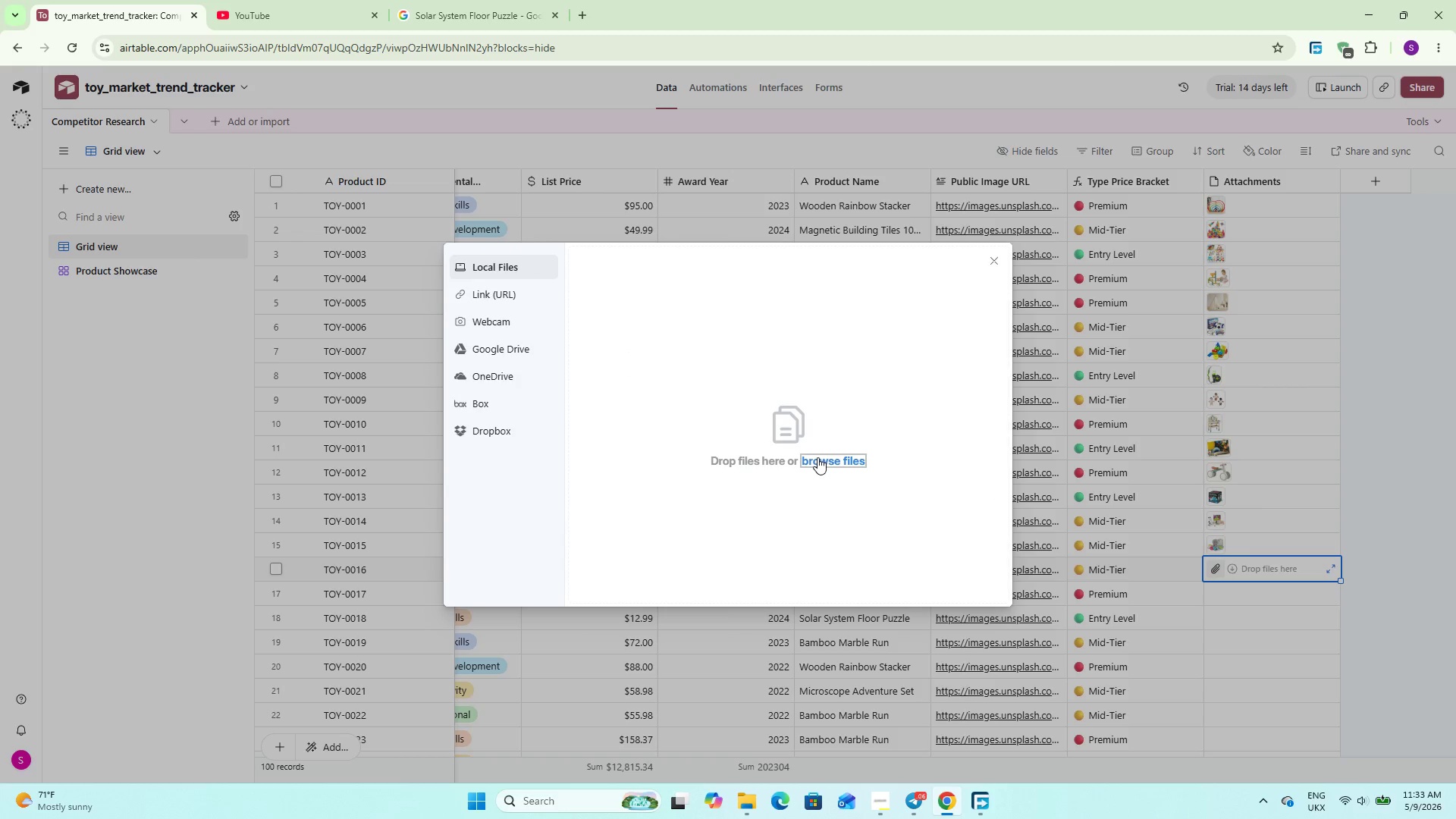 
scroll: coordinate [470, 232], scroll_direction: down, amount: 2.0
 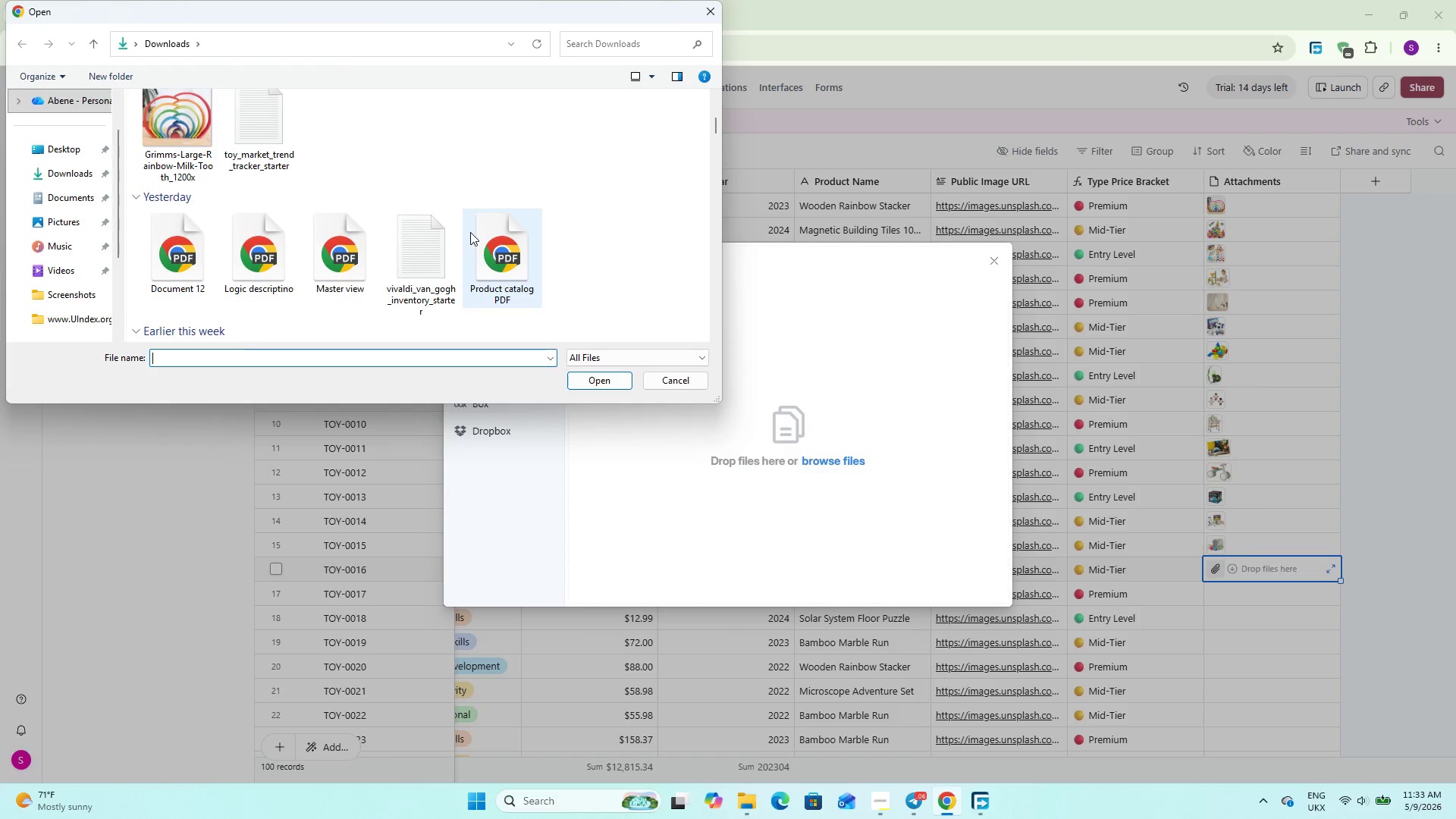 
scroll: coordinate [470, 232], scroll_direction: up, amount: 2.0
 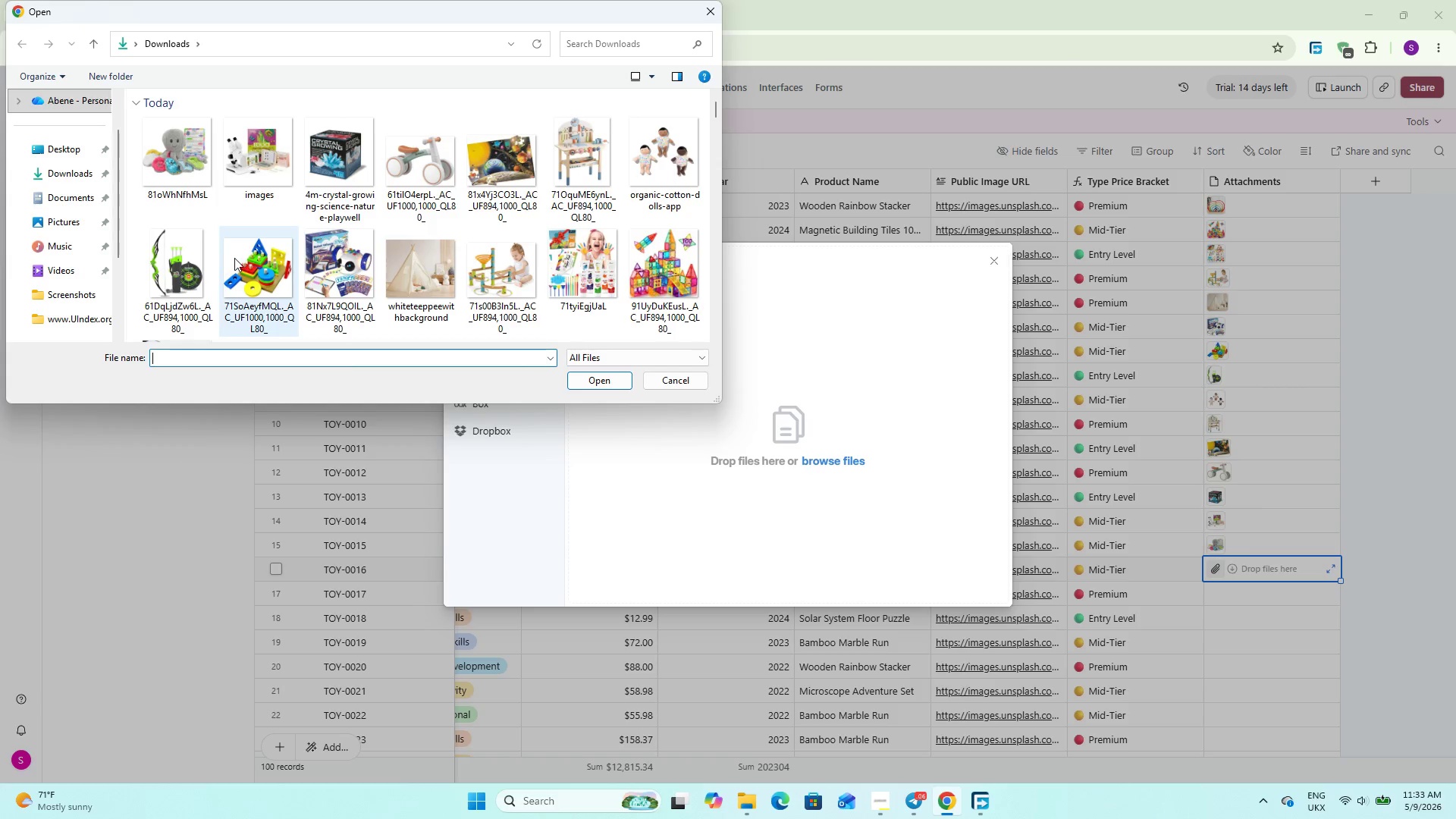 
double_click([234, 258])
 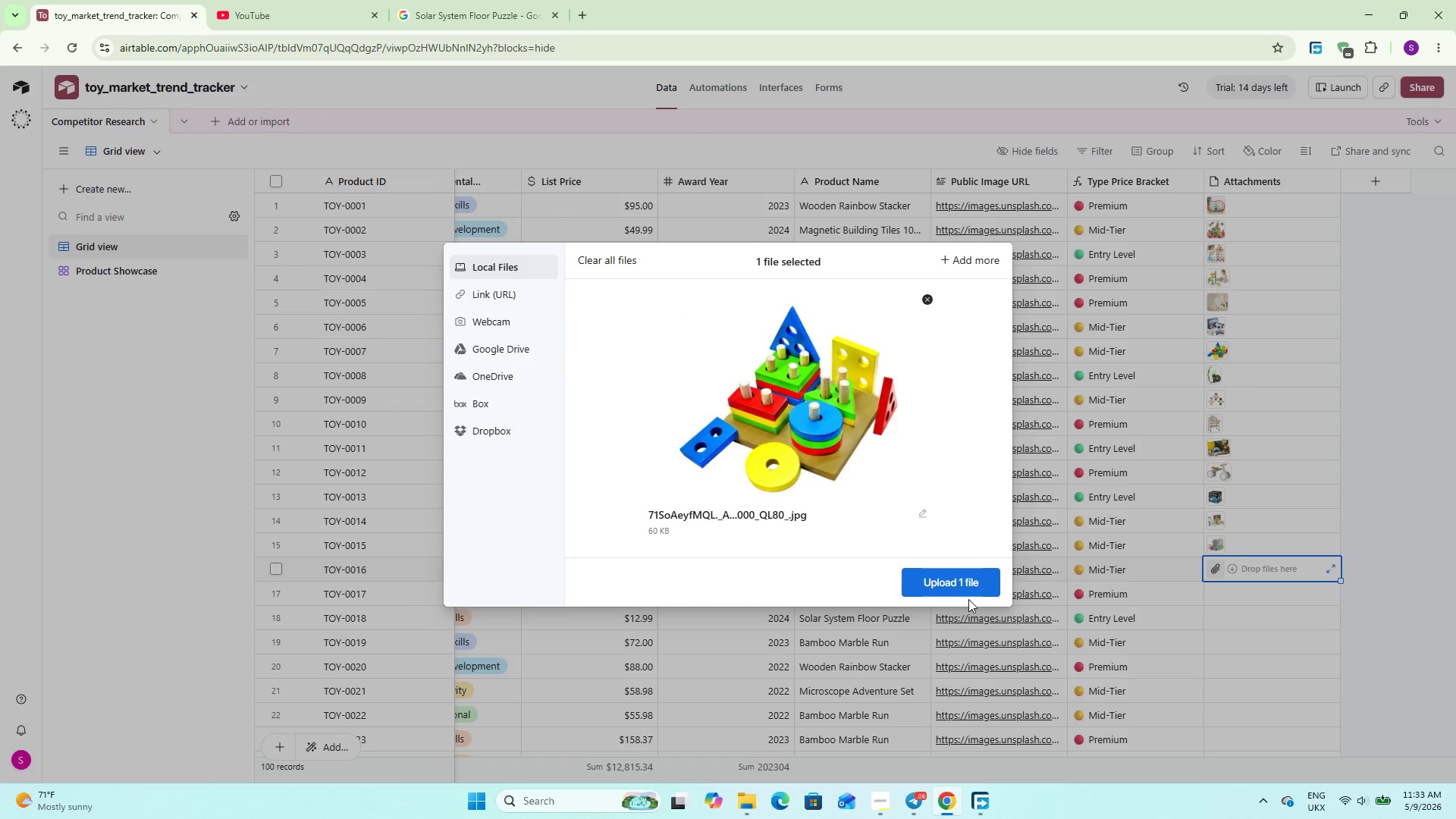 
left_click([972, 579])
 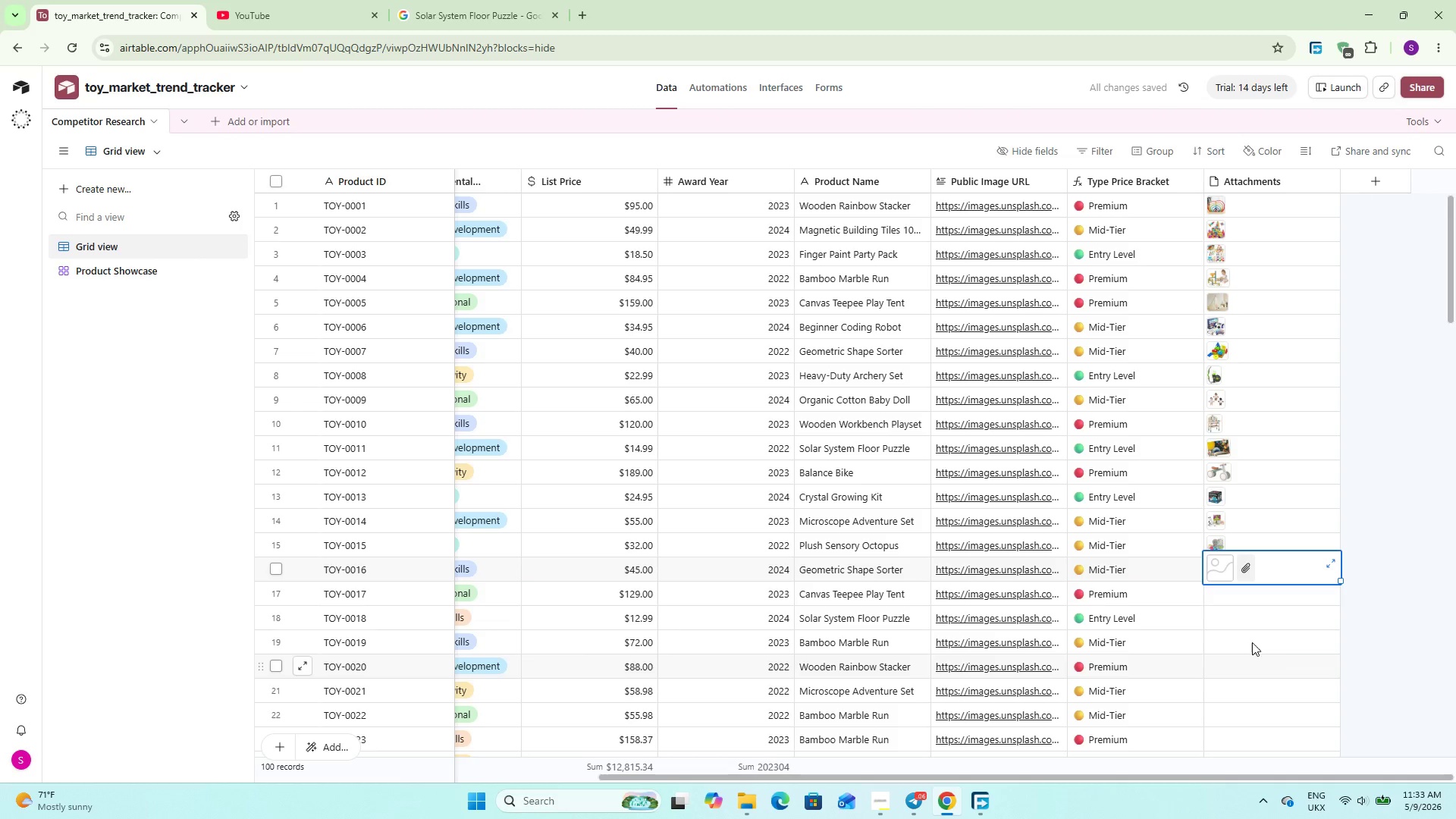 
left_click([1222, 595])
 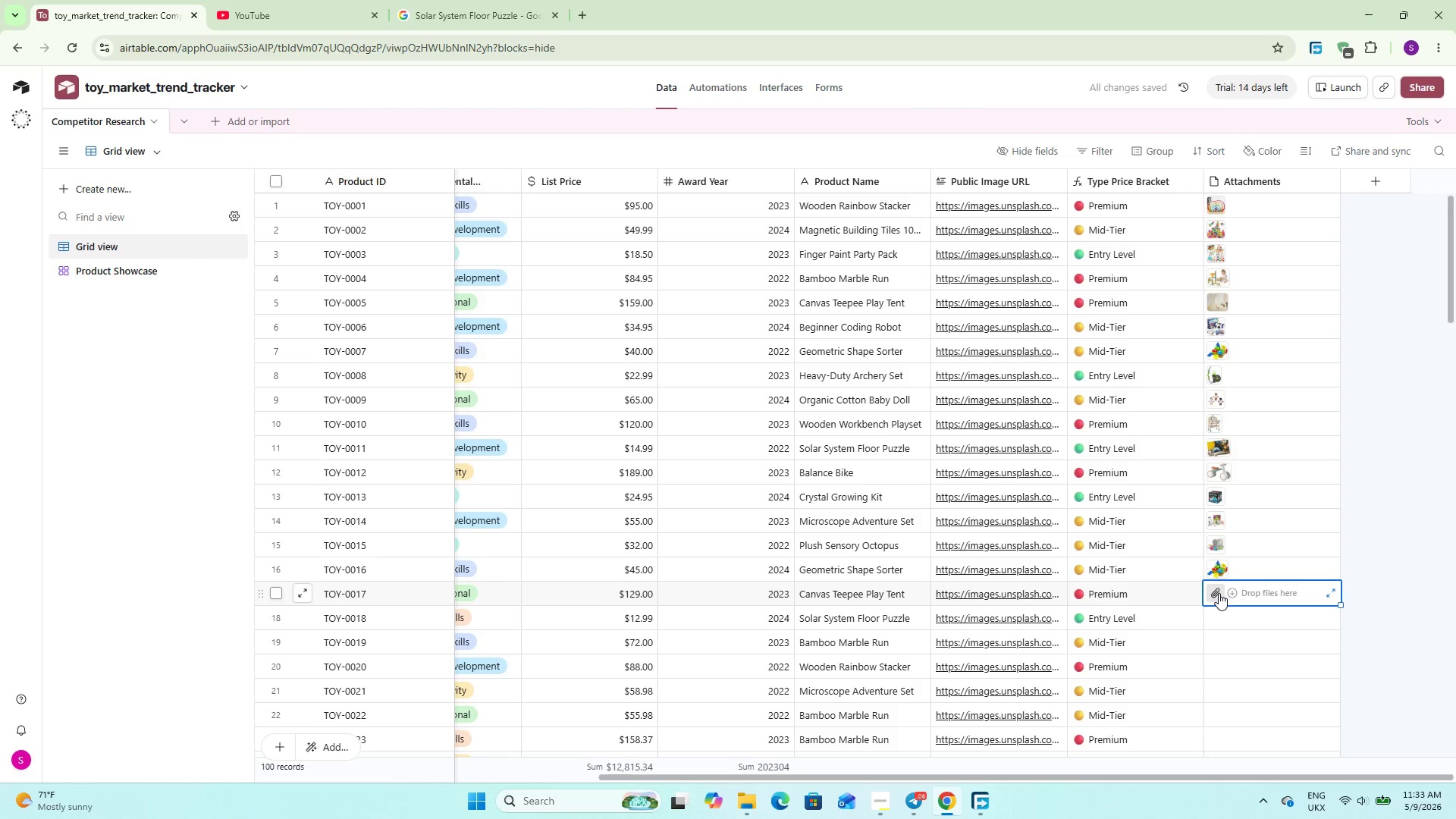 
left_click([1219, 593])
 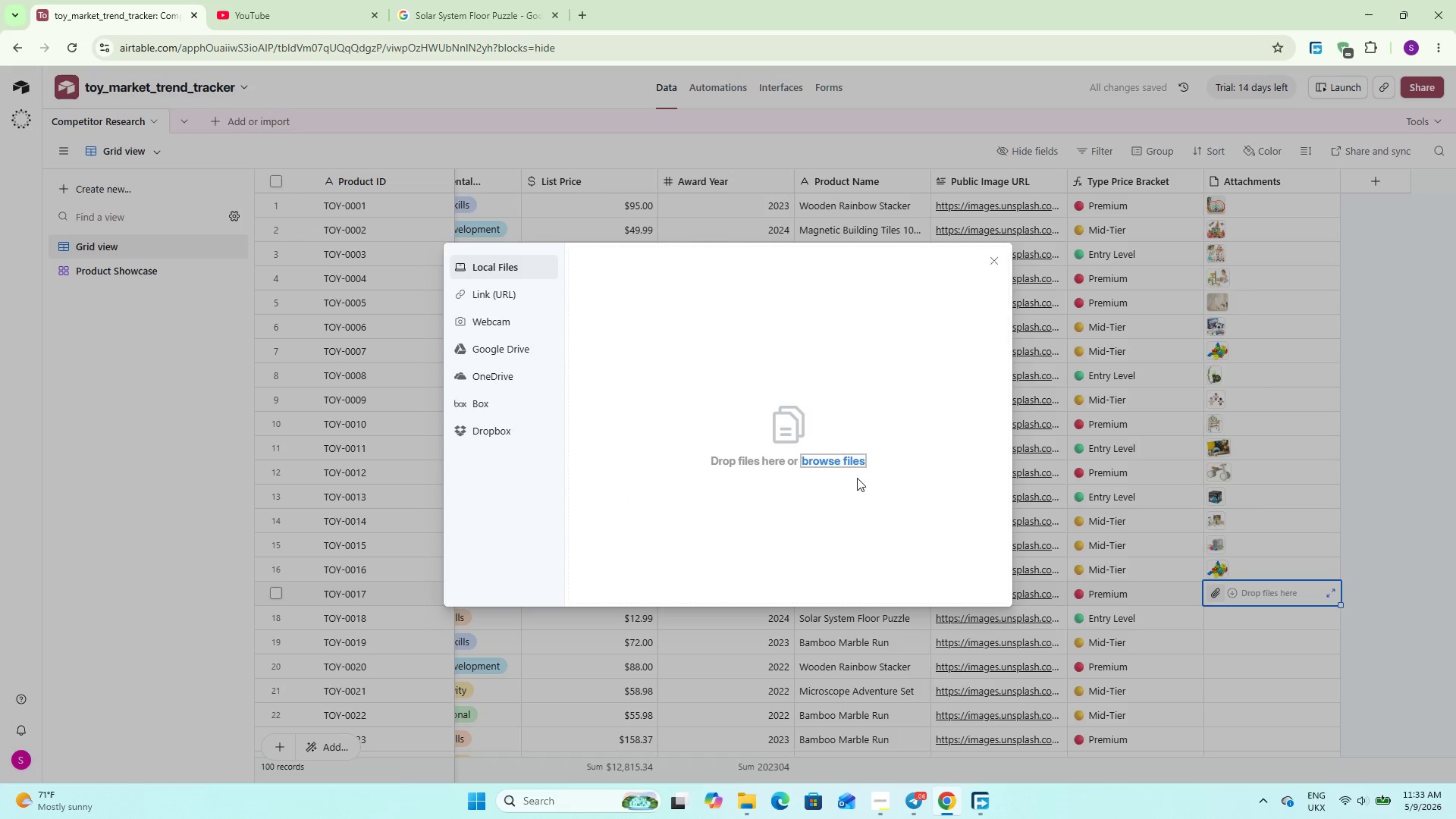 
left_click([821, 461])
 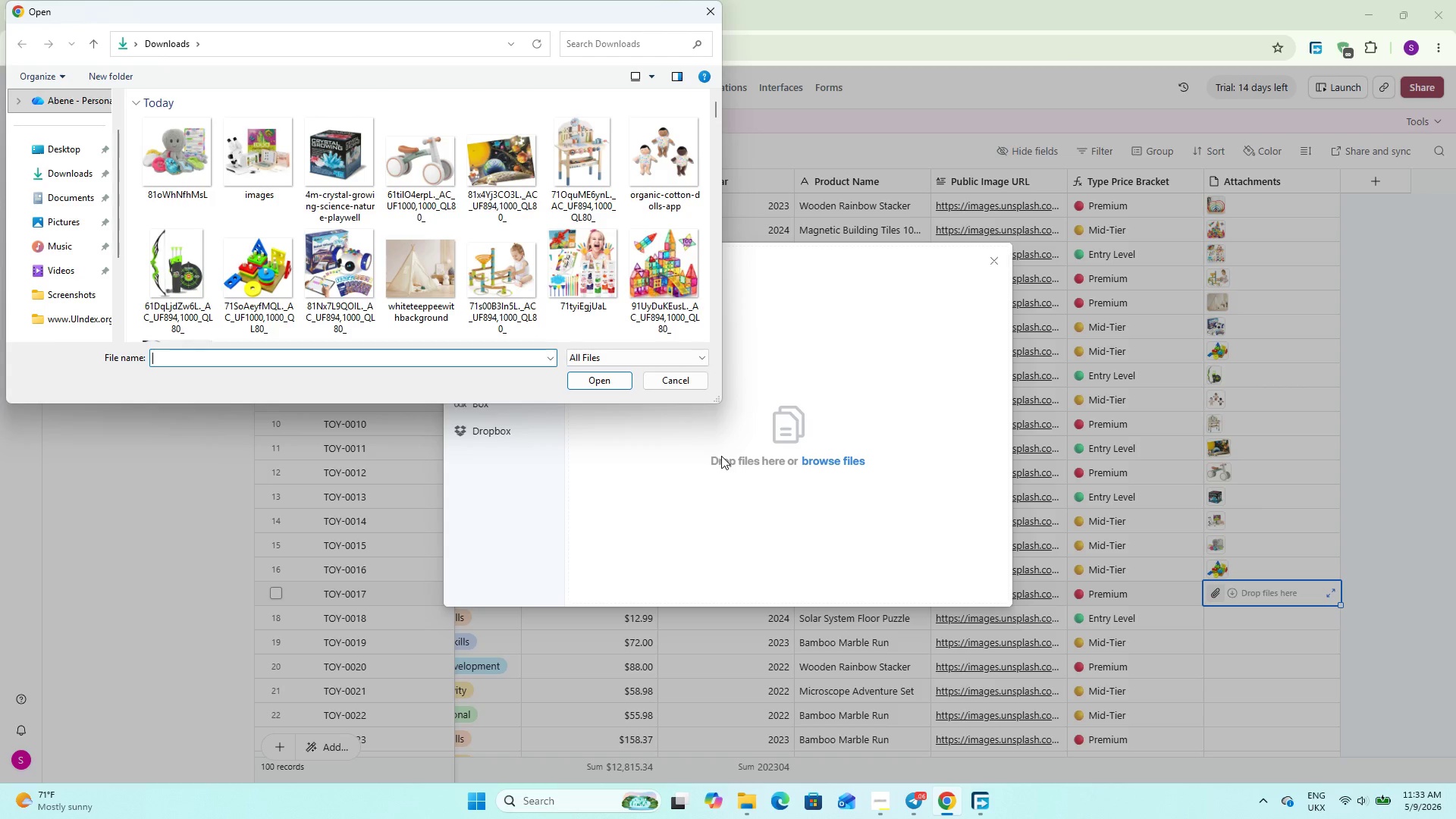 
wait(5.8)
 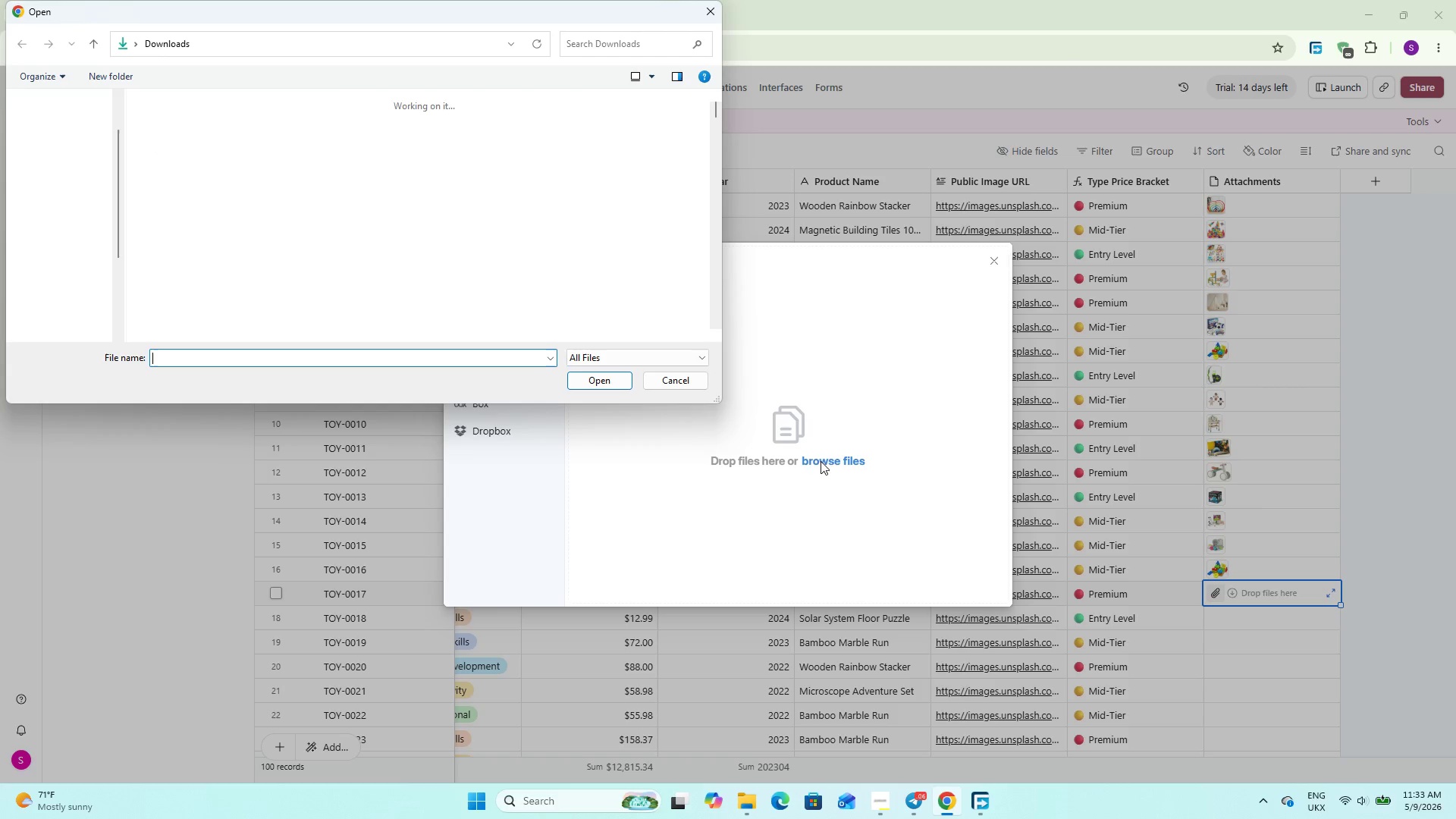 
double_click([993, 264])
 